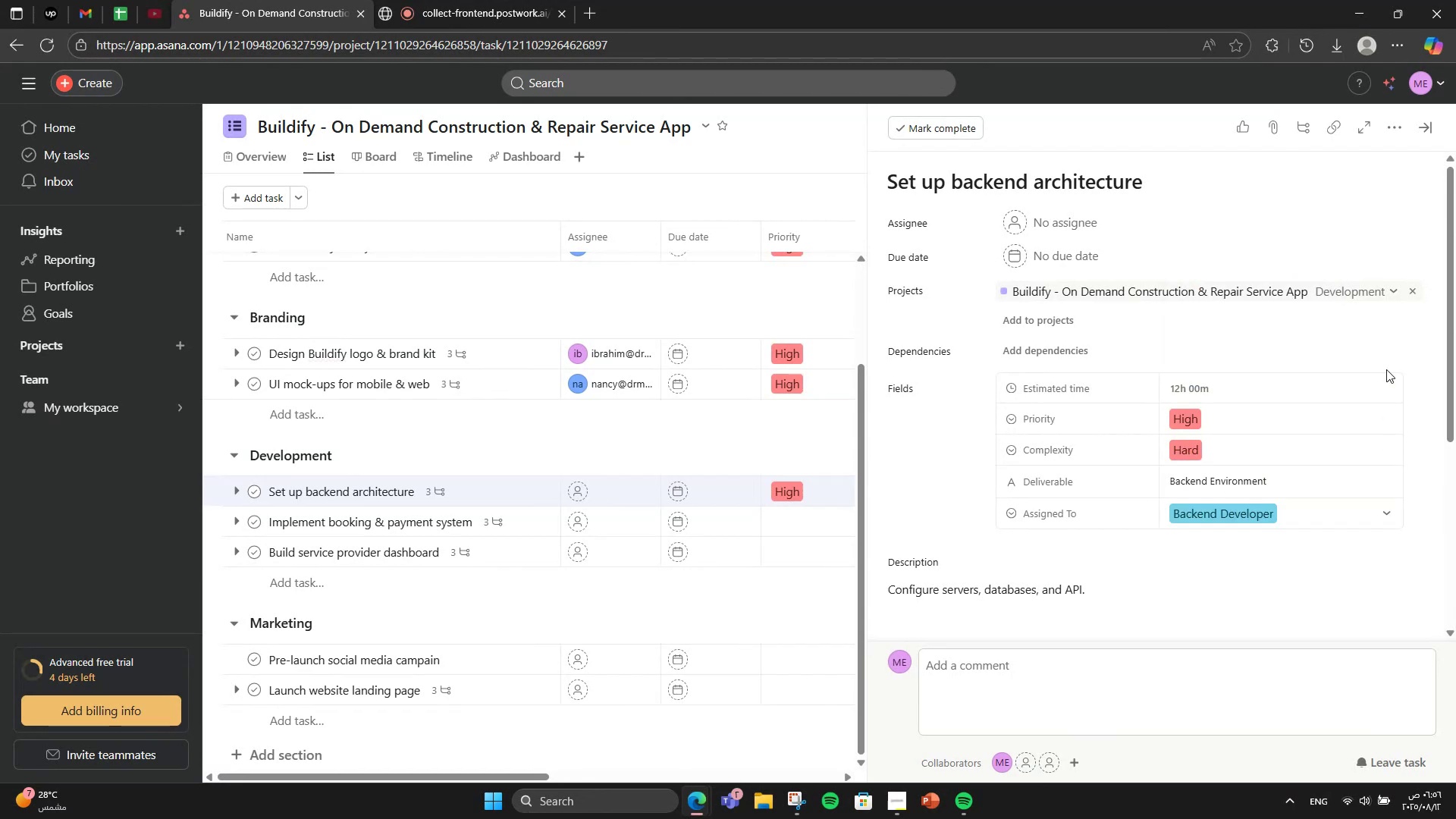 
scroll: coordinate [1386, 366], scroll_direction: down, amount: 3.0
 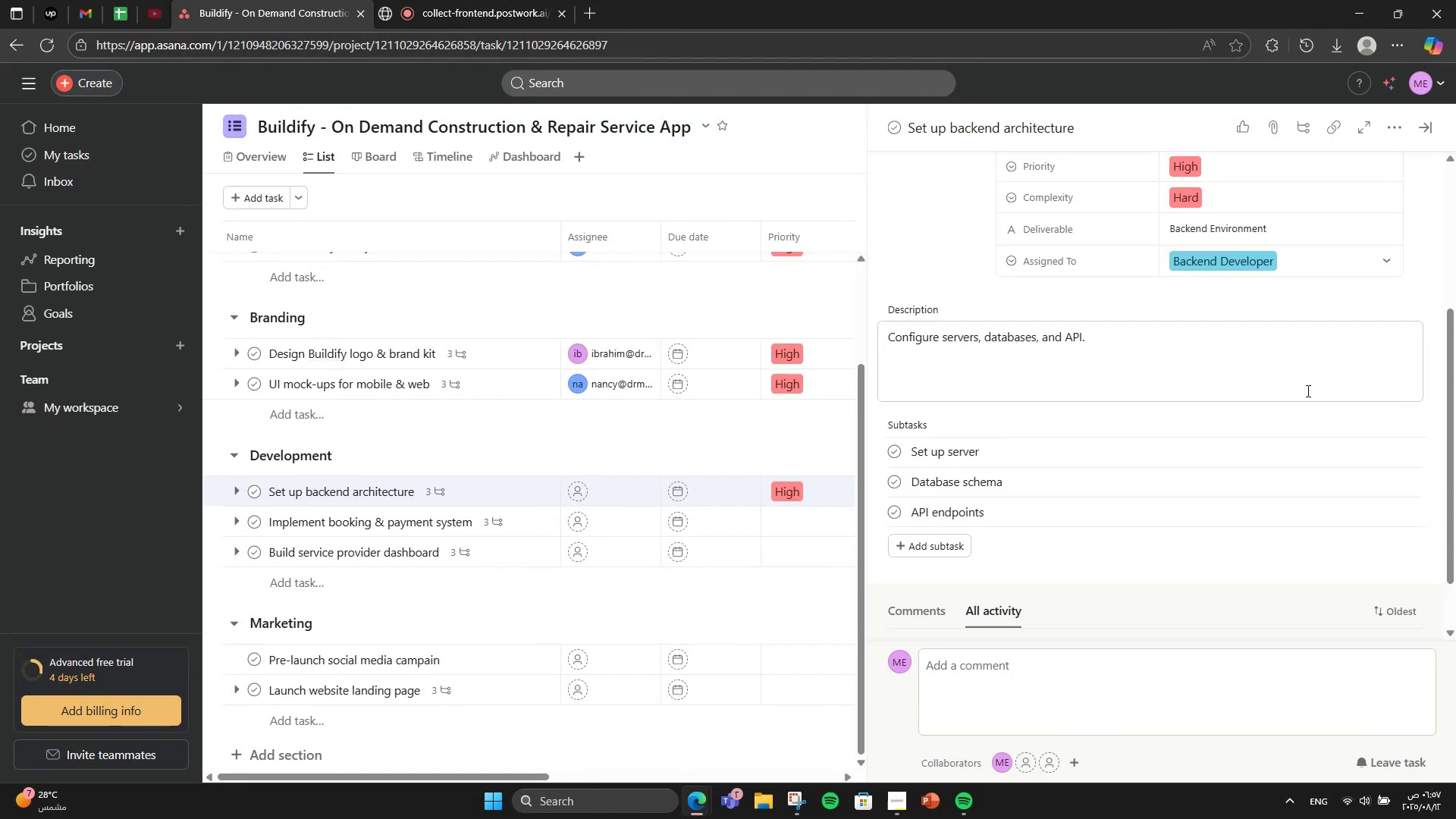 
scroll: coordinate [1325, 397], scroll_direction: up, amount: 4.0
 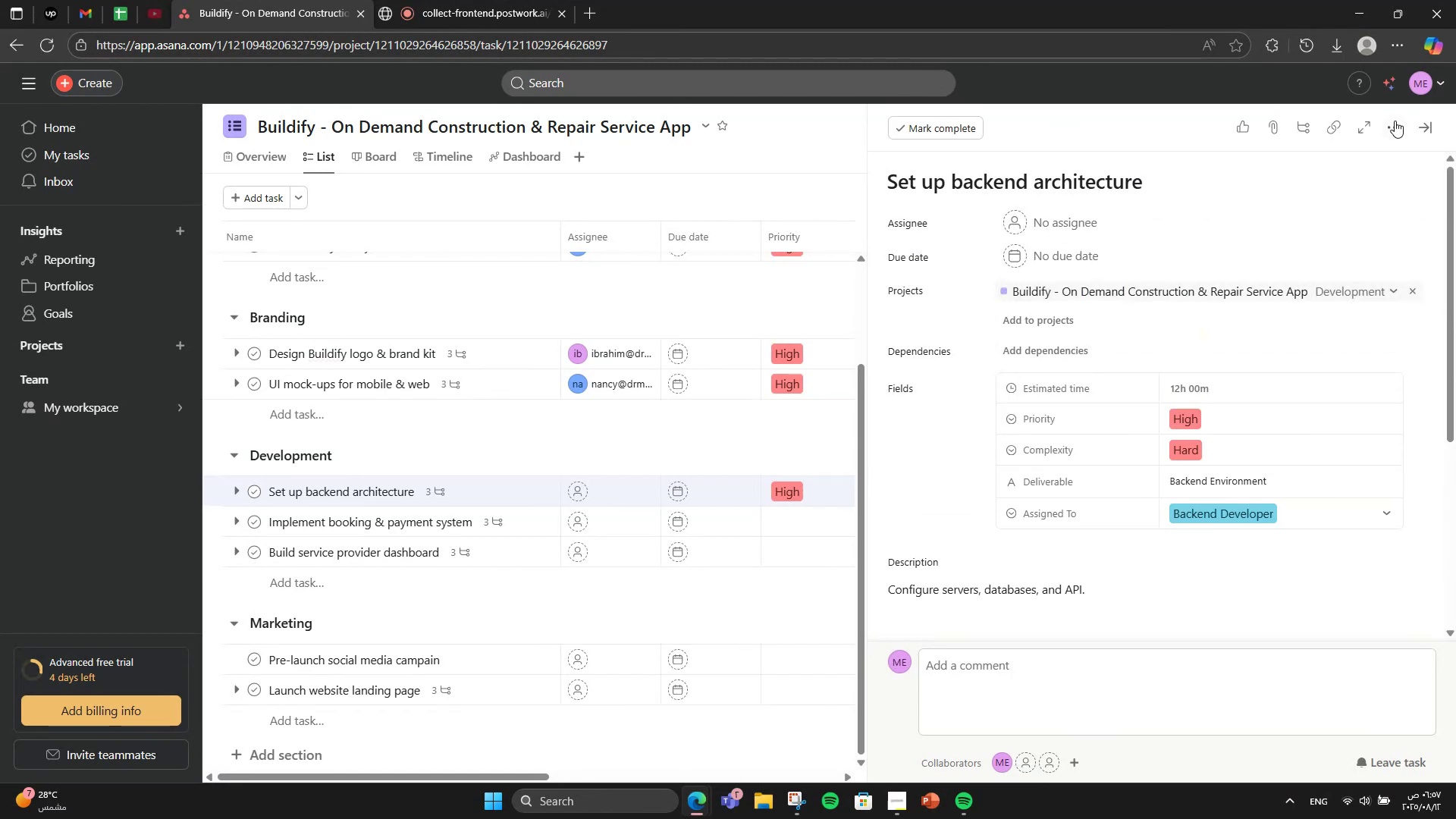 
left_click([1395, 121])
 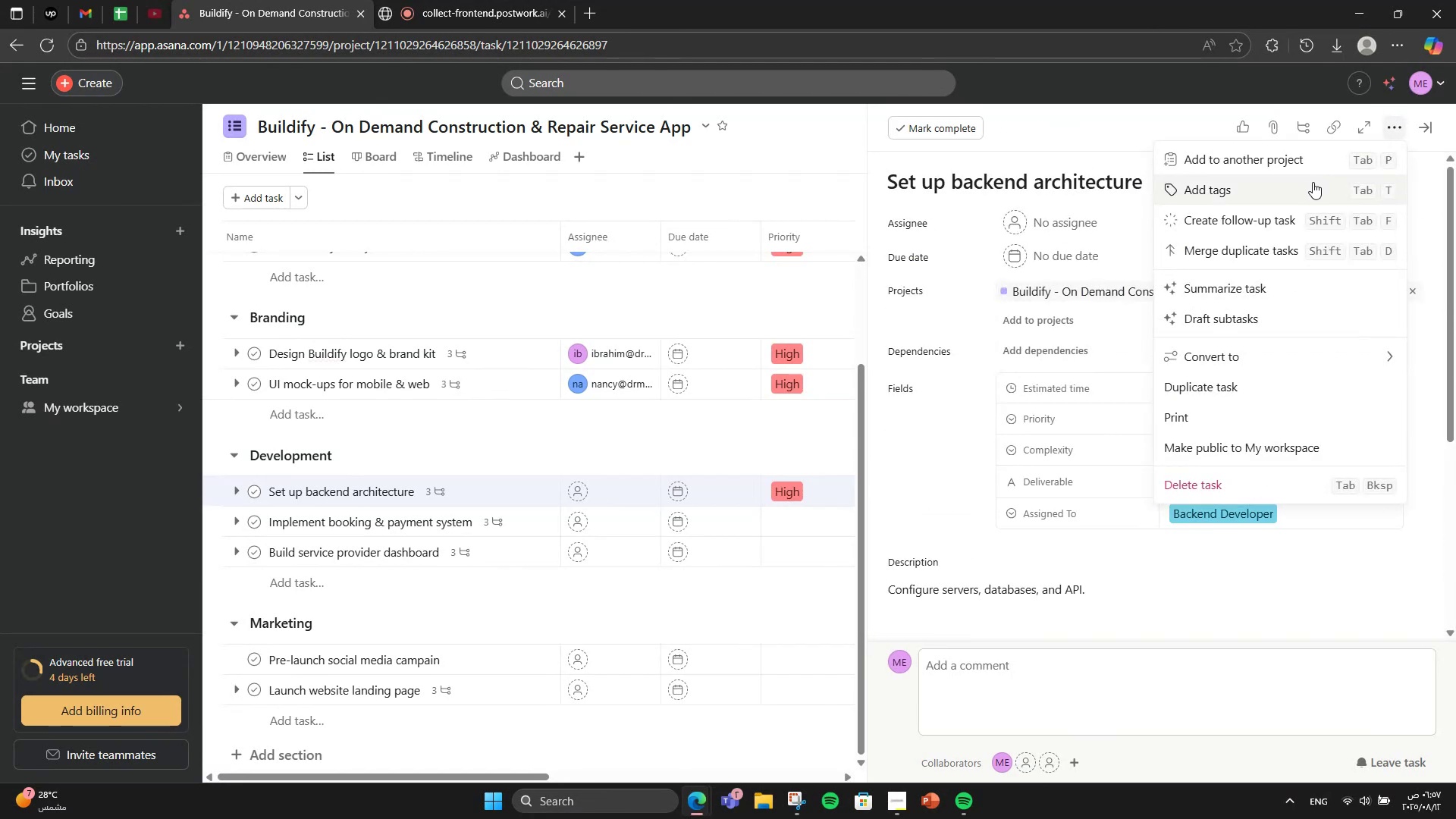 
left_click([1313, 182])
 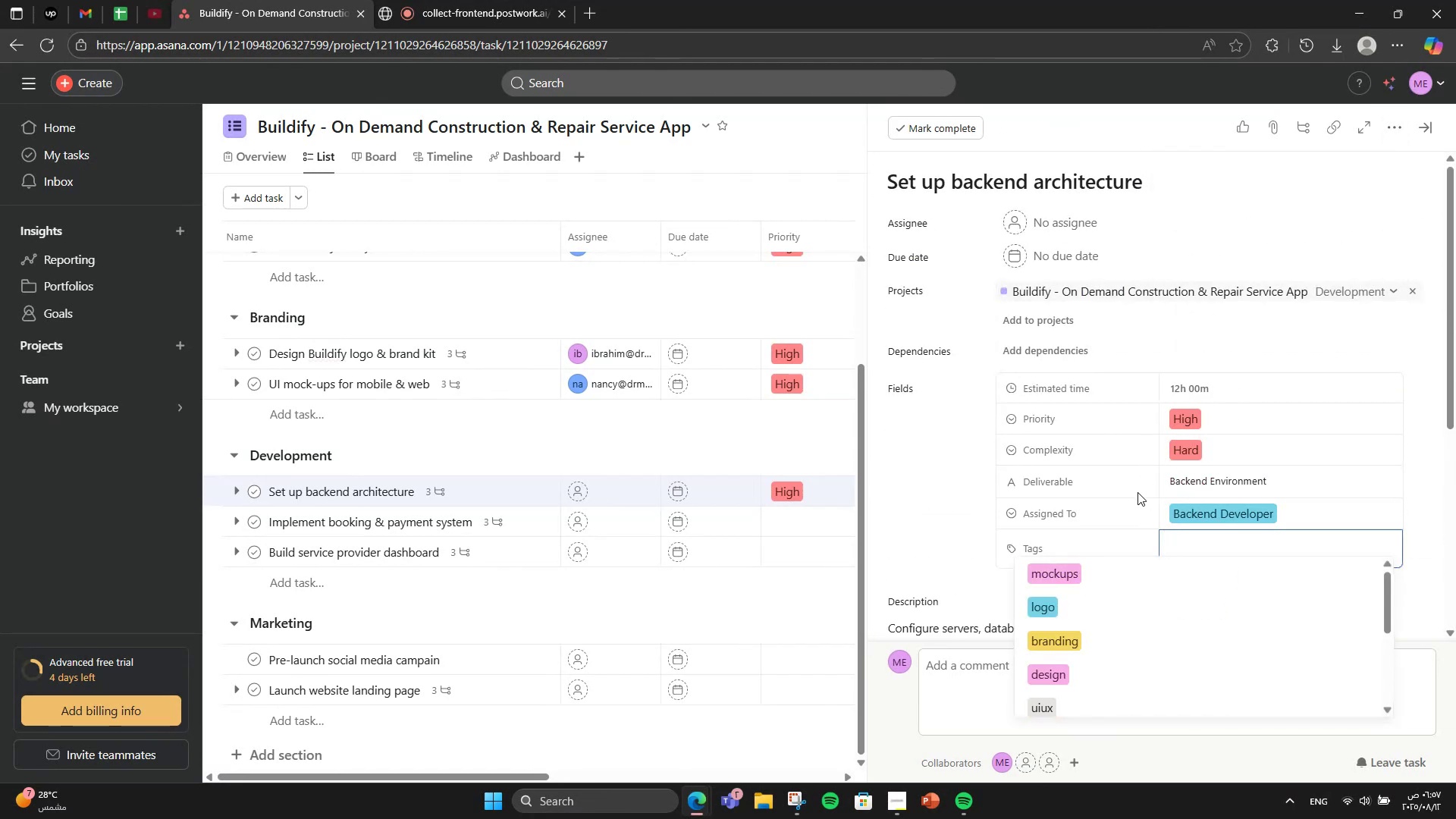 
type(bac)
 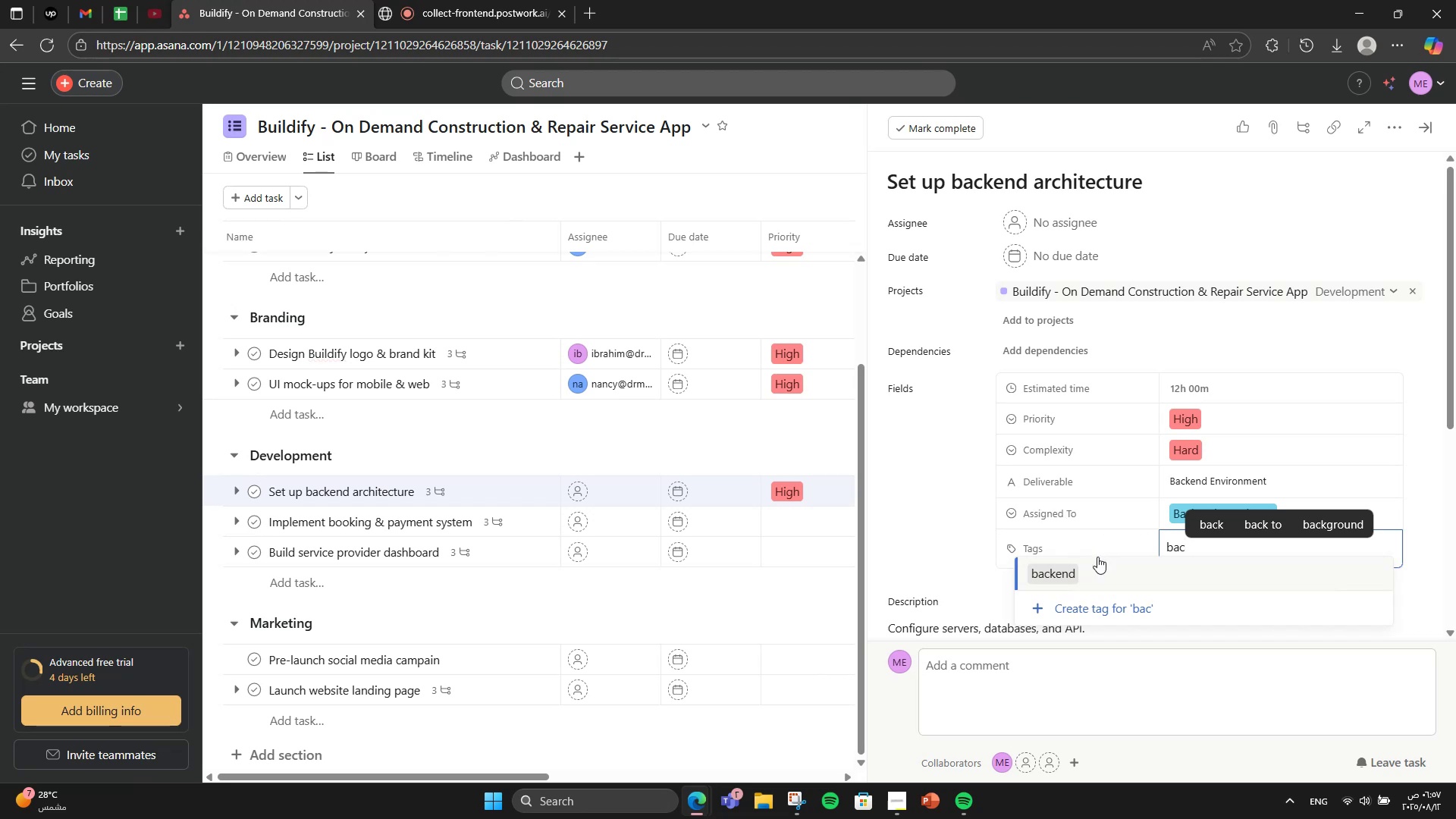 
left_click([1097, 557])
 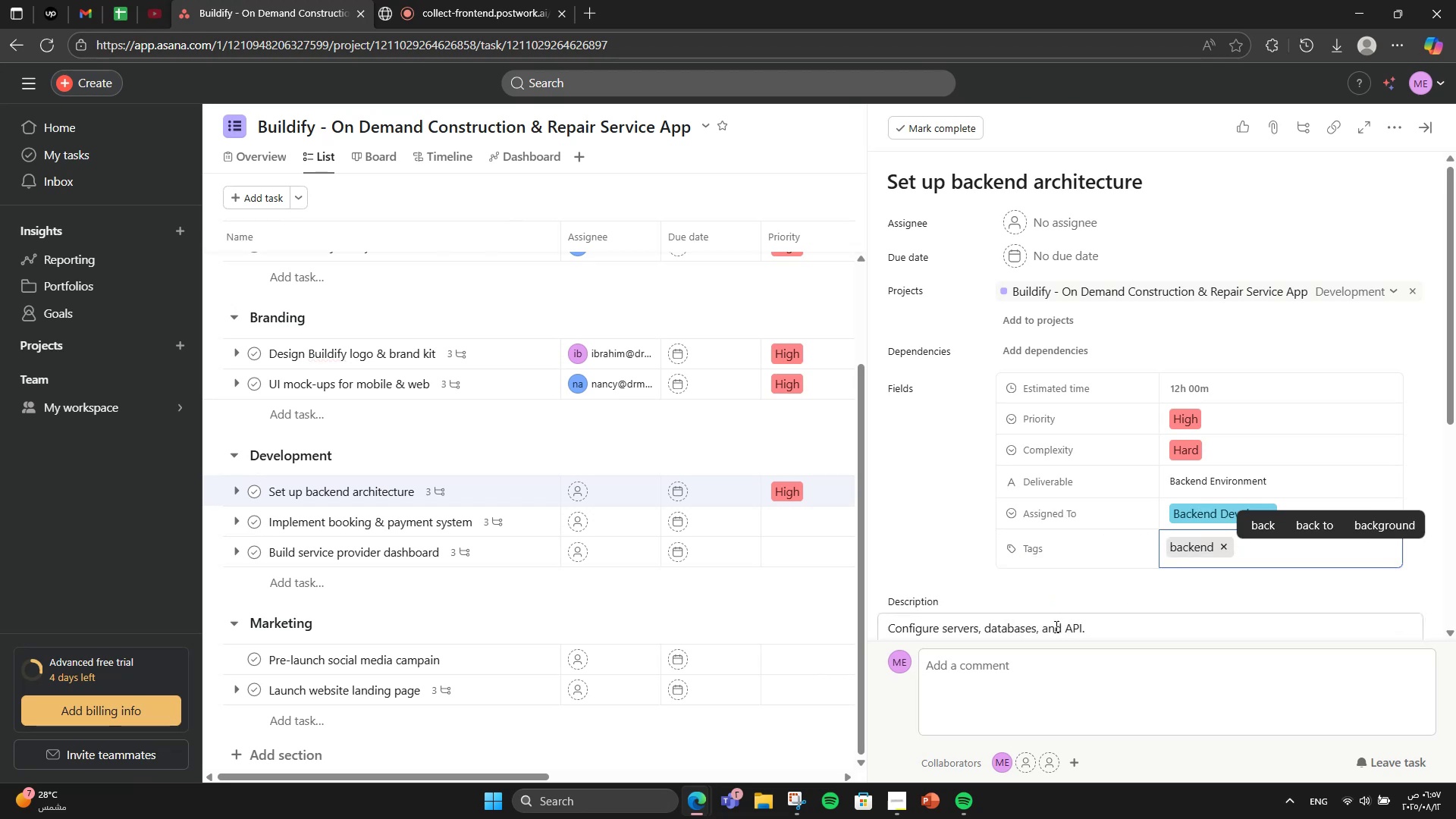 
type(dev)
 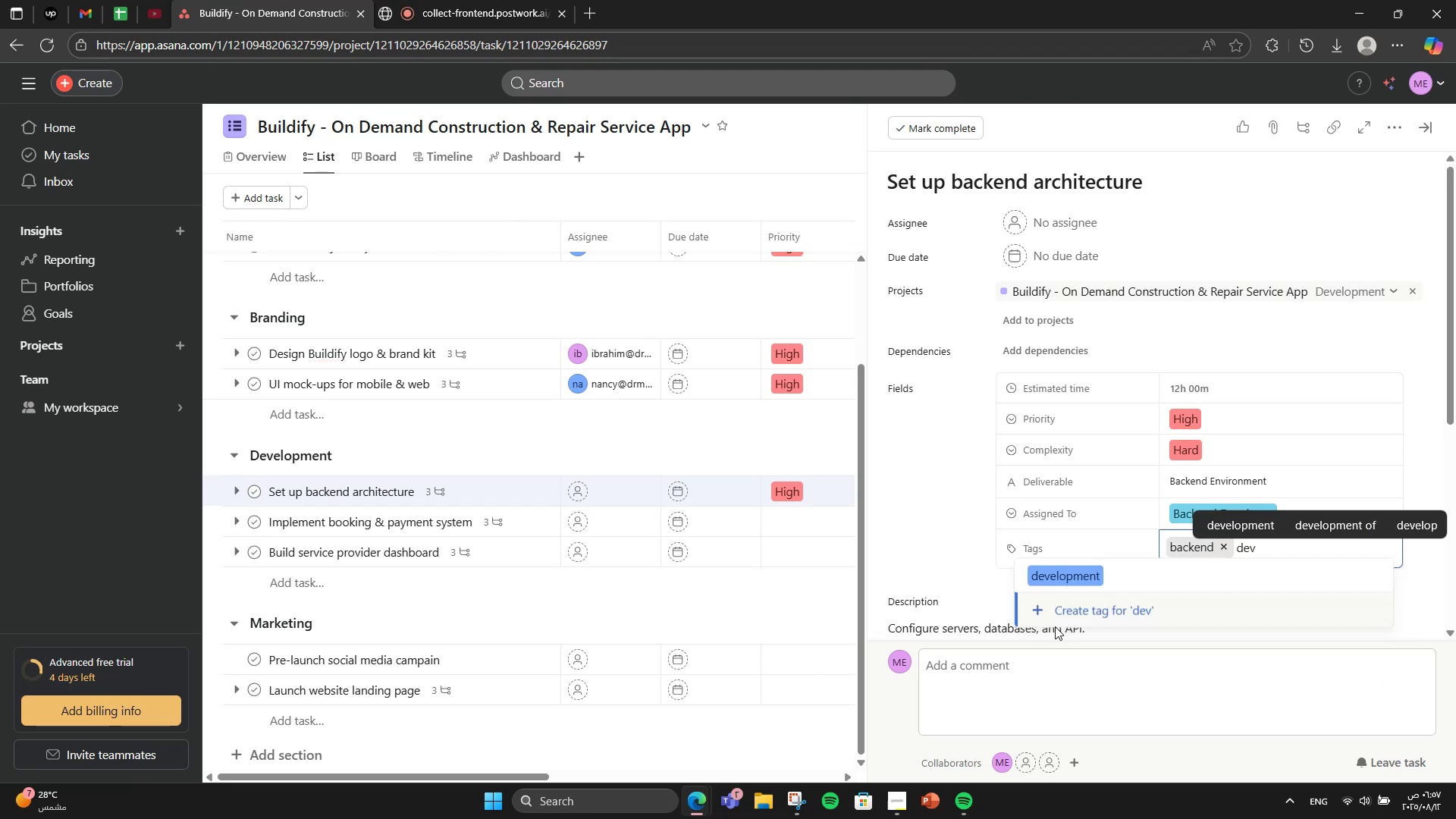 
type(ops)
 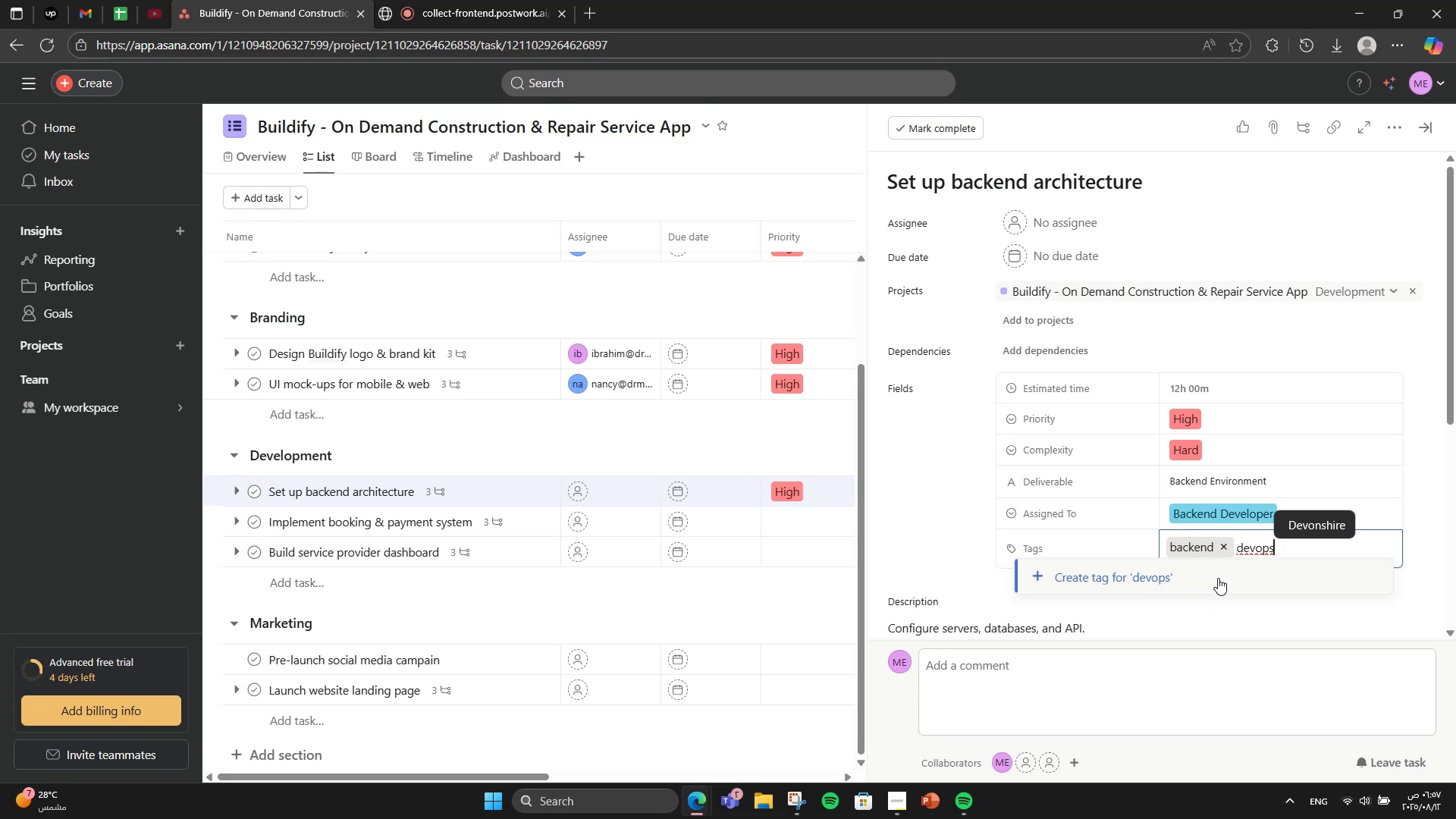 
left_click([1218, 578])
 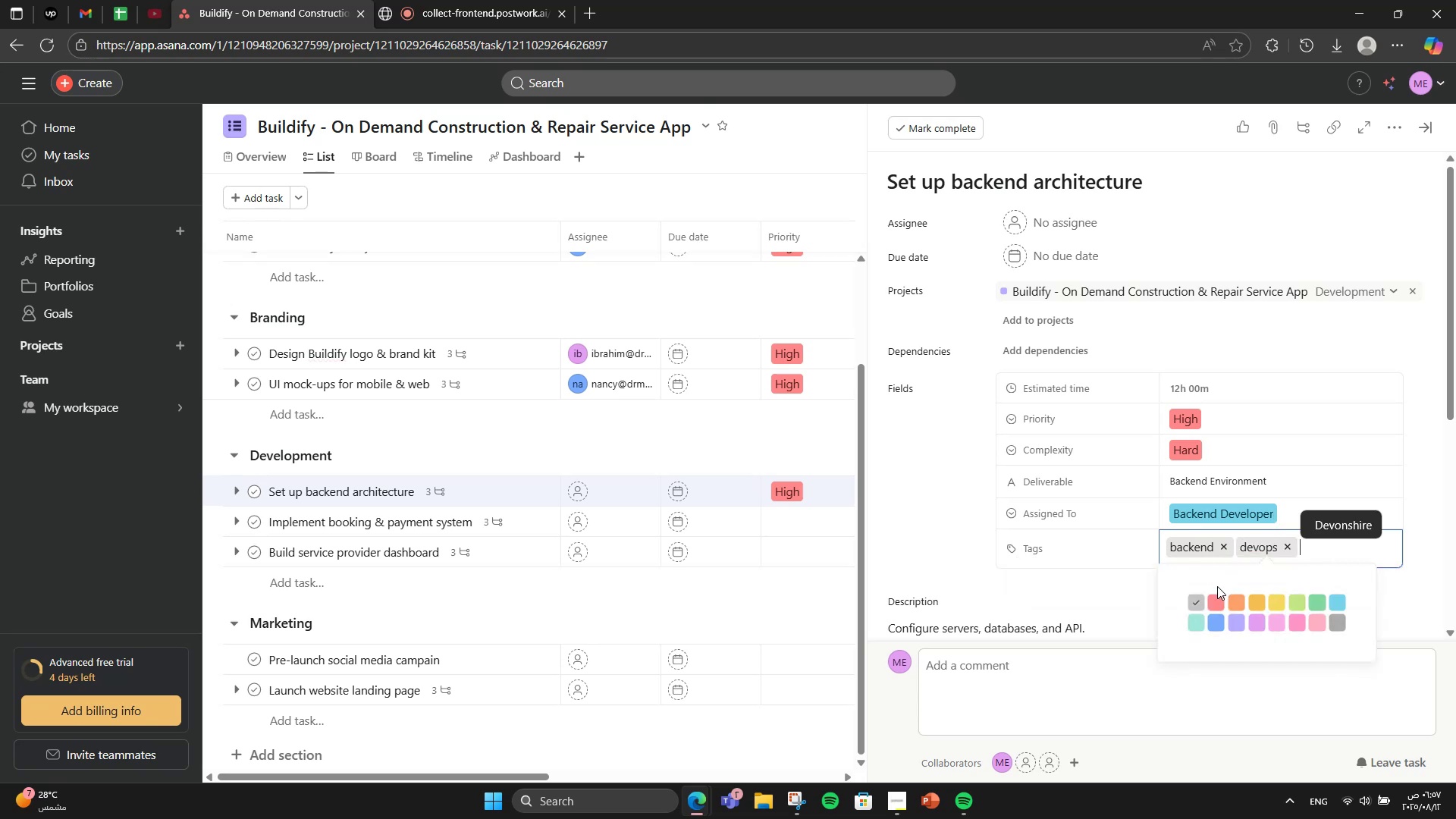 
left_click([1214, 595])
 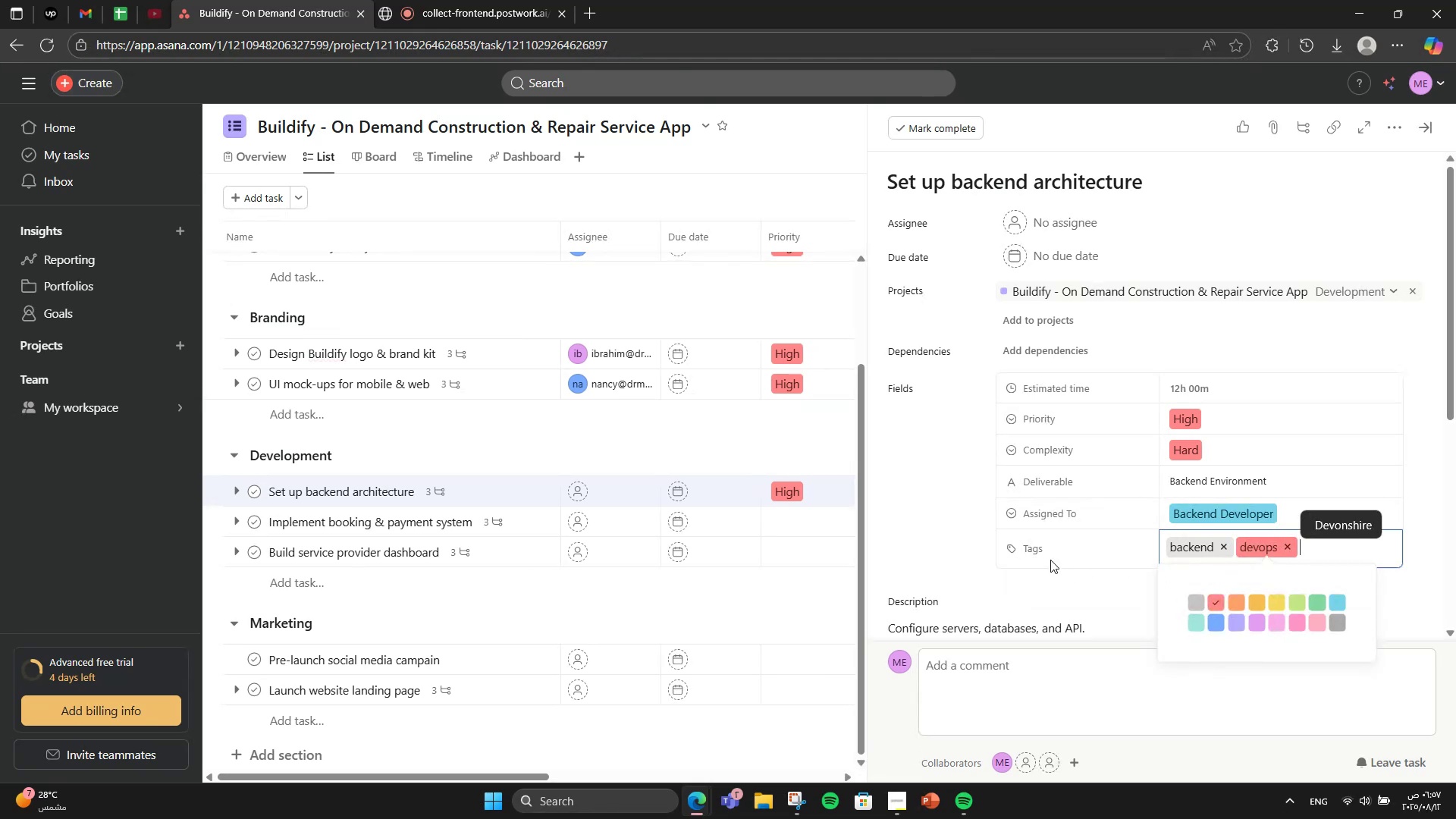 
left_click([1050, 560])
 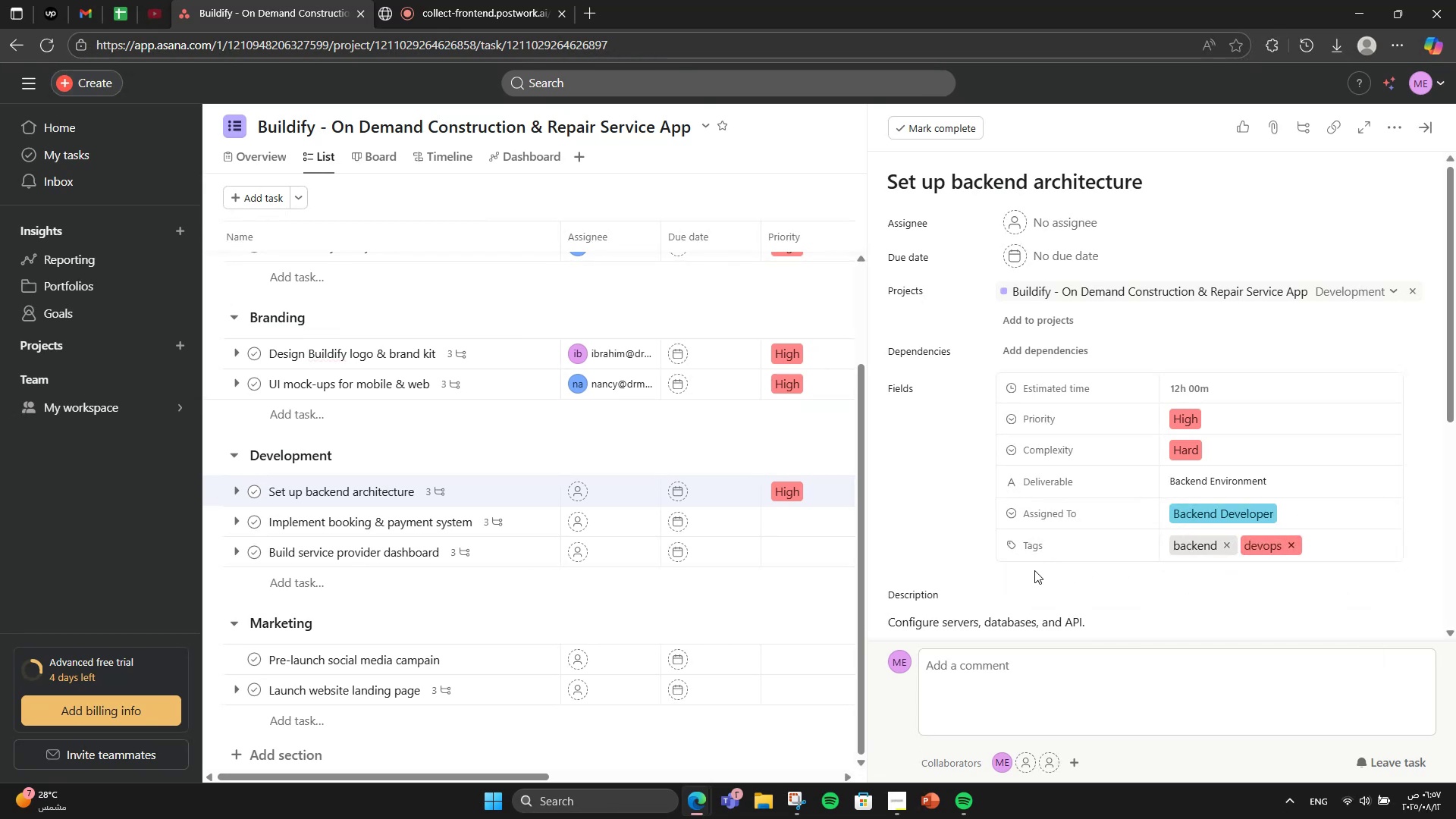 
scroll: coordinate [929, 607], scroll_direction: down, amount: 3.0
 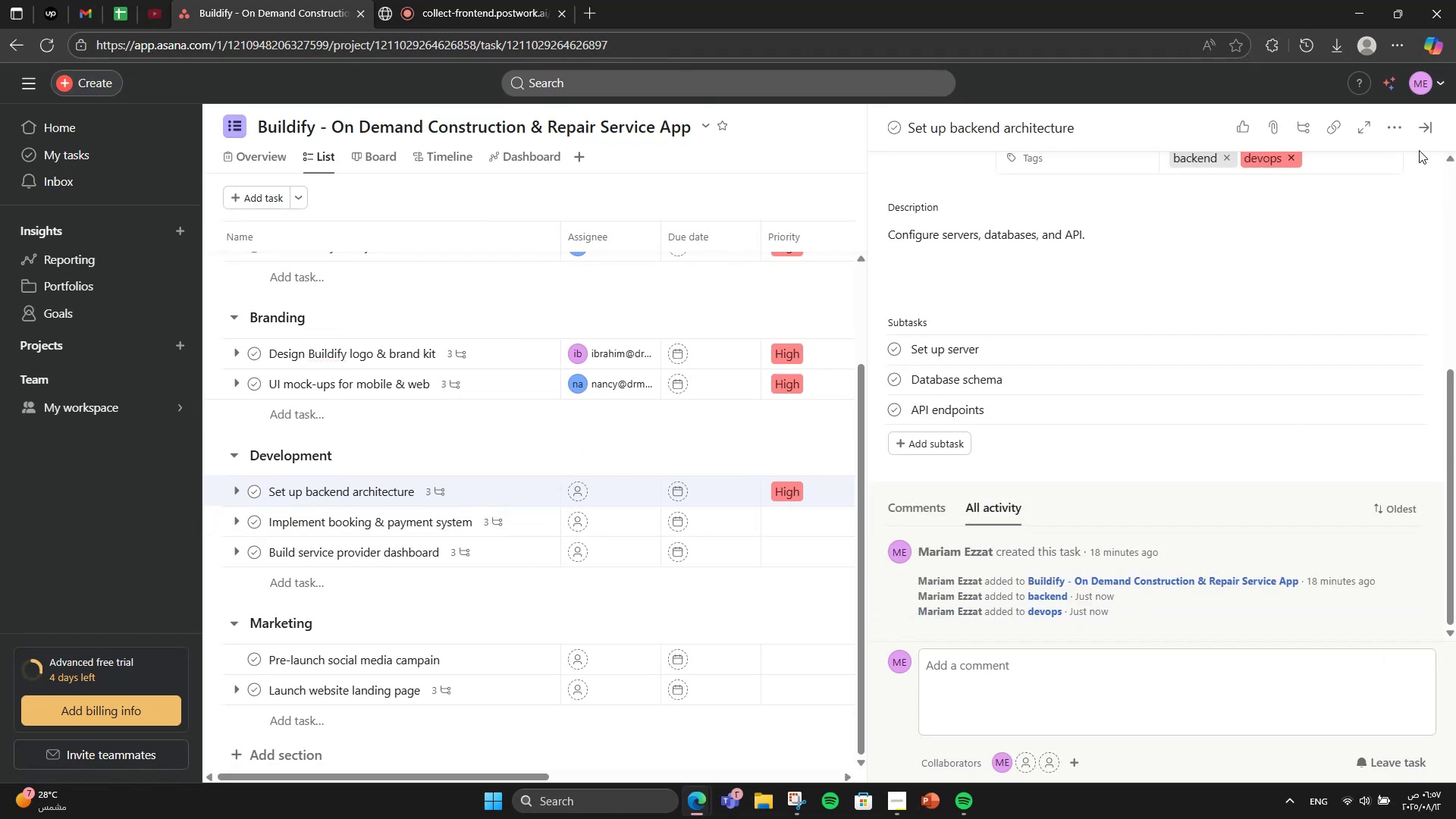 
left_click([1432, 127])
 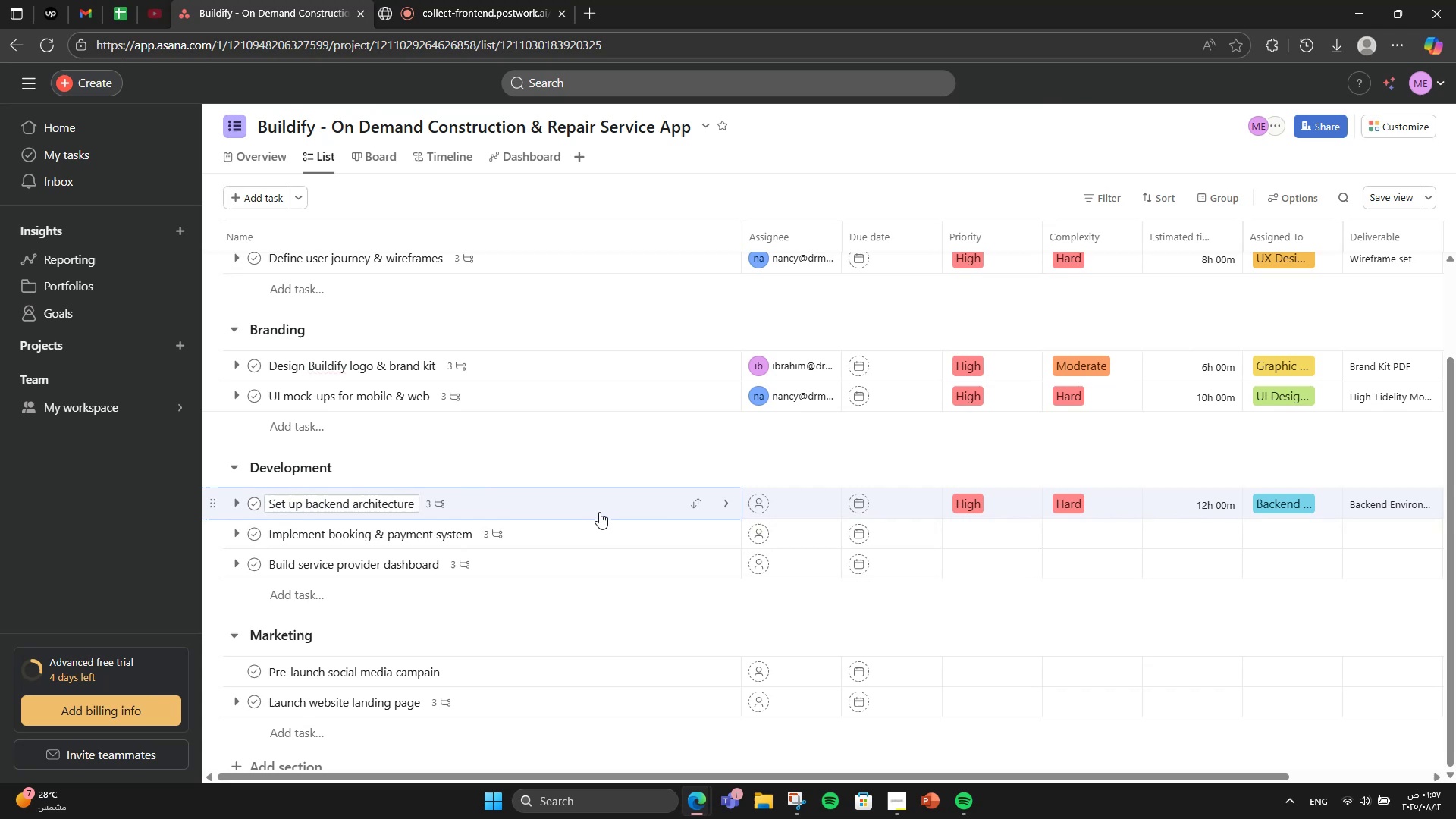 
left_click([759, 505])
 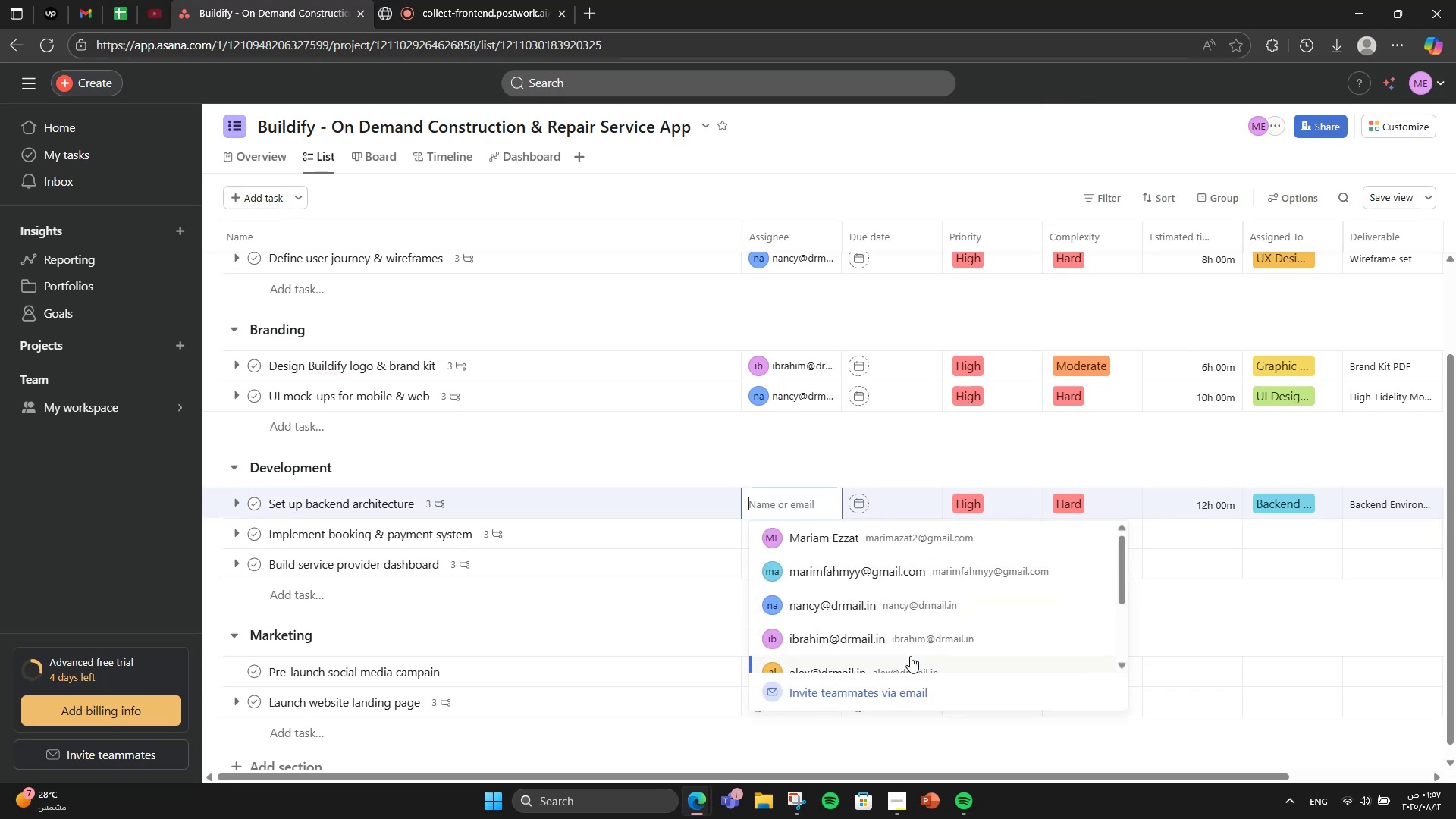 
scroll: coordinate [900, 664], scroll_direction: down, amount: 1.0
 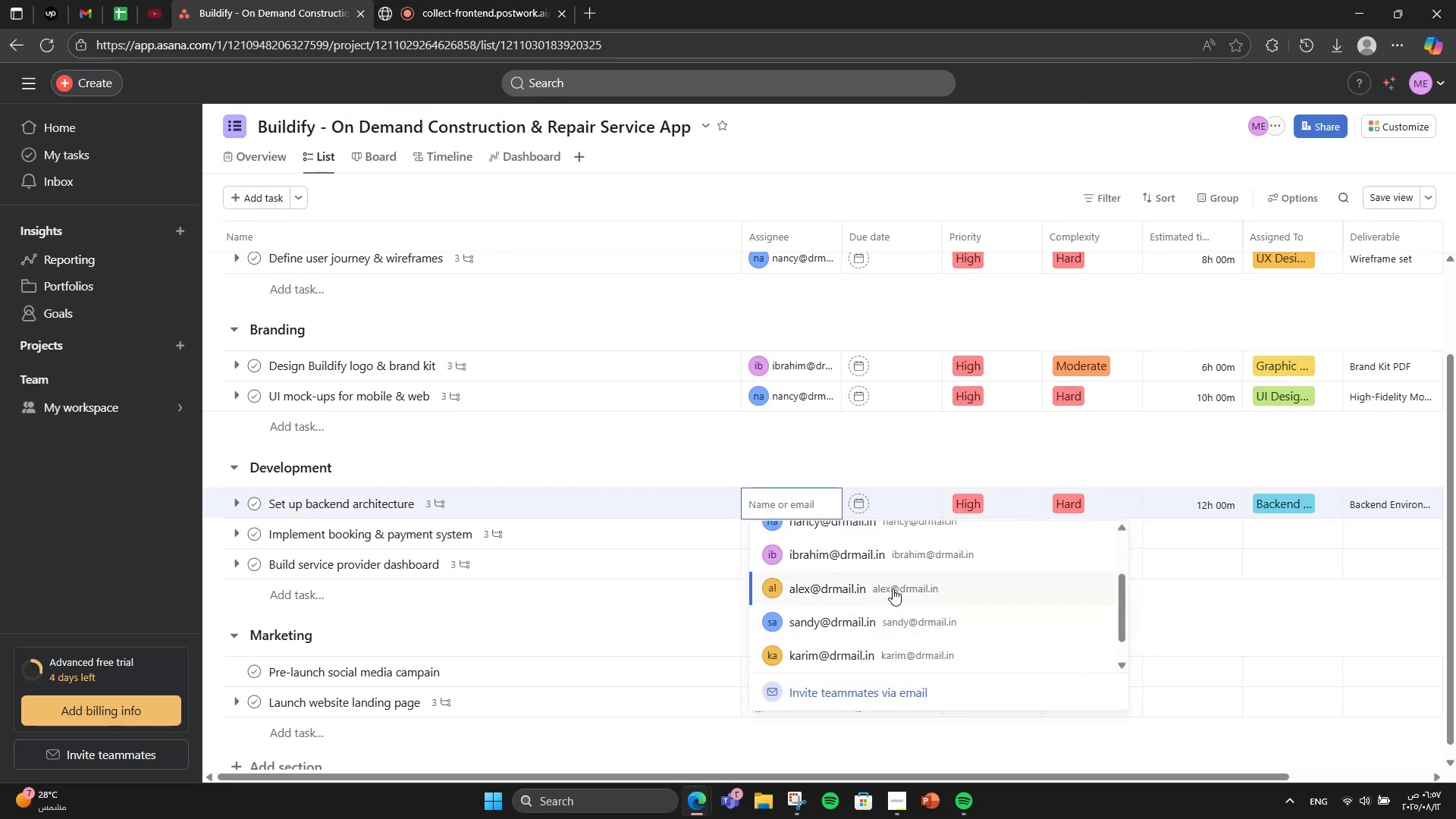 
left_click([893, 588])
 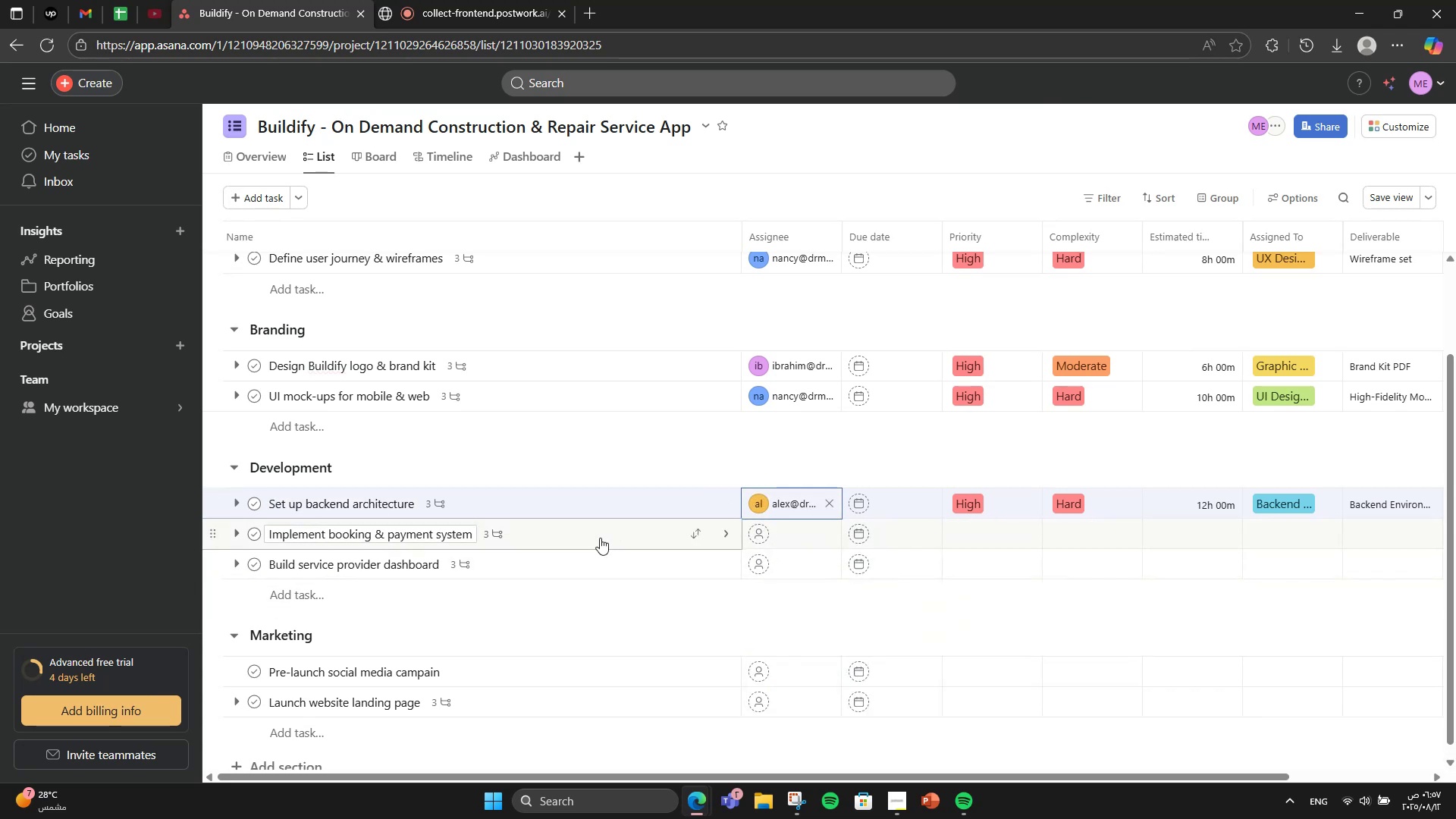 
left_click([600, 538])
 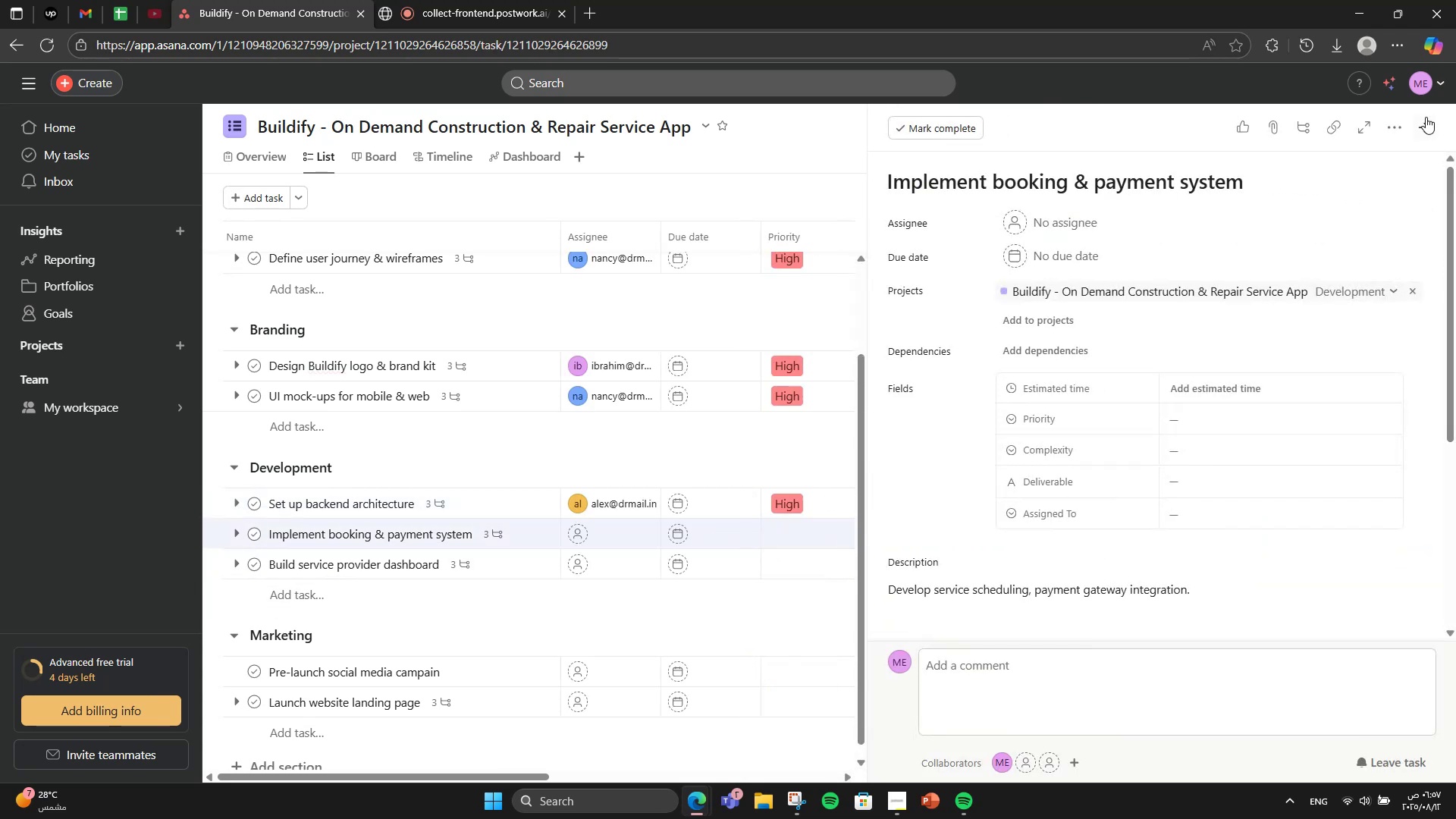 
left_click([1426, 119])
 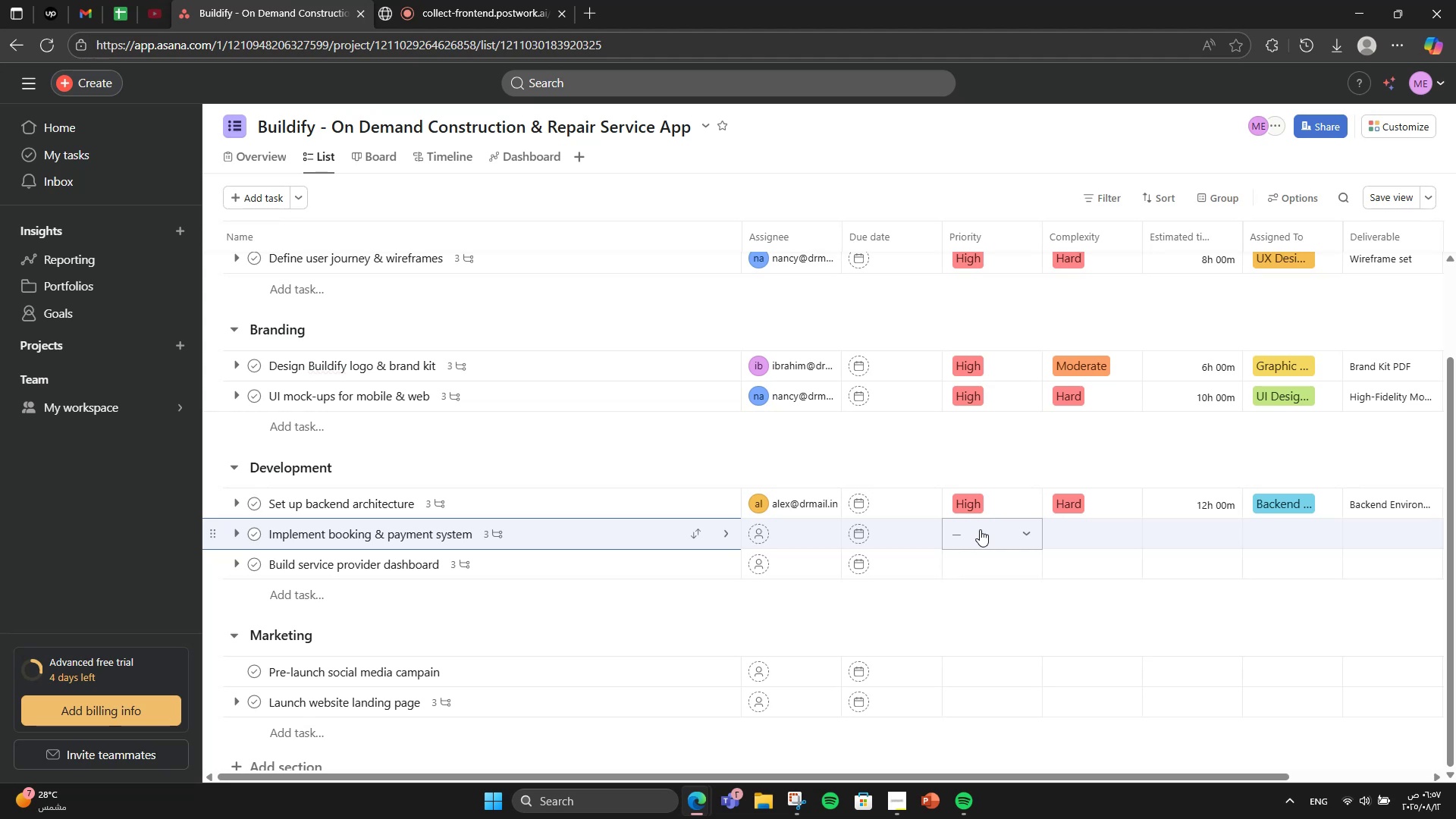 
wait(7.62)
 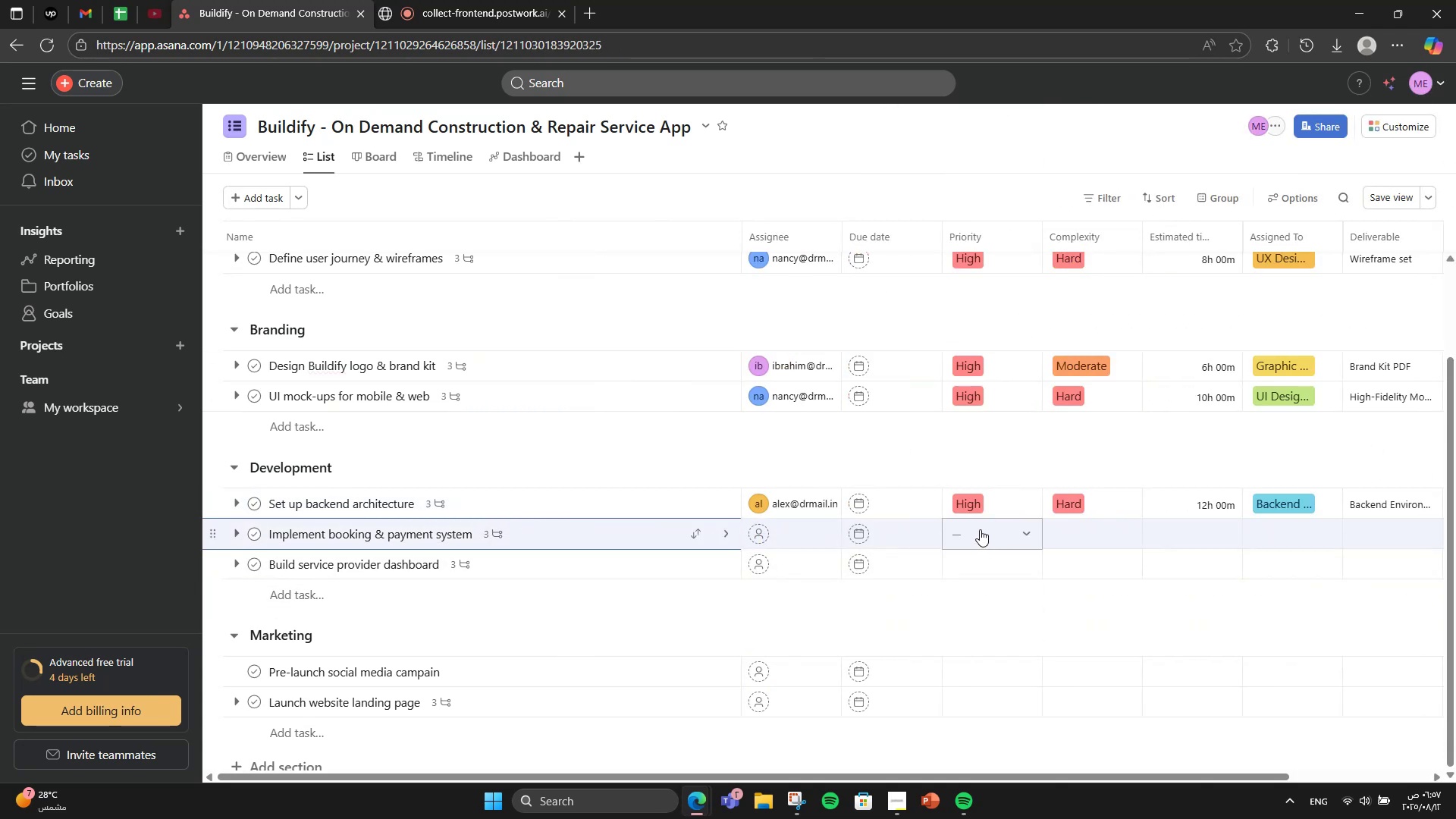 
left_click([975, 526])
 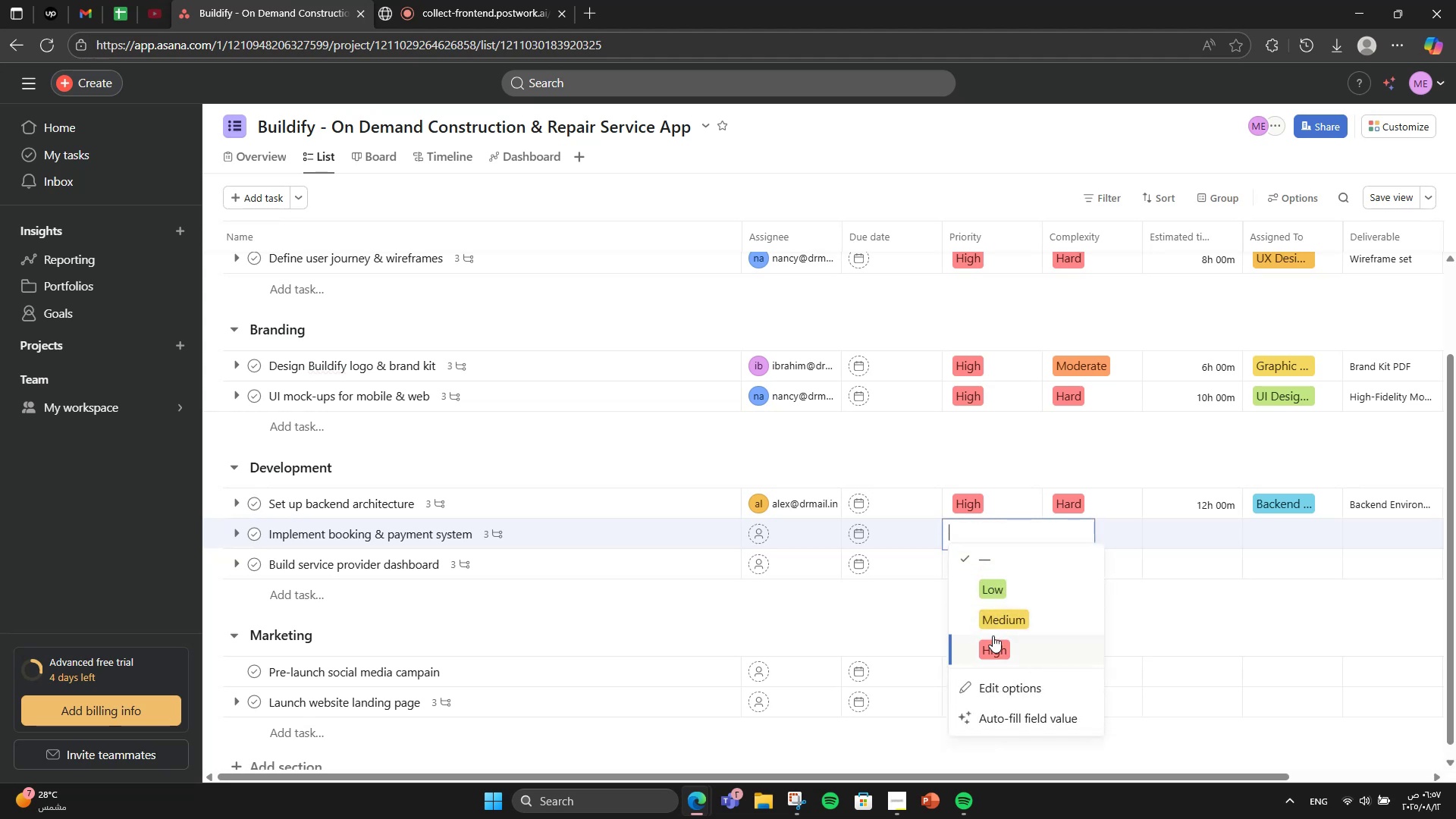 
left_click([993, 637])
 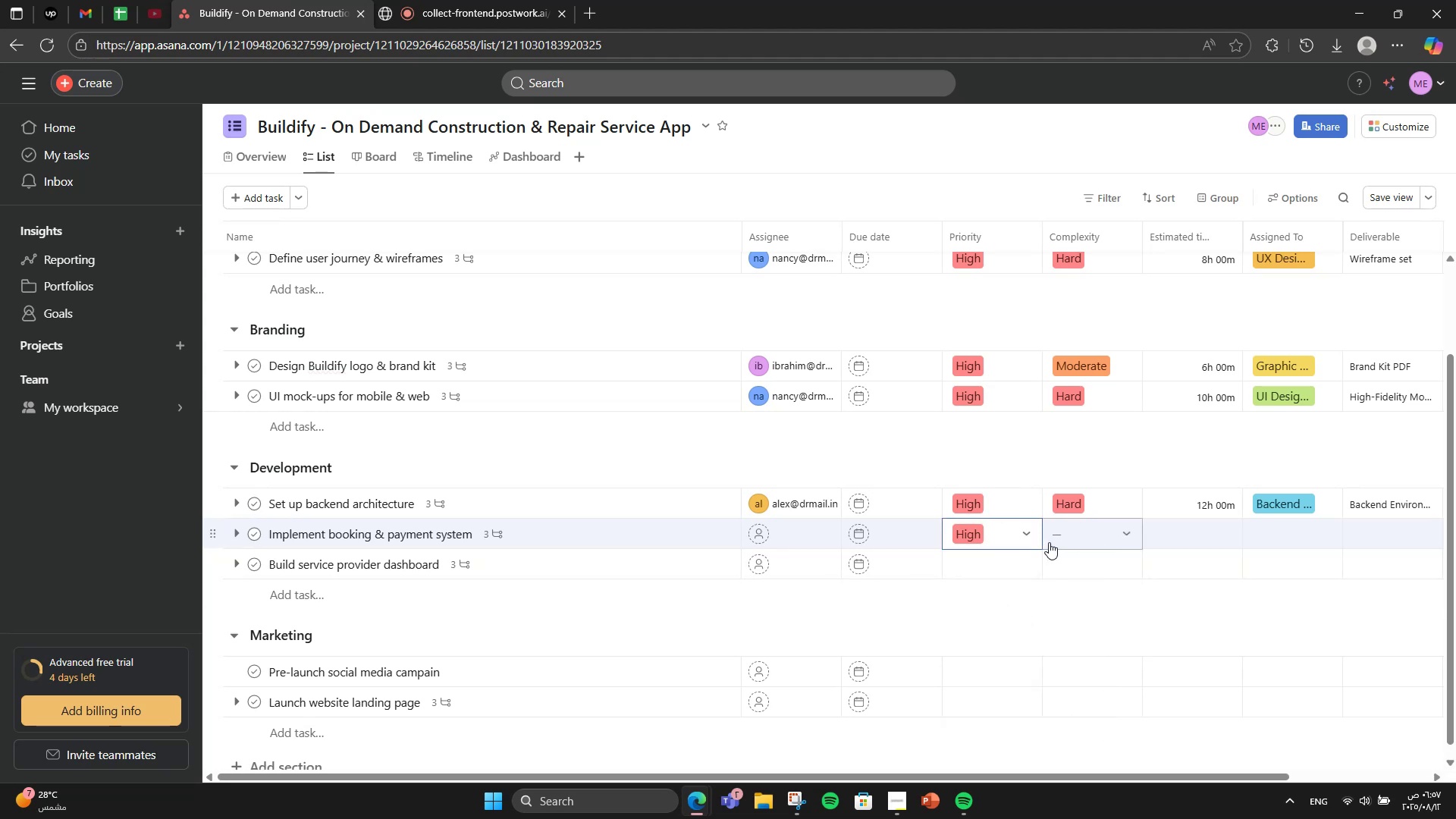 
left_click([1059, 541])
 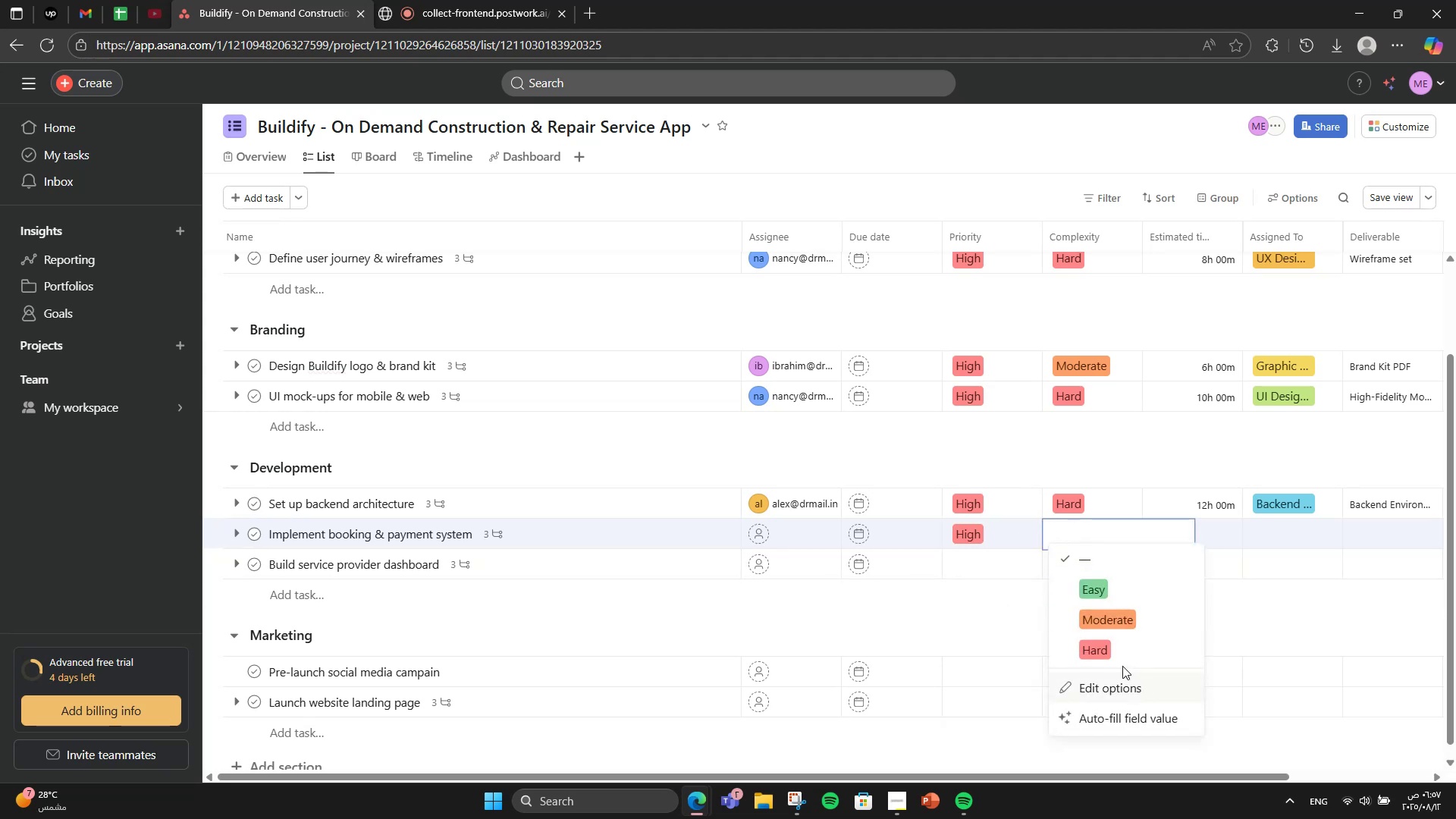 
left_click([1116, 661])
 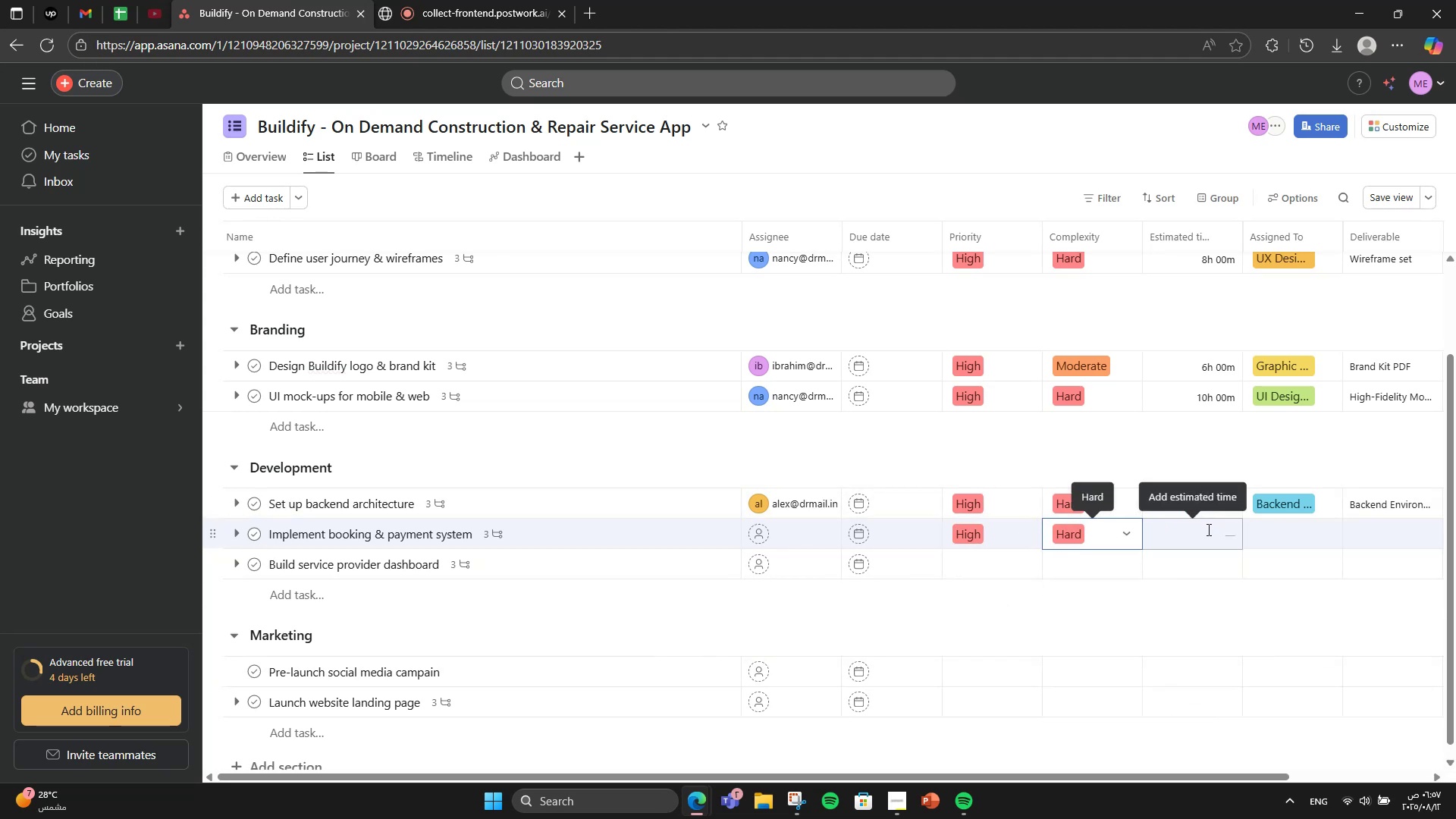 
left_click([1207, 529])
 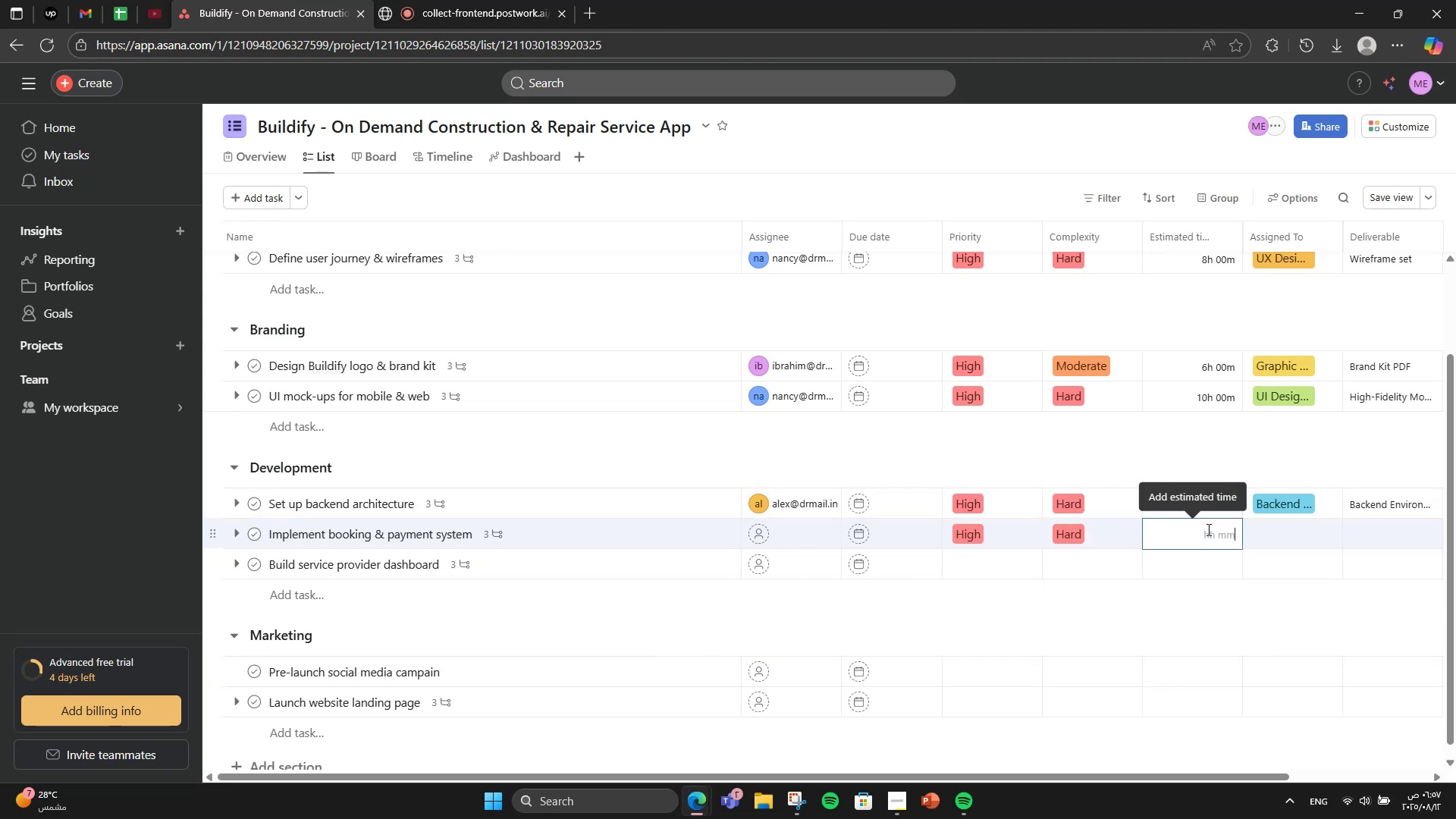 
key(Numpad1)
 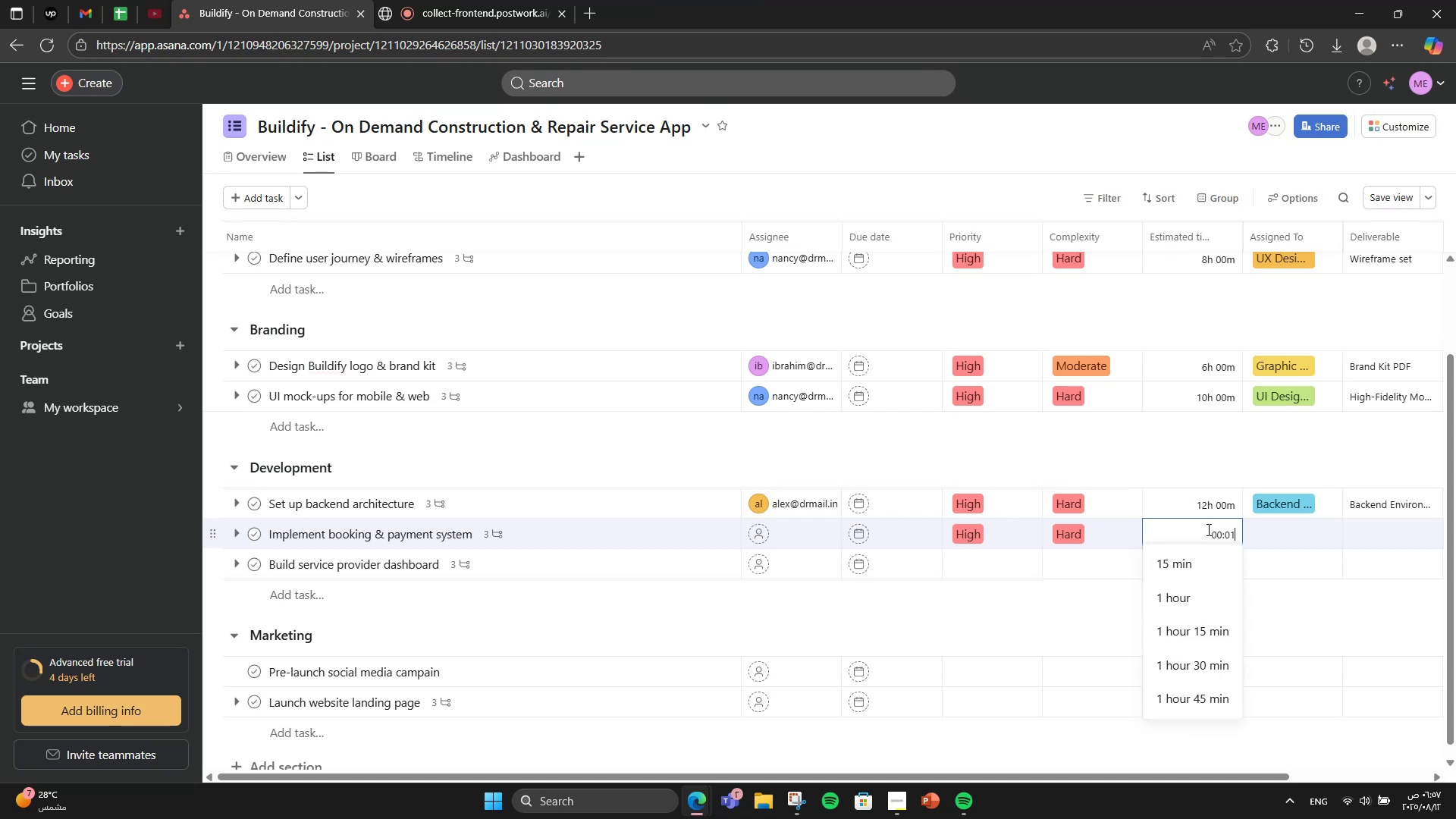 
key(Numpad5)
 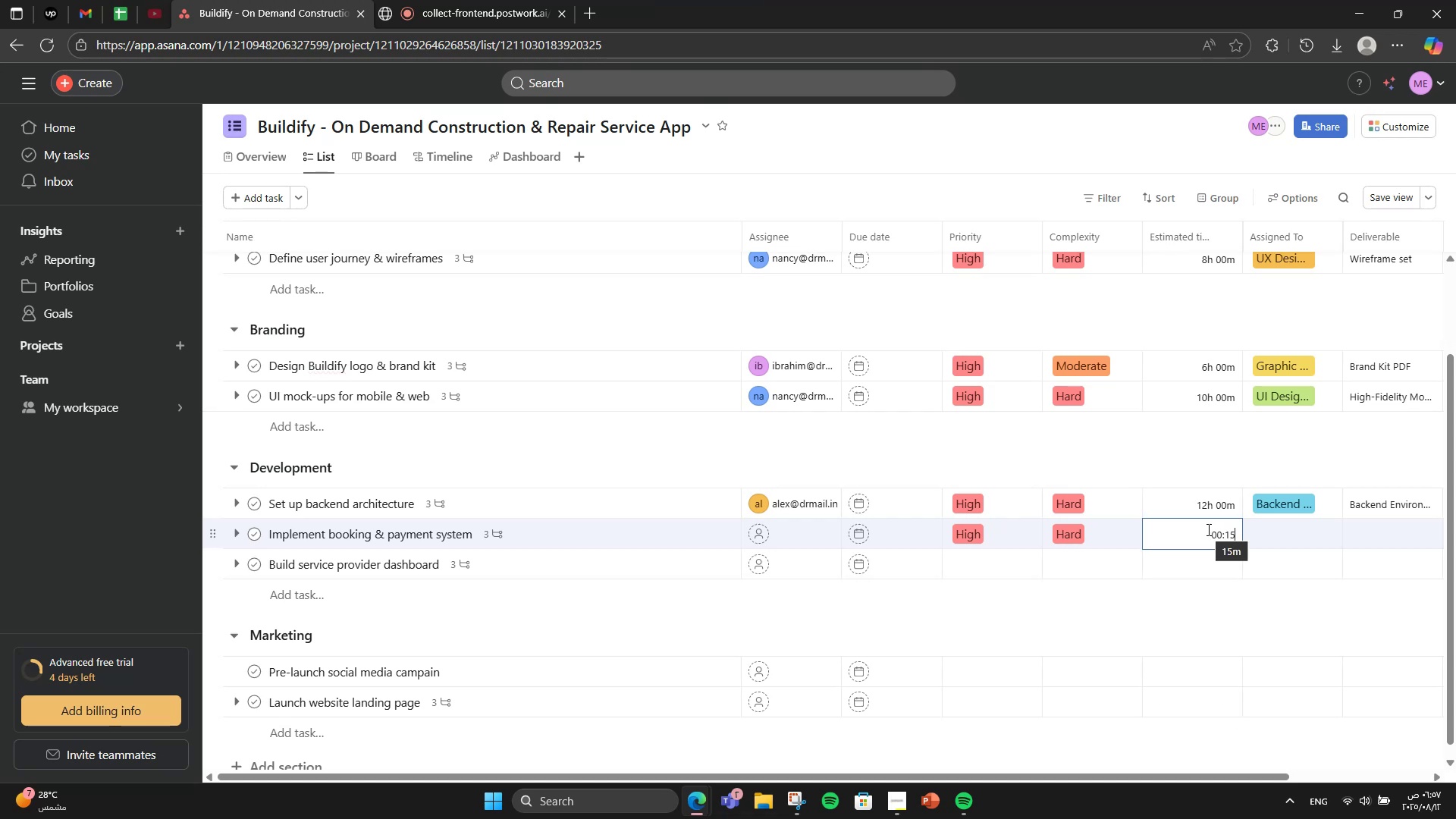 
key(Numpad0)
 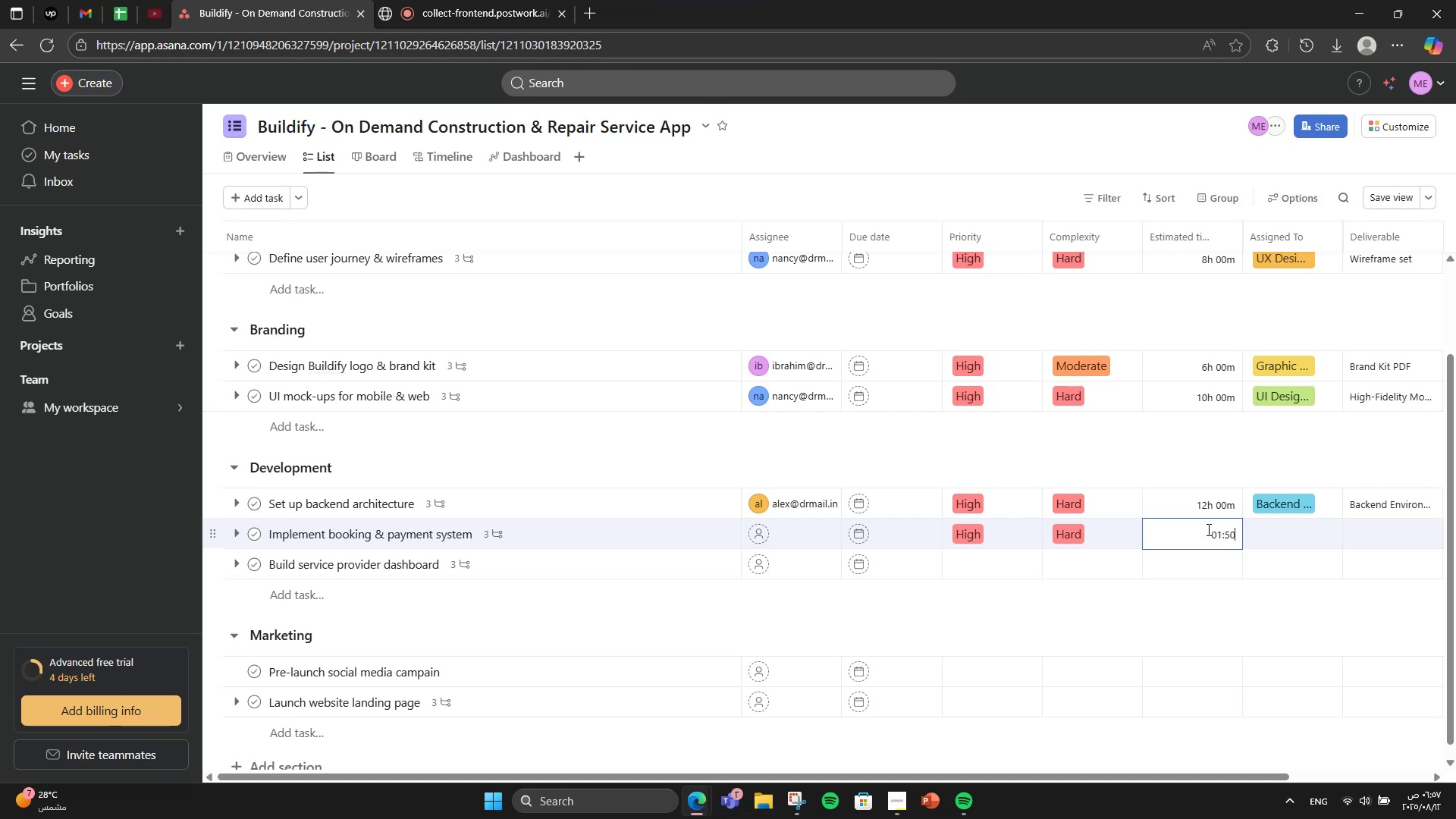 
key(Numpad0)
 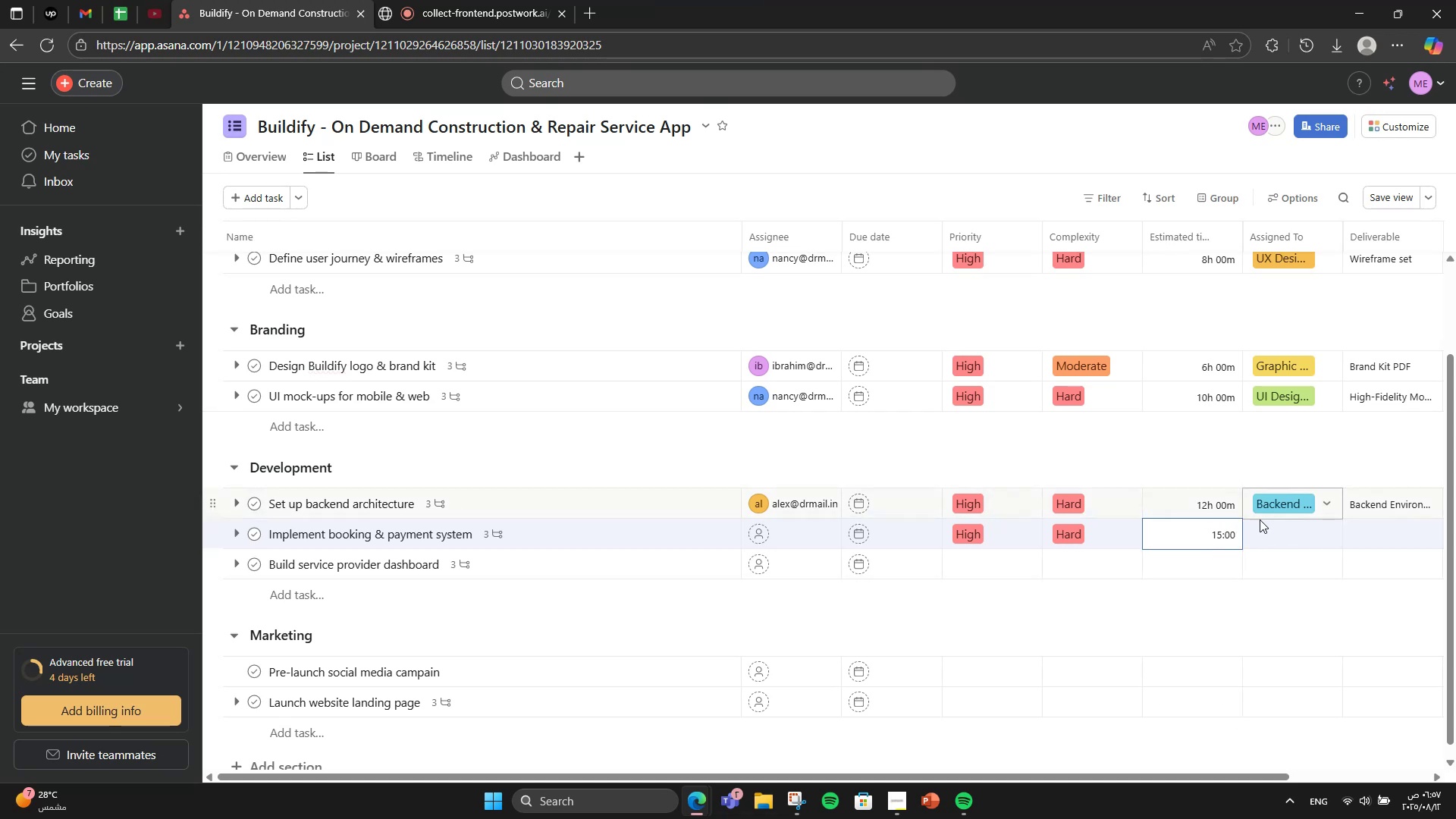 
left_click([1253, 536])
 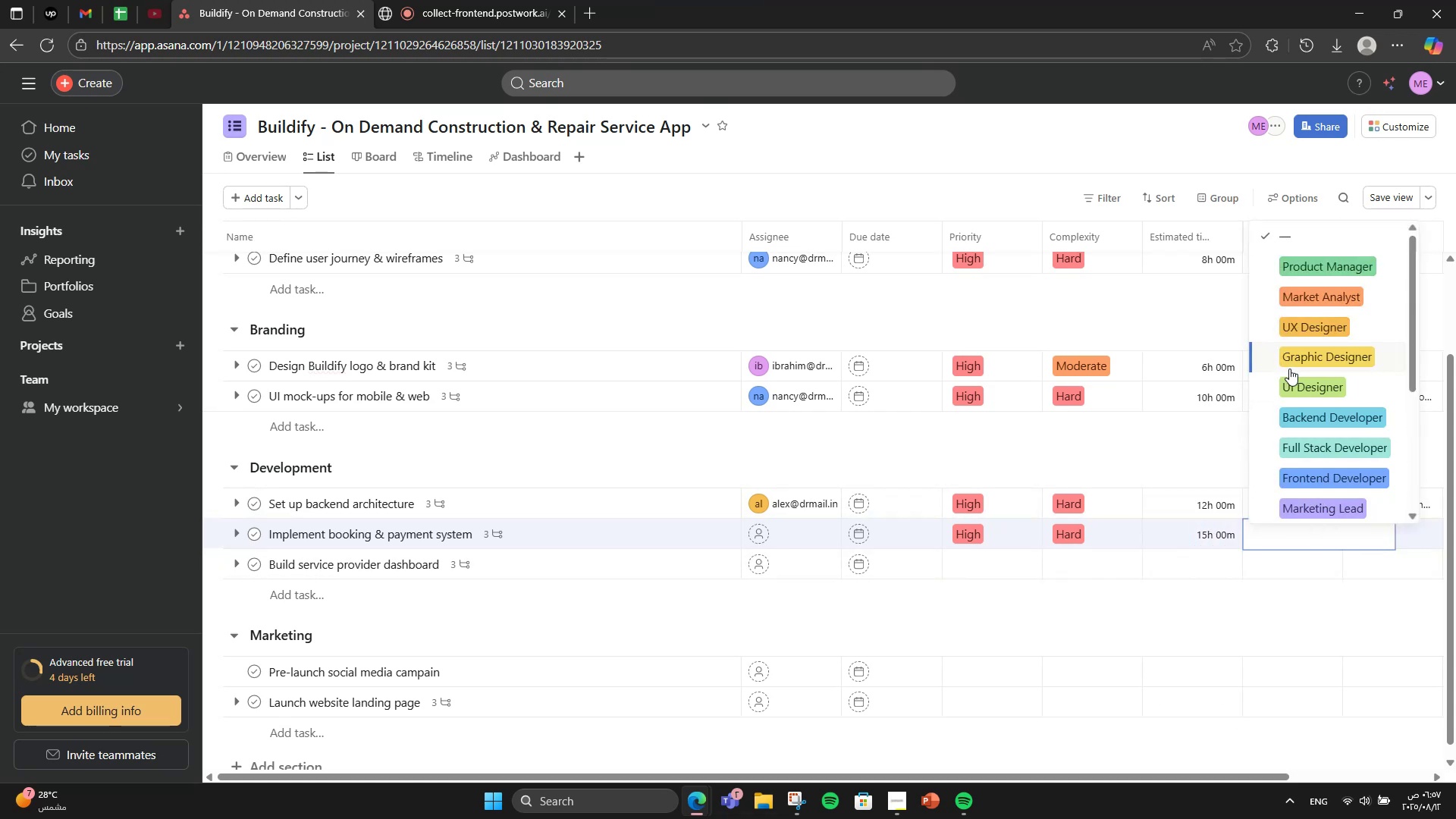 
left_click([1293, 439])
 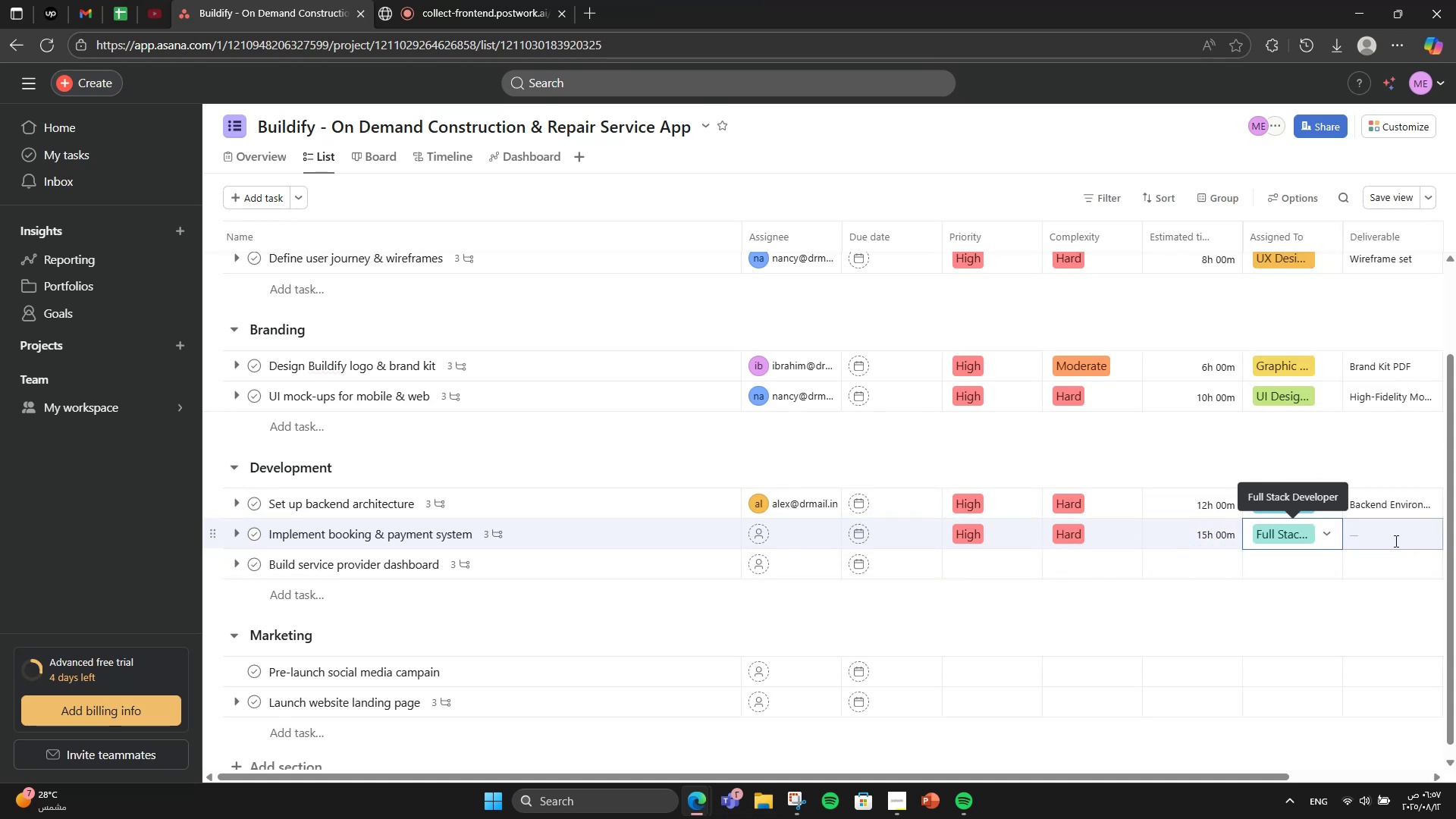 
left_click([1395, 541])
 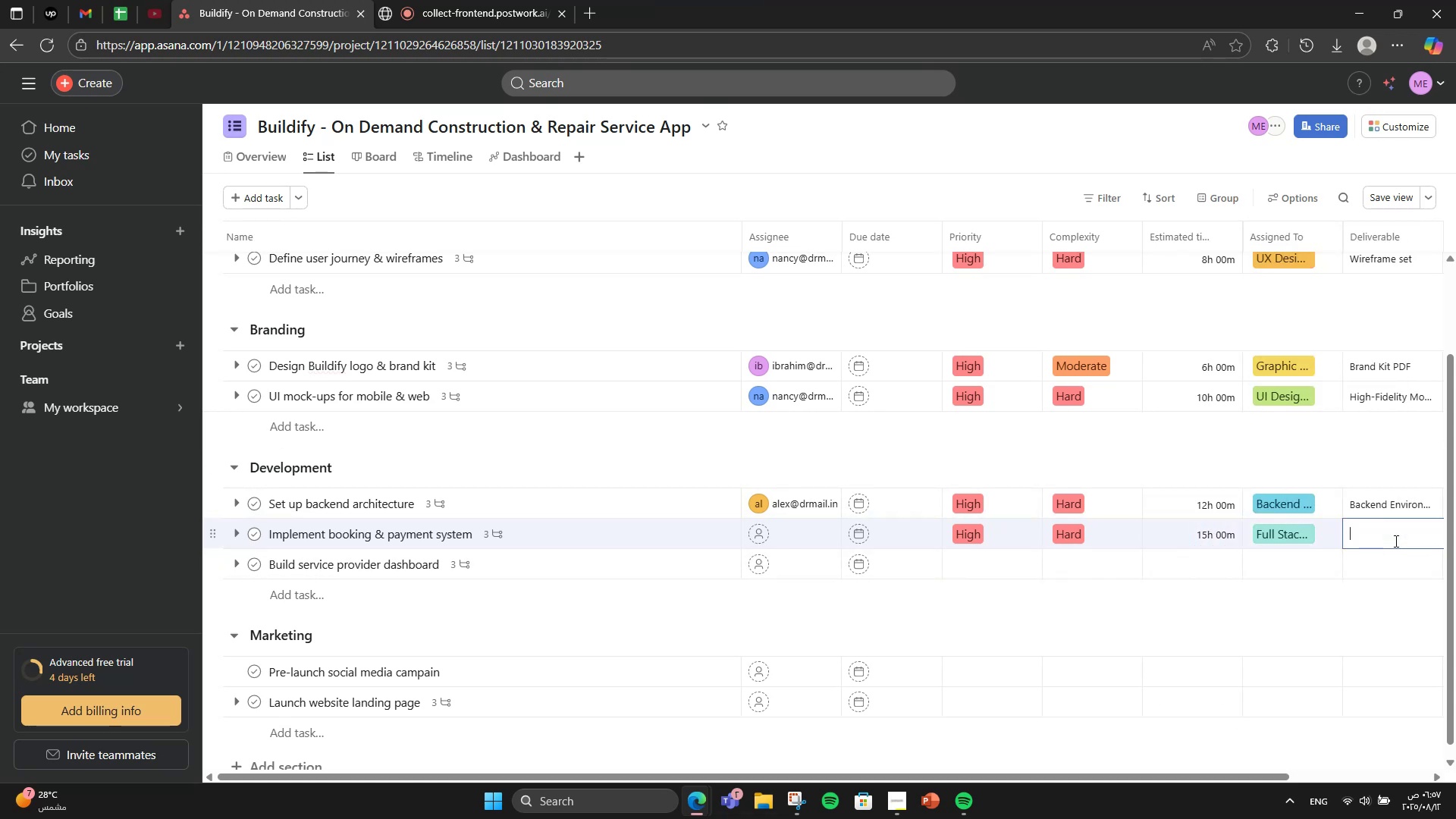 
type(Full Sr)
key(Backspace)
type(tack Developer)
 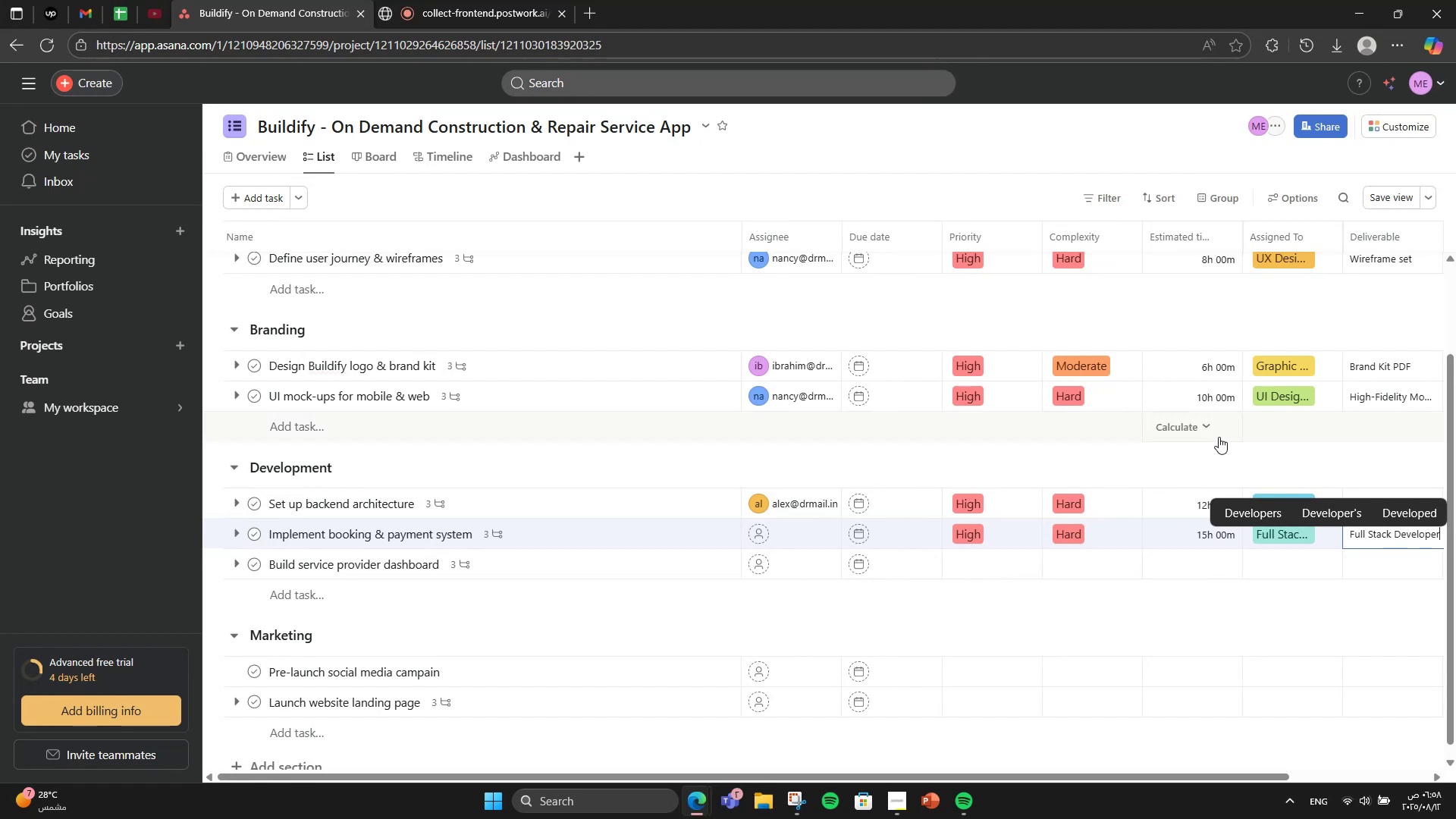 
left_click([1207, 475])
 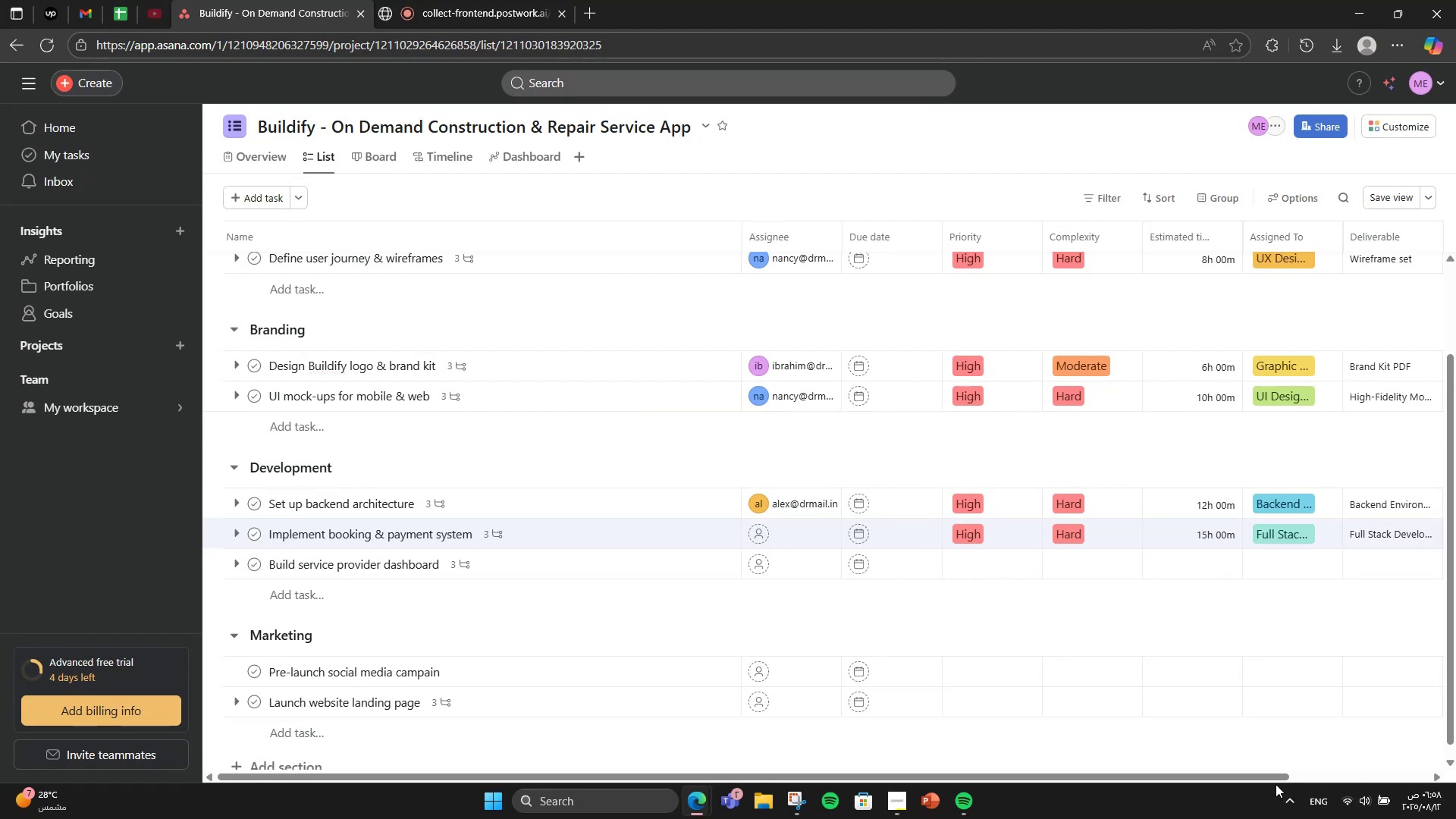 
left_click_drag(start_coordinate=[1270, 779], to_coordinate=[1314, 774])
 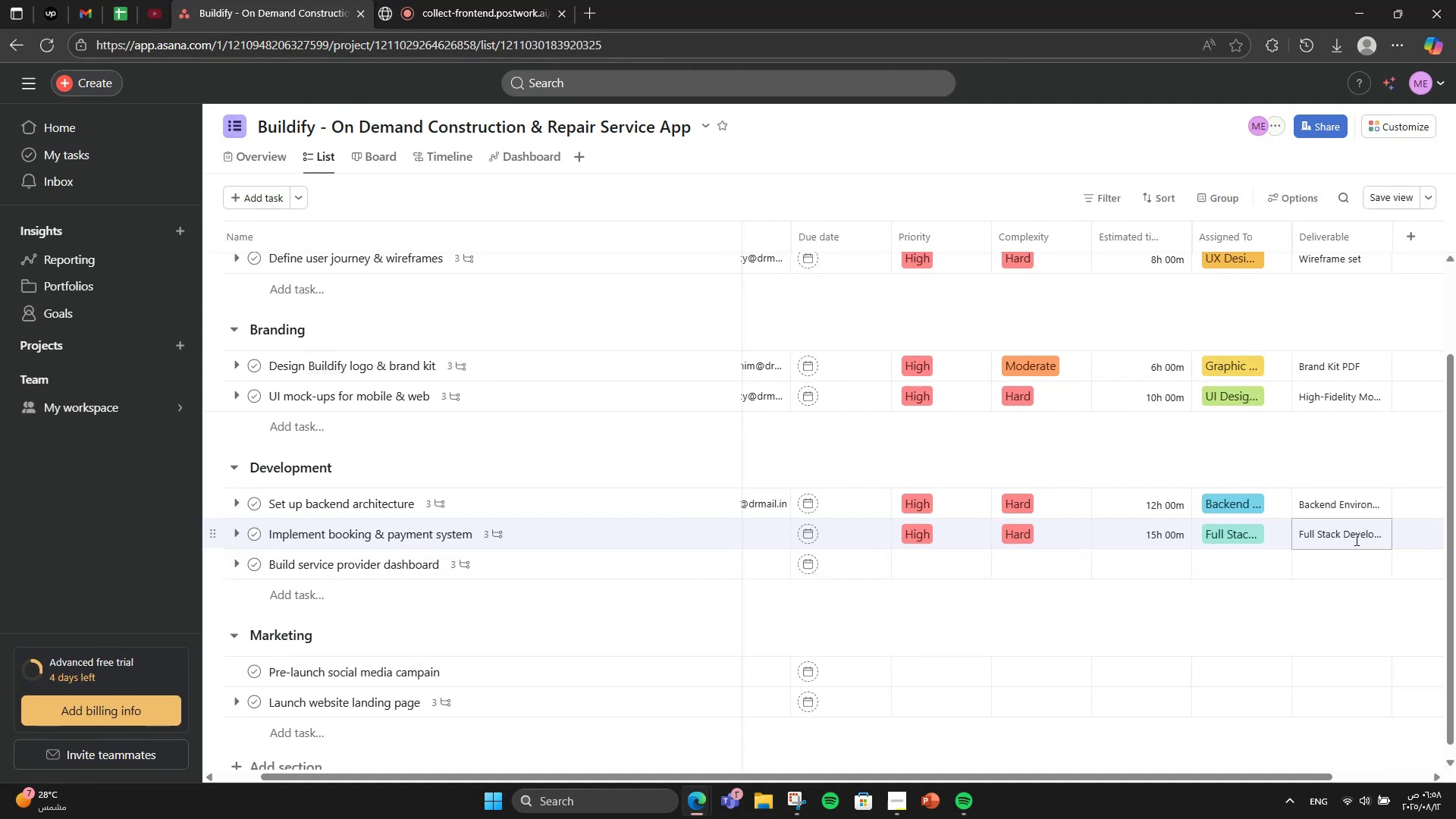 
double_click([1355, 539])
 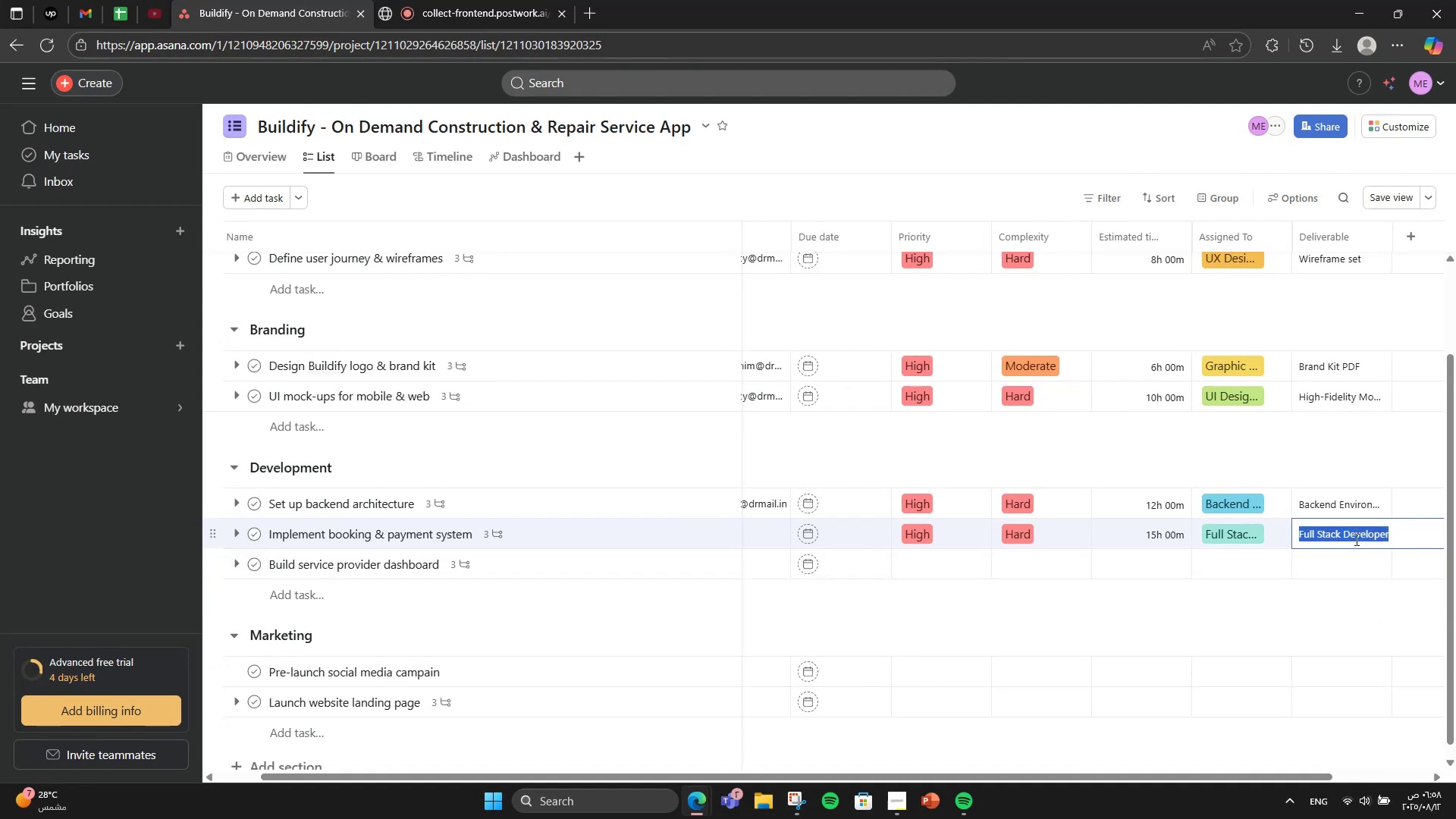 
triple_click([1355, 539])
 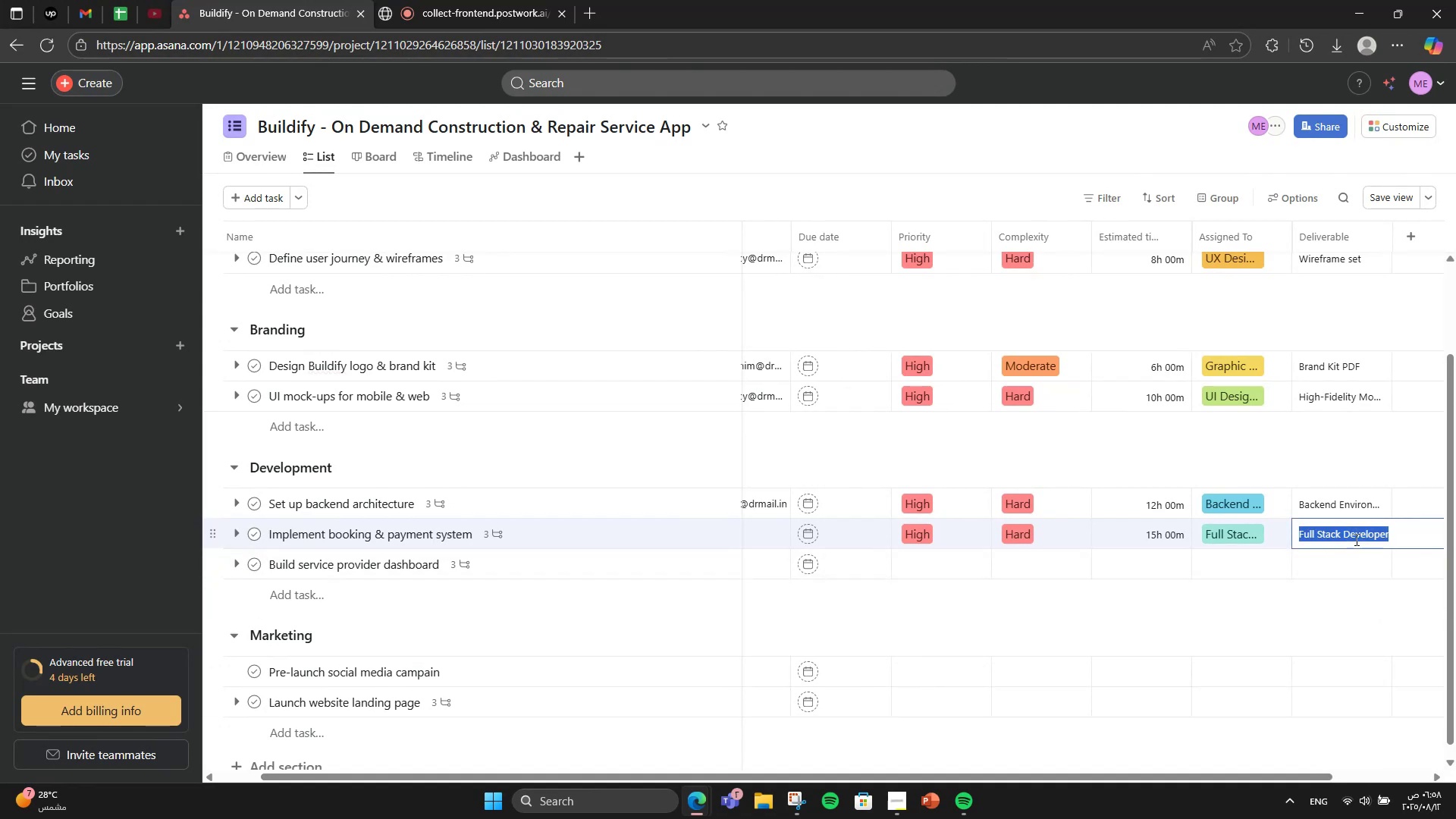 
key(Backspace)
type(Booking & p)
 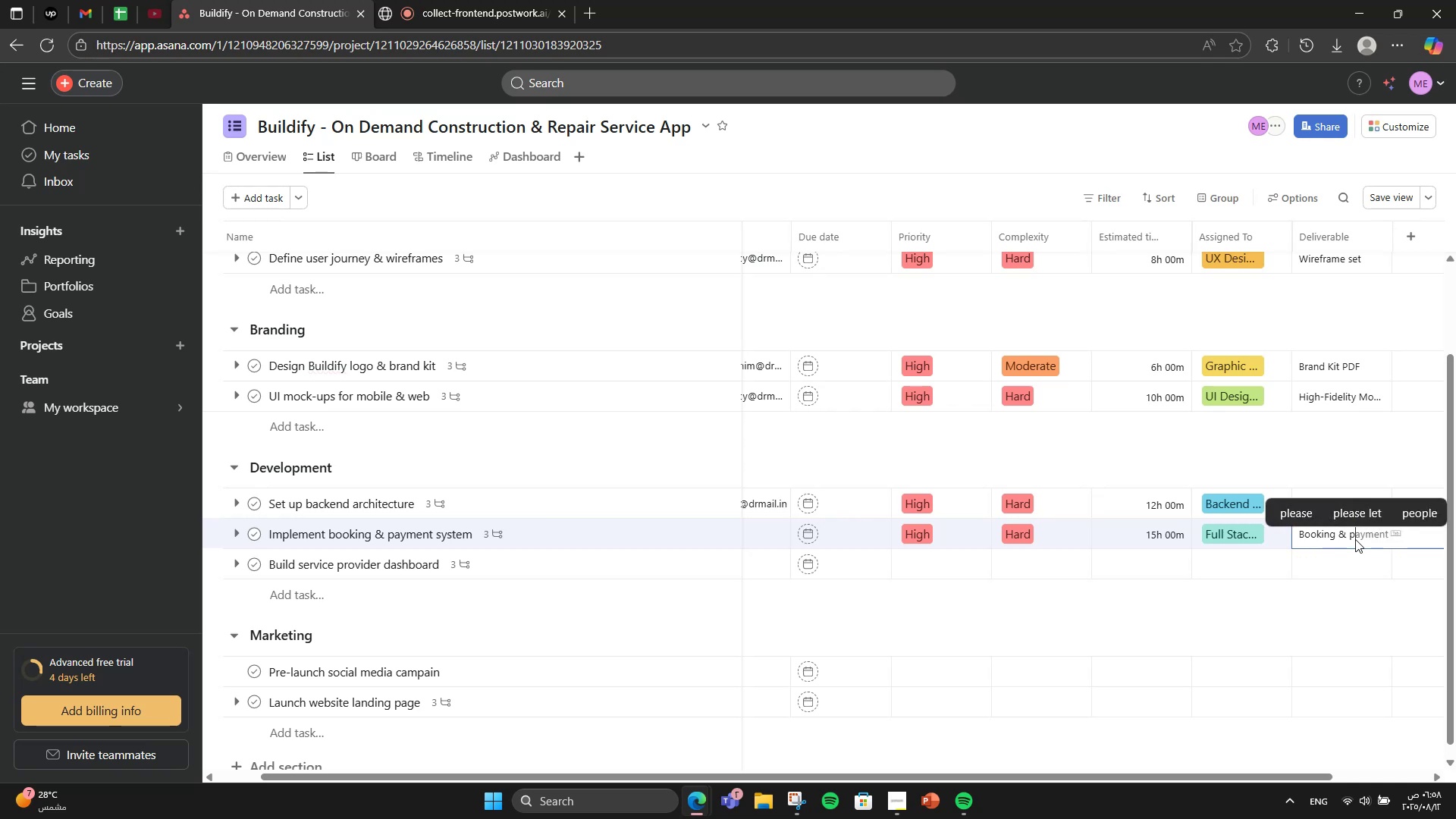 
key(ArrowRight)
 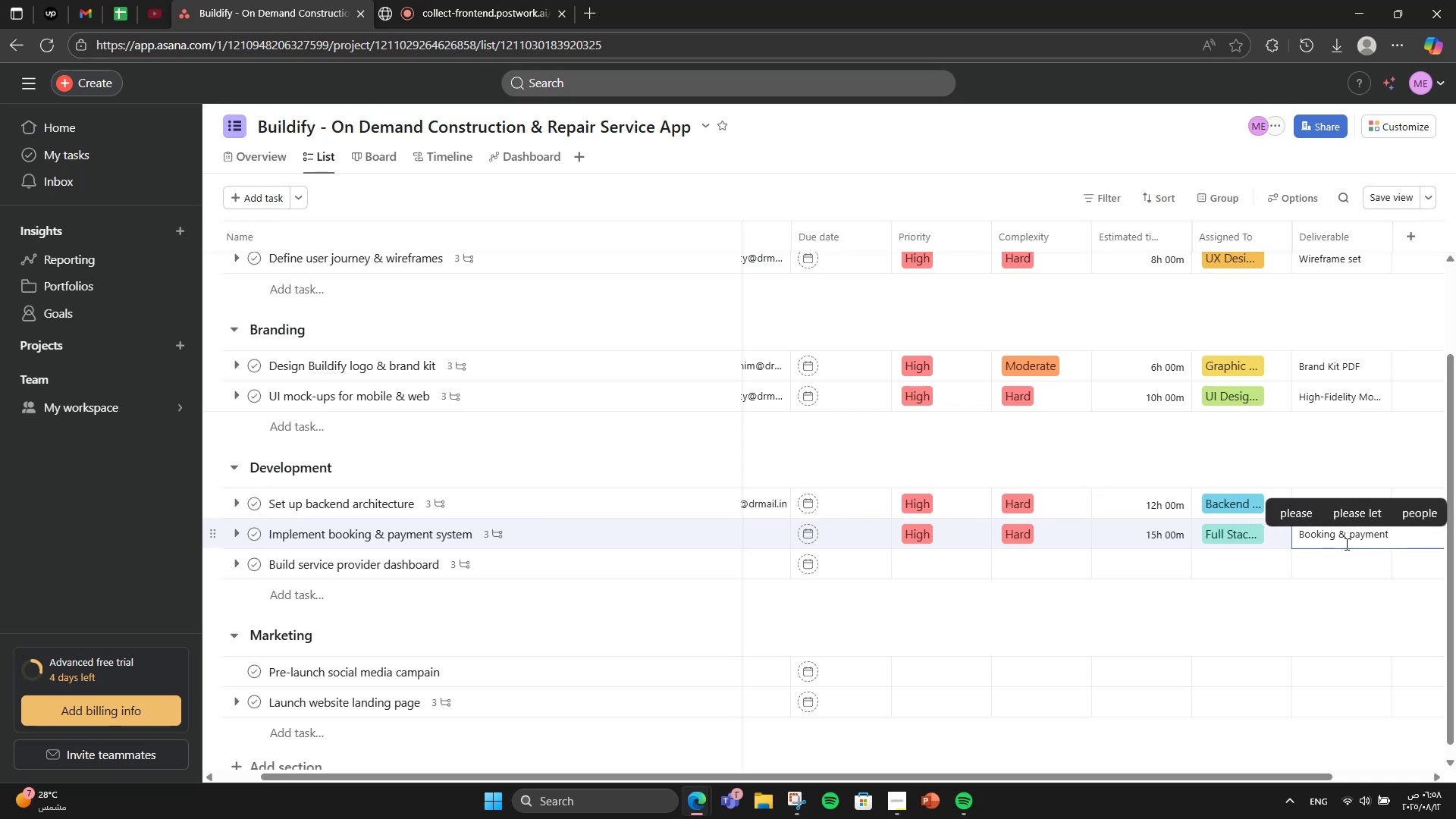 
type( Modi)
key(Backspace)
type(ule)
 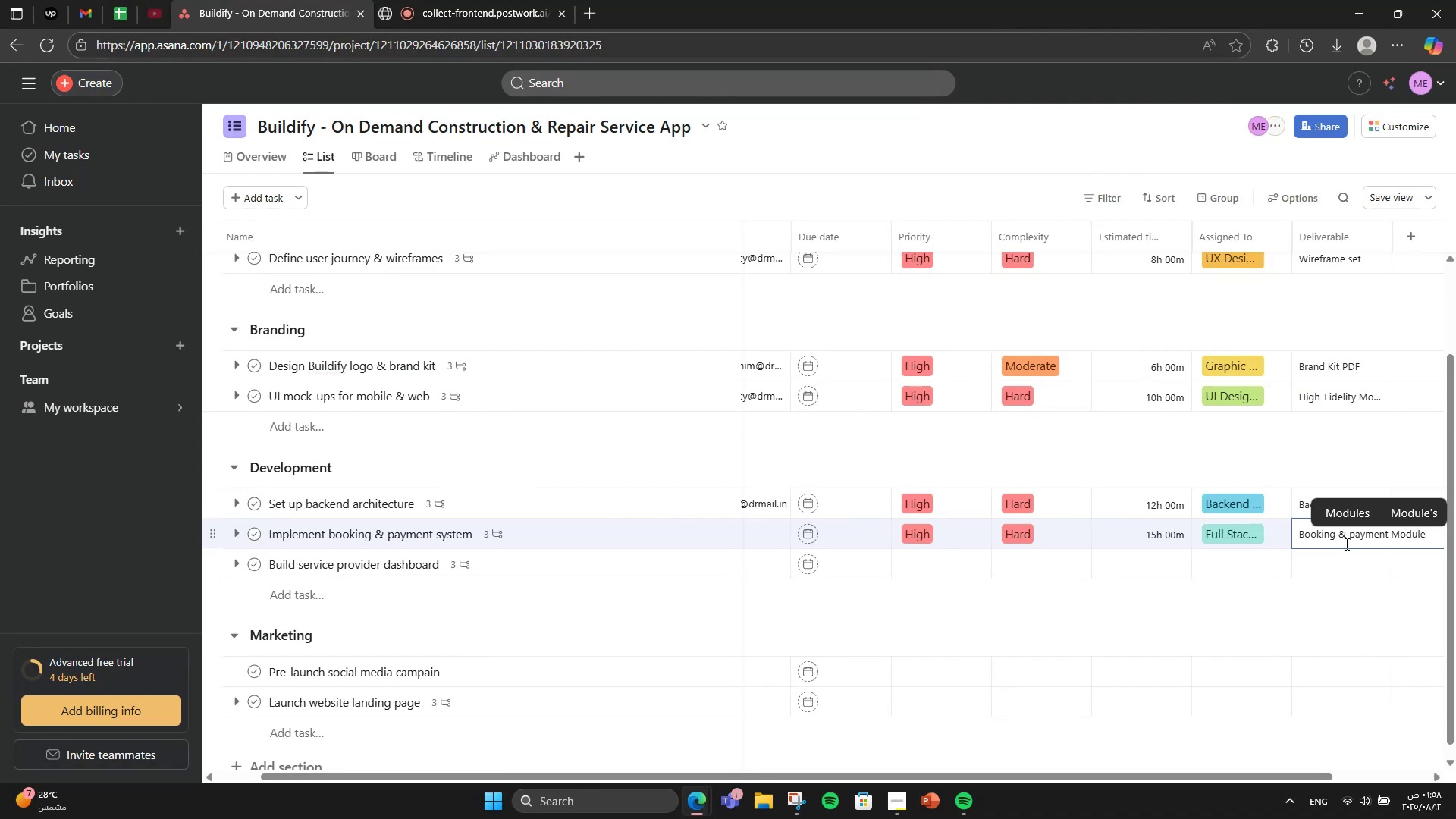 
hold_key(key=ArrowLeft, duration=0.92)
 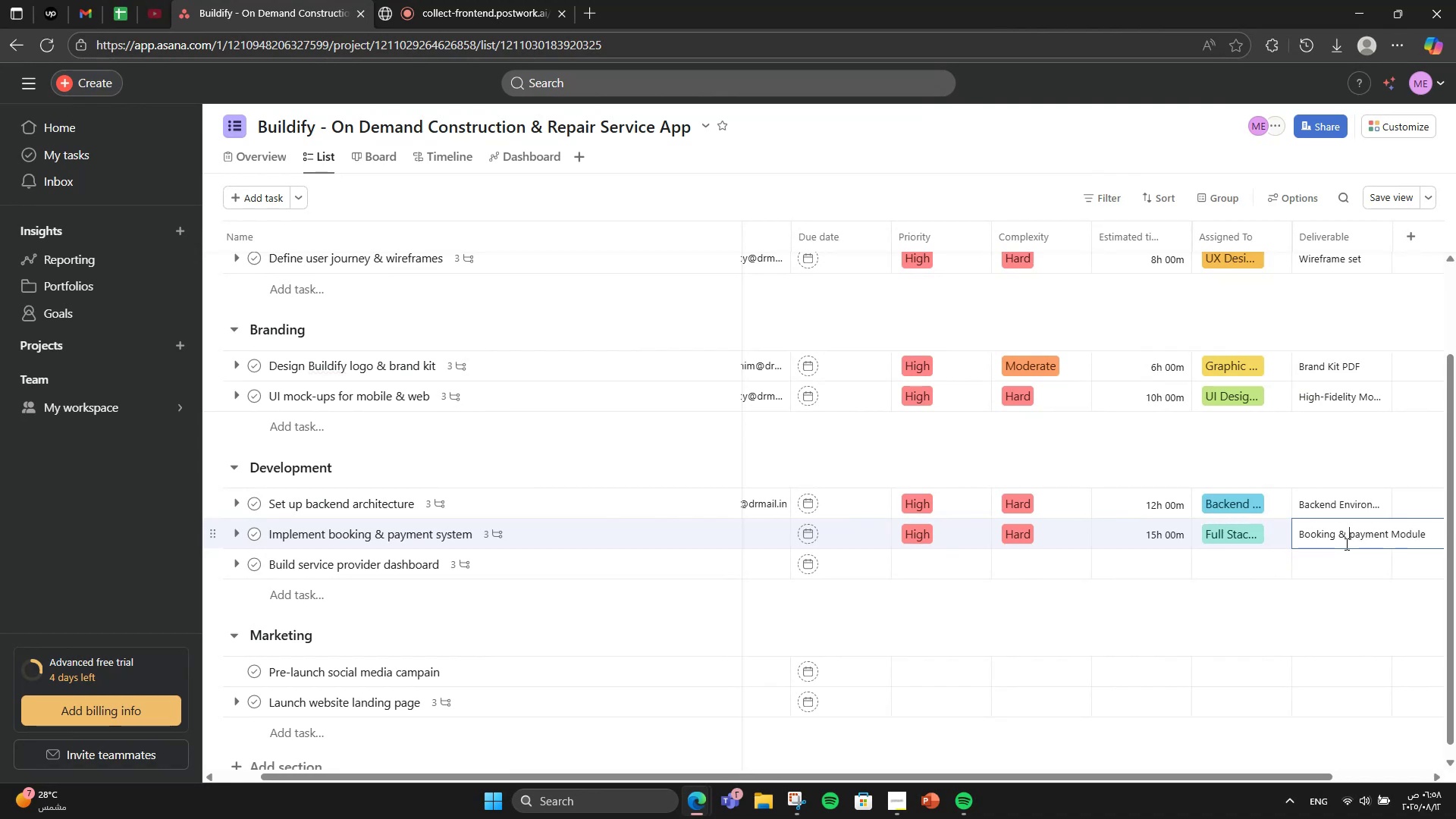 
key(ArrowLeft)
 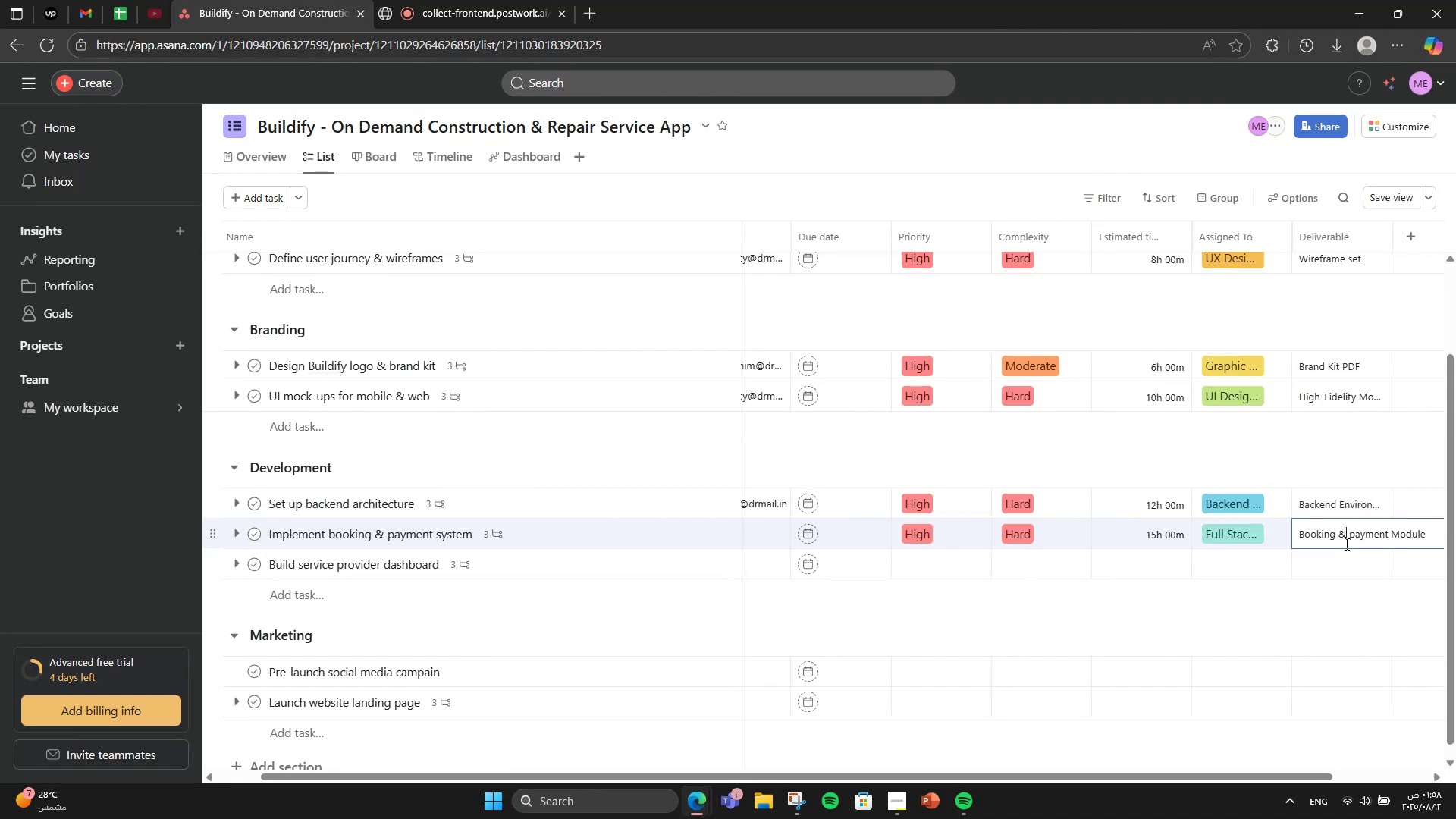 
key(ArrowRight)
 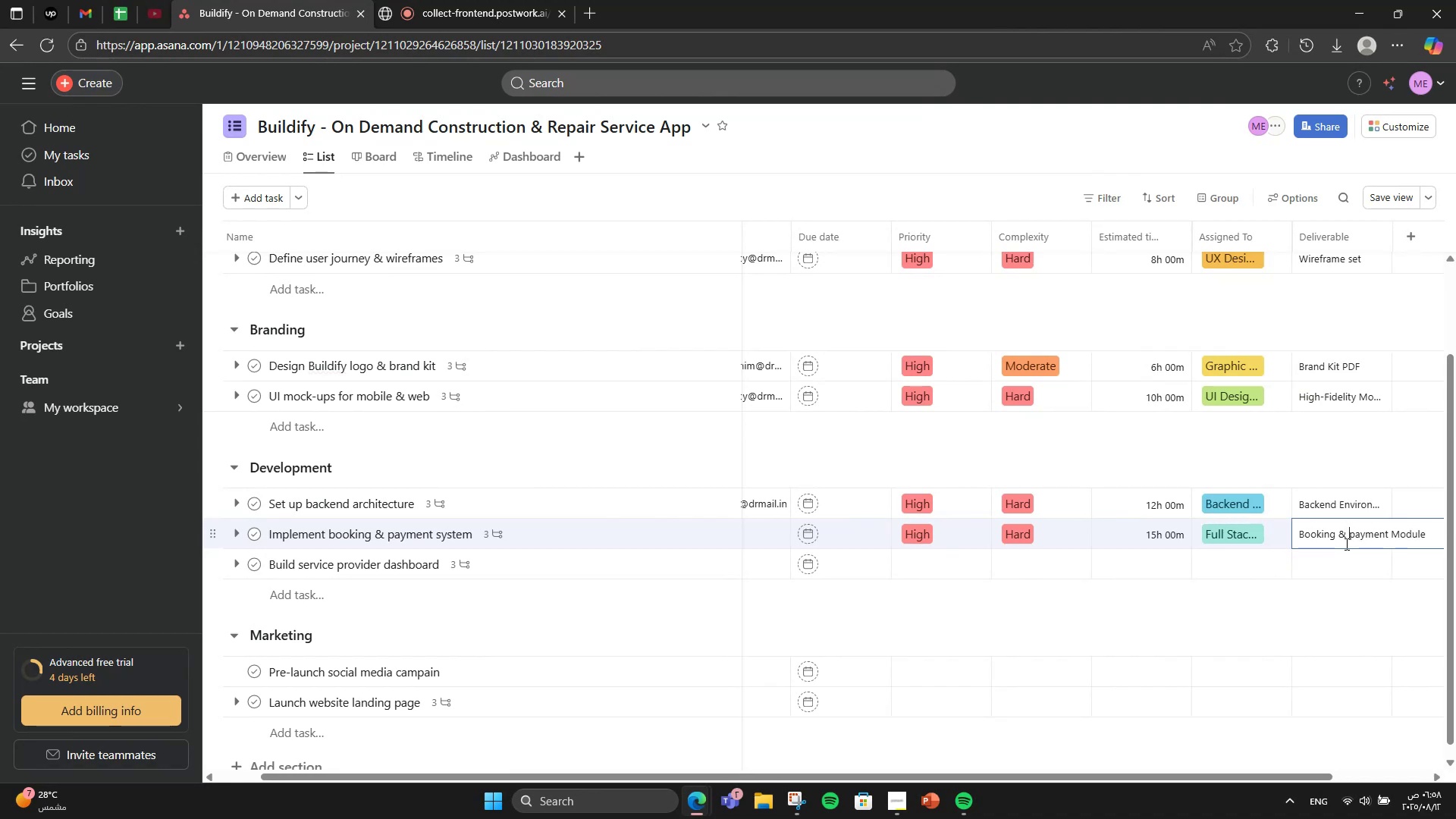 
key(ArrowRight)
 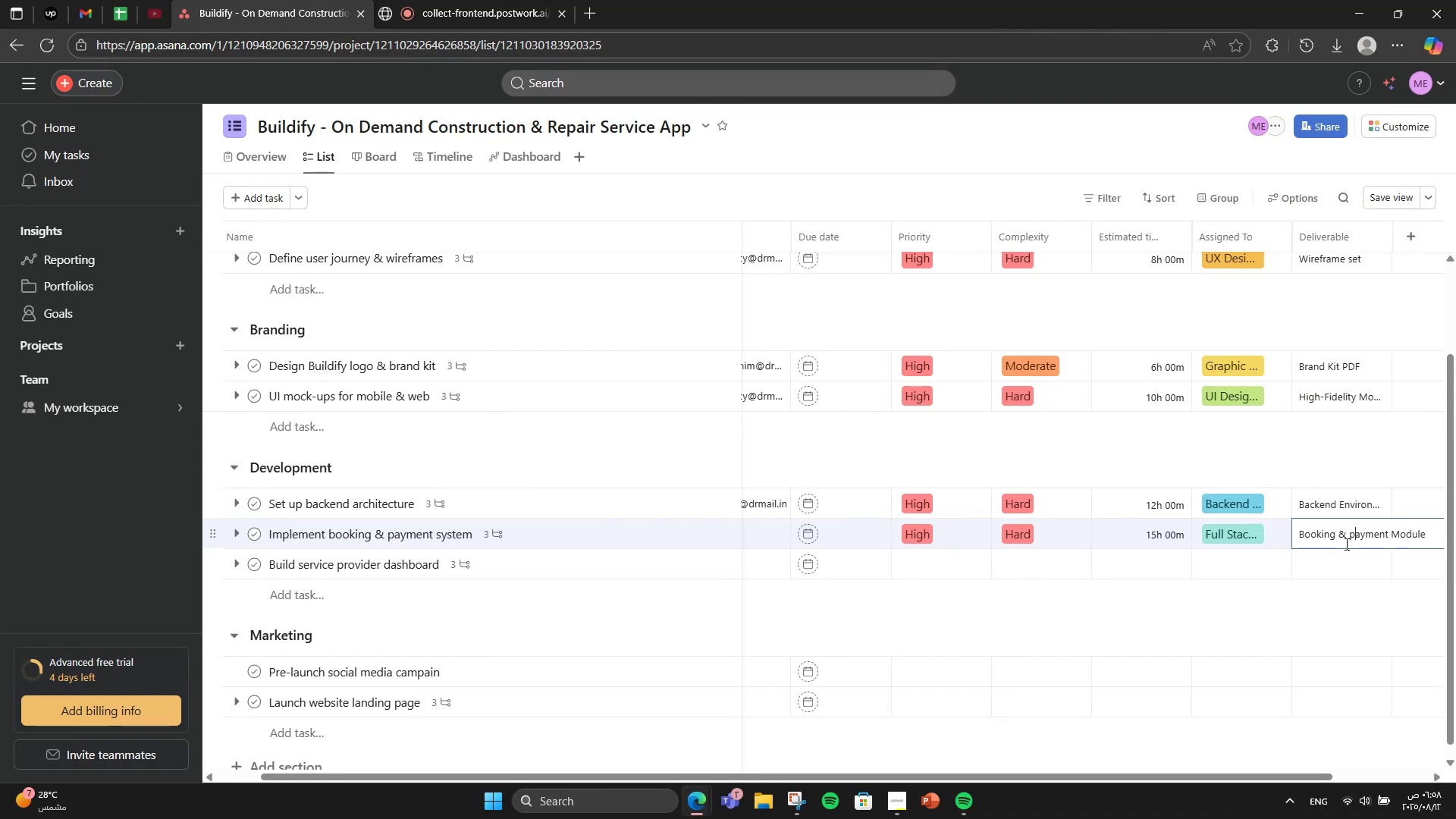 
key(Backspace)
 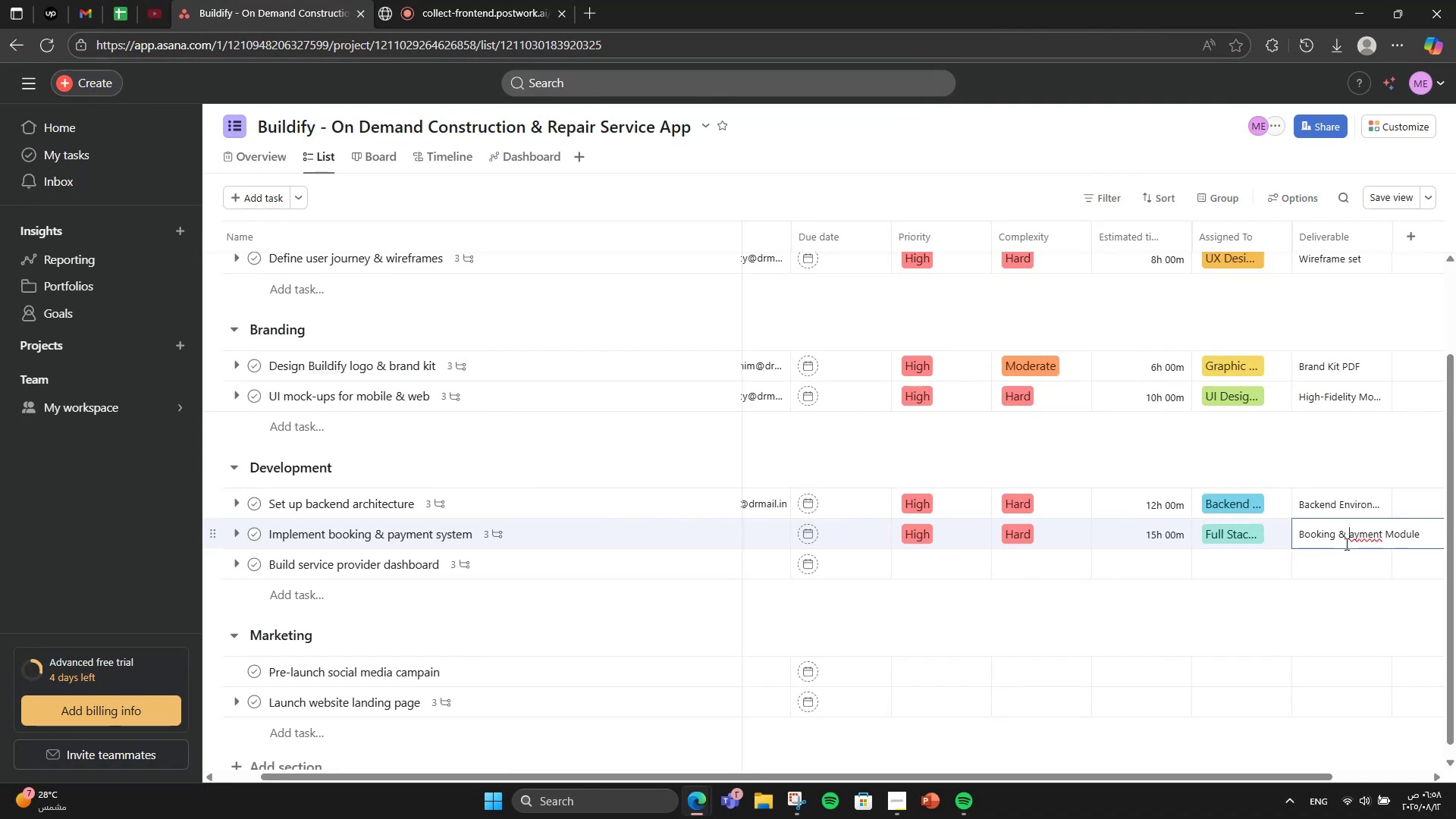 
key(CapsLock)
 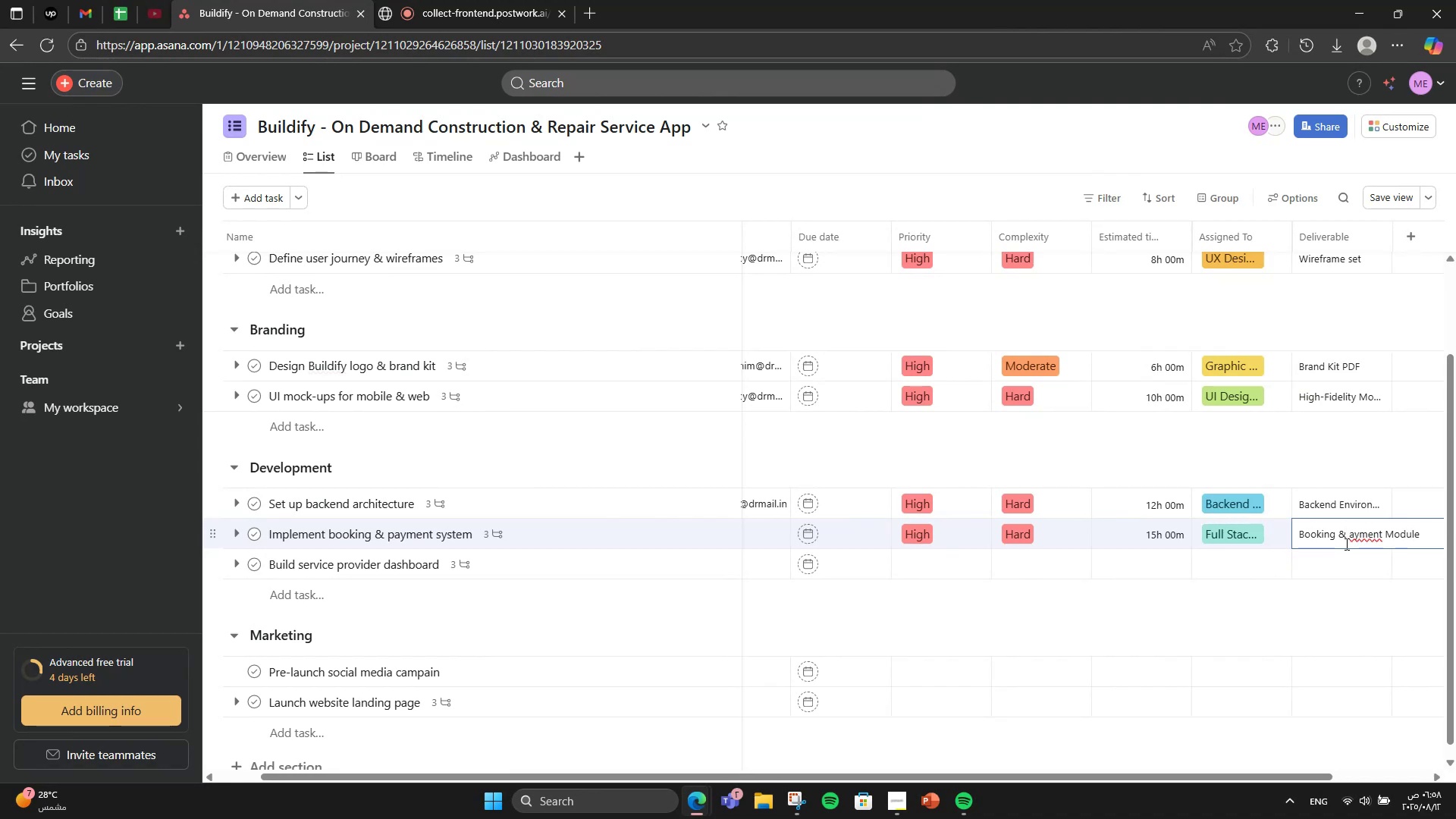 
key(P)
 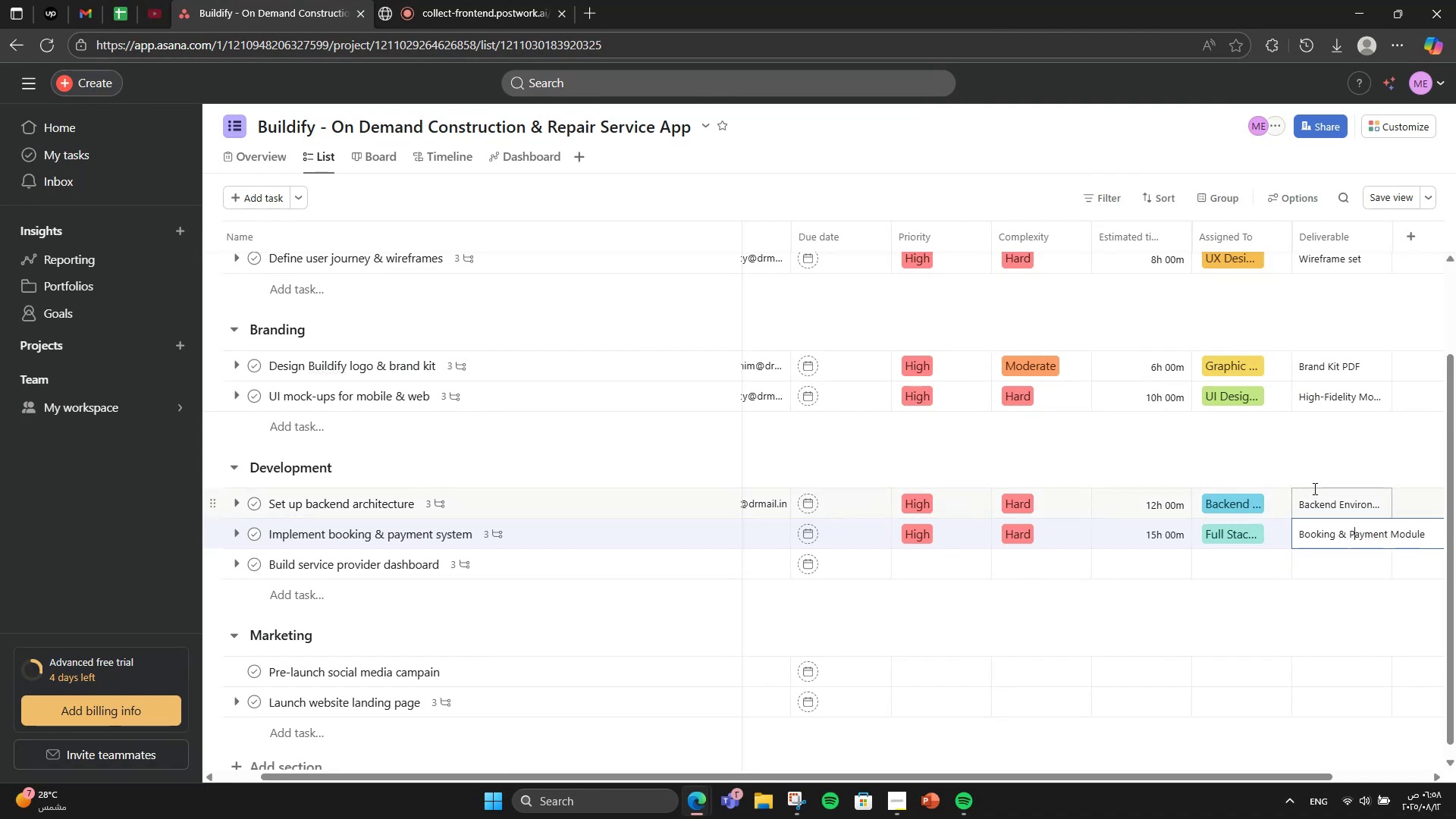 
left_click([1301, 458])
 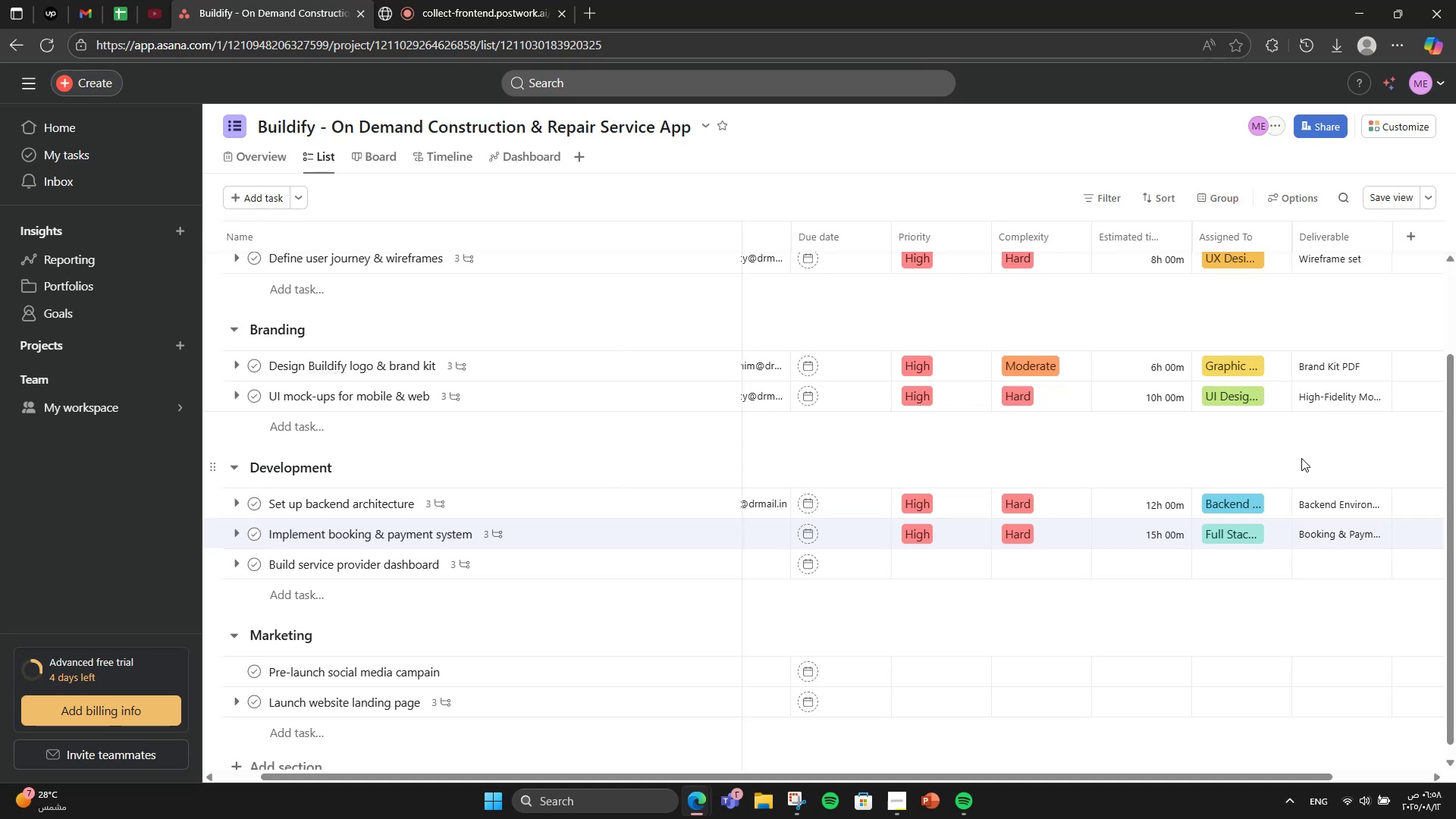 
mouse_move([1148, 537])
 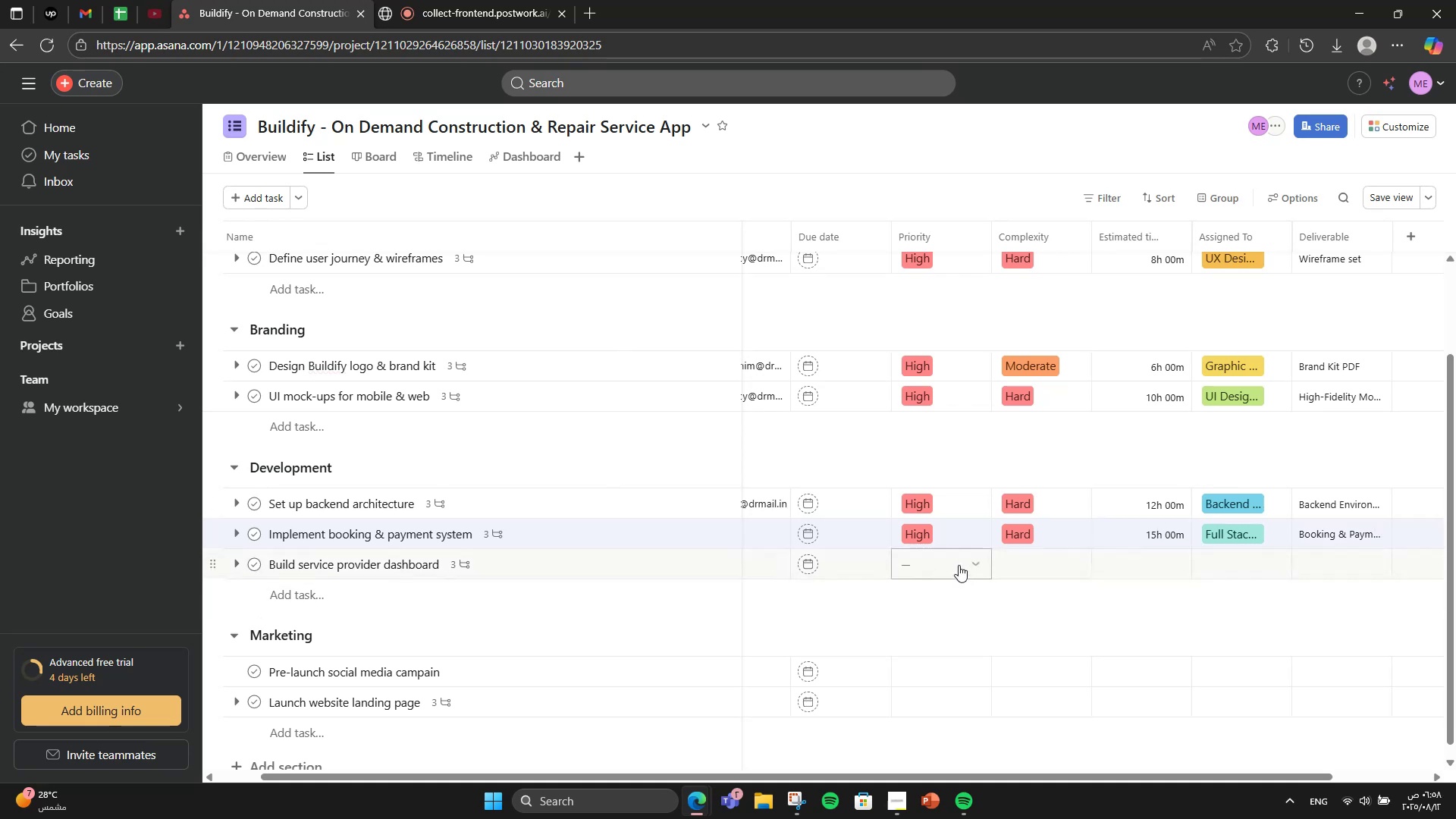 
left_click([959, 564])
 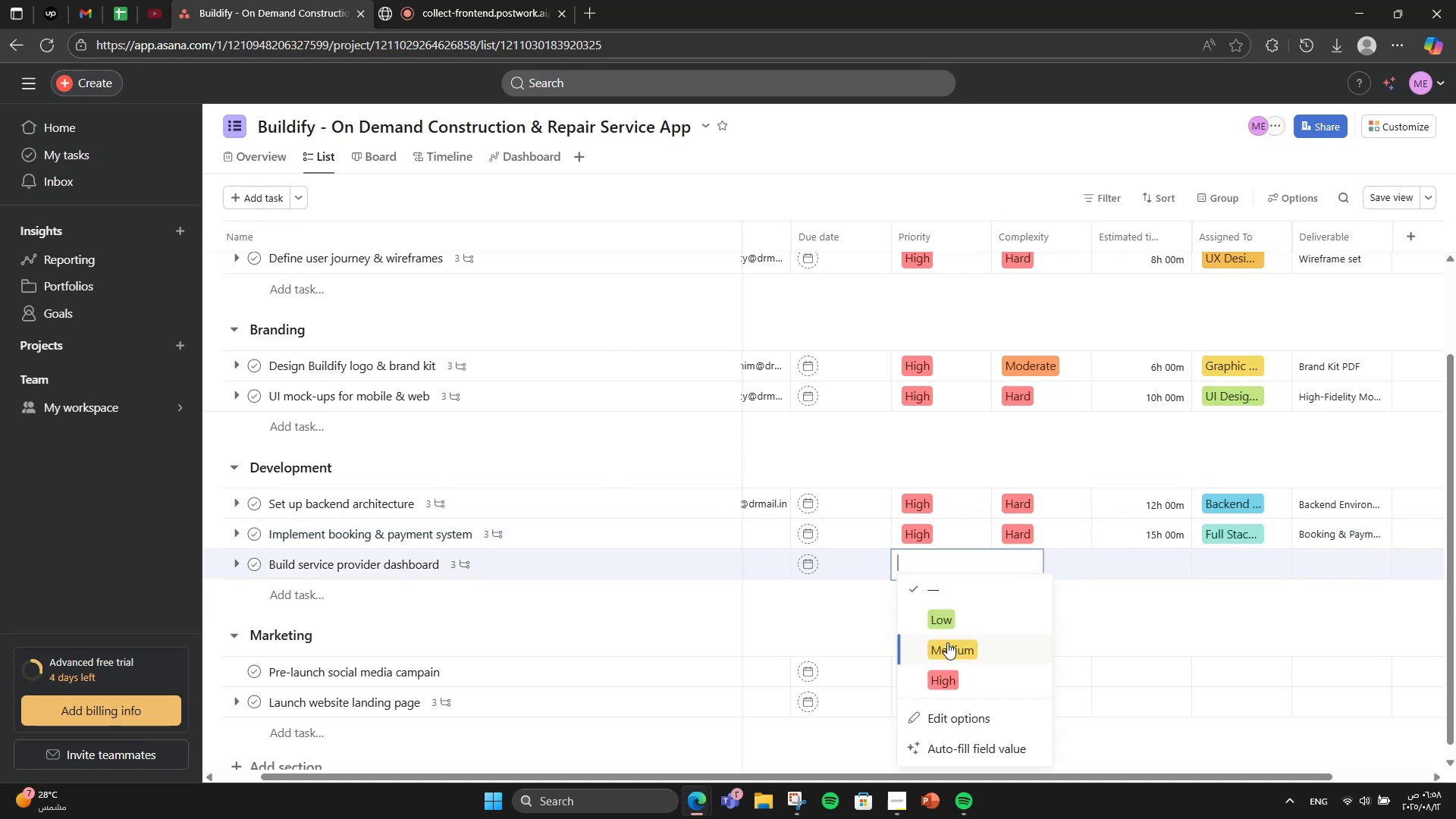 
left_click([947, 642])
 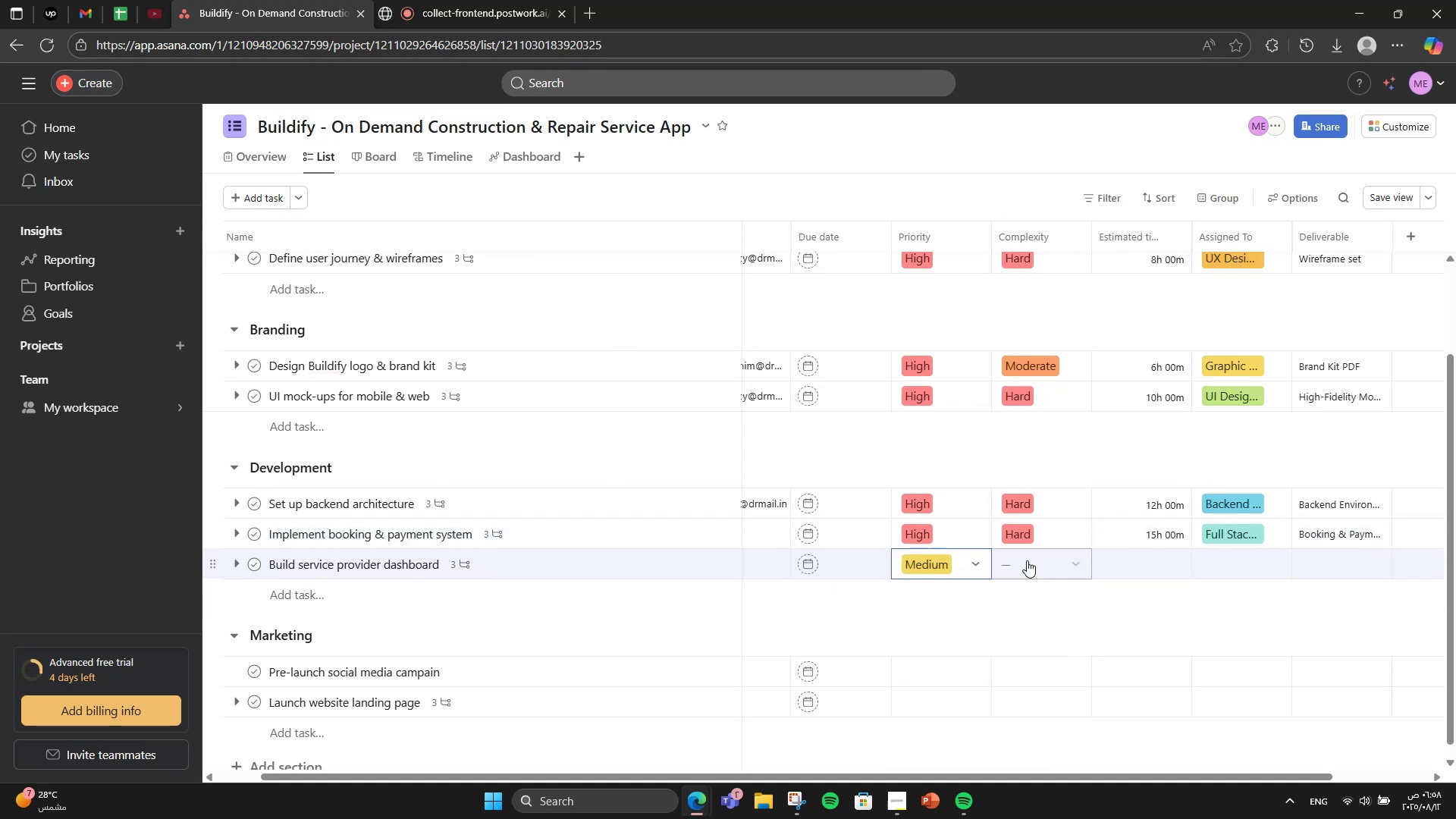 
left_click([1044, 553])
 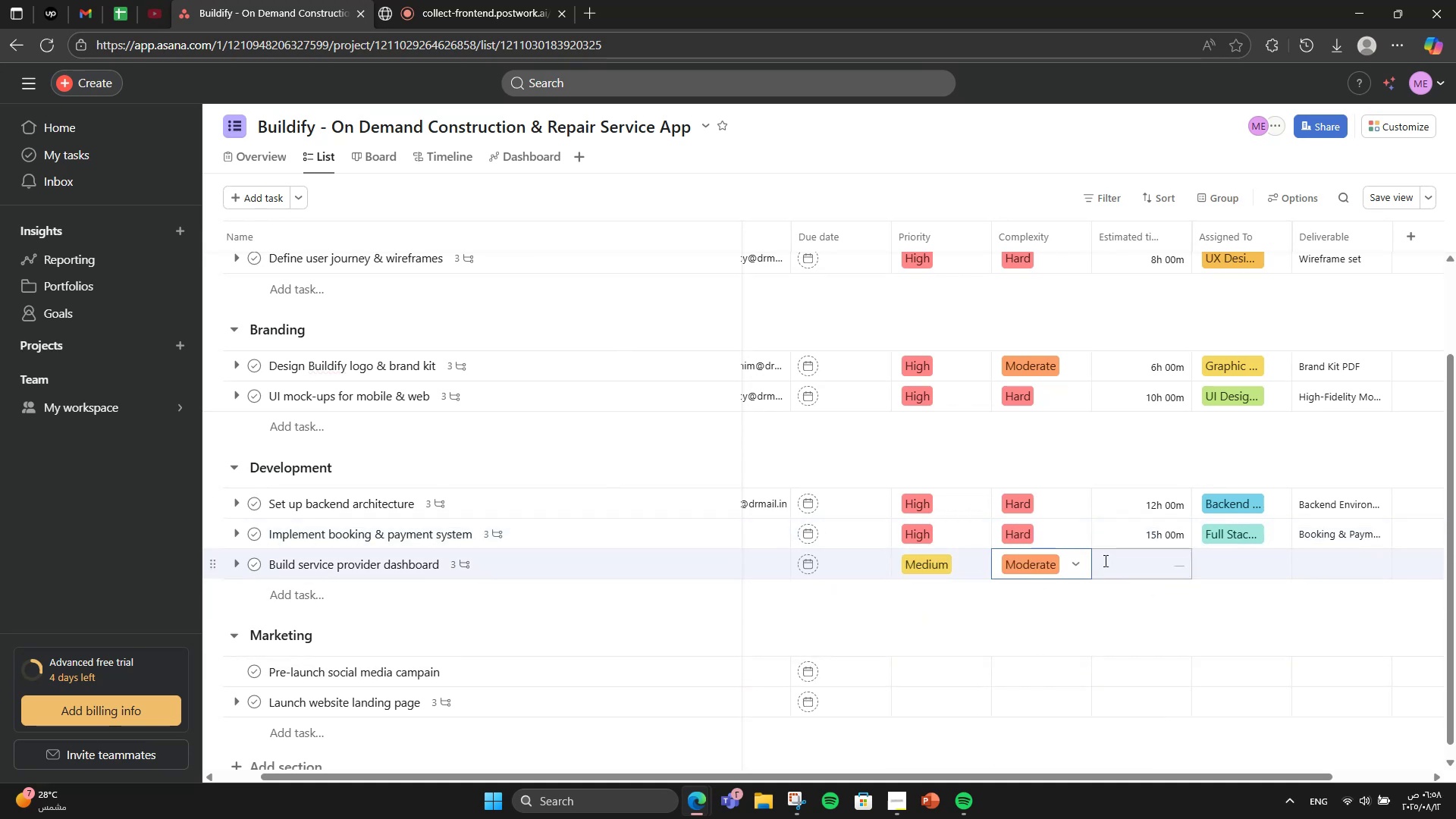 
left_click([1104, 560])
 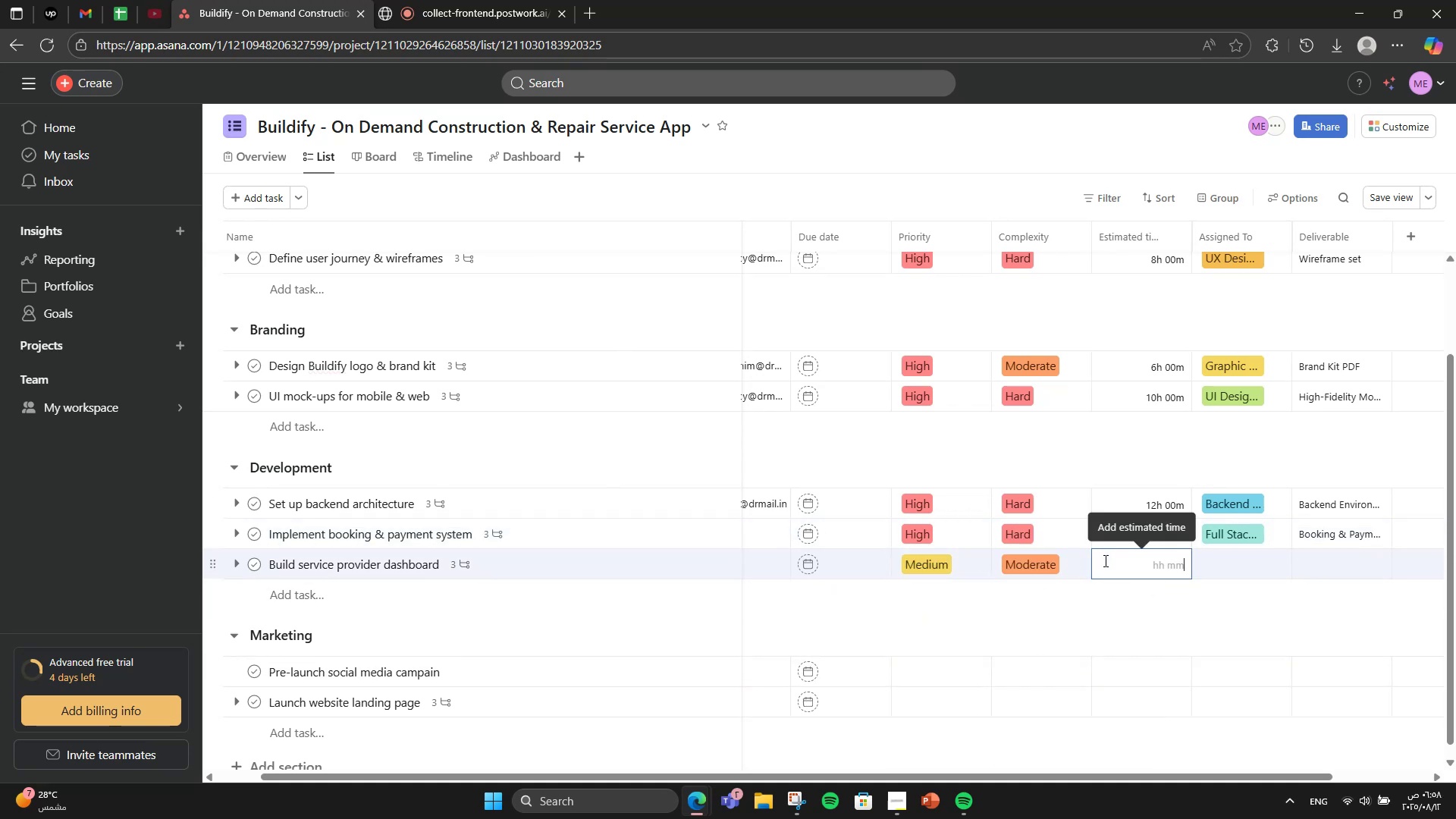 
key(Numpad6)
 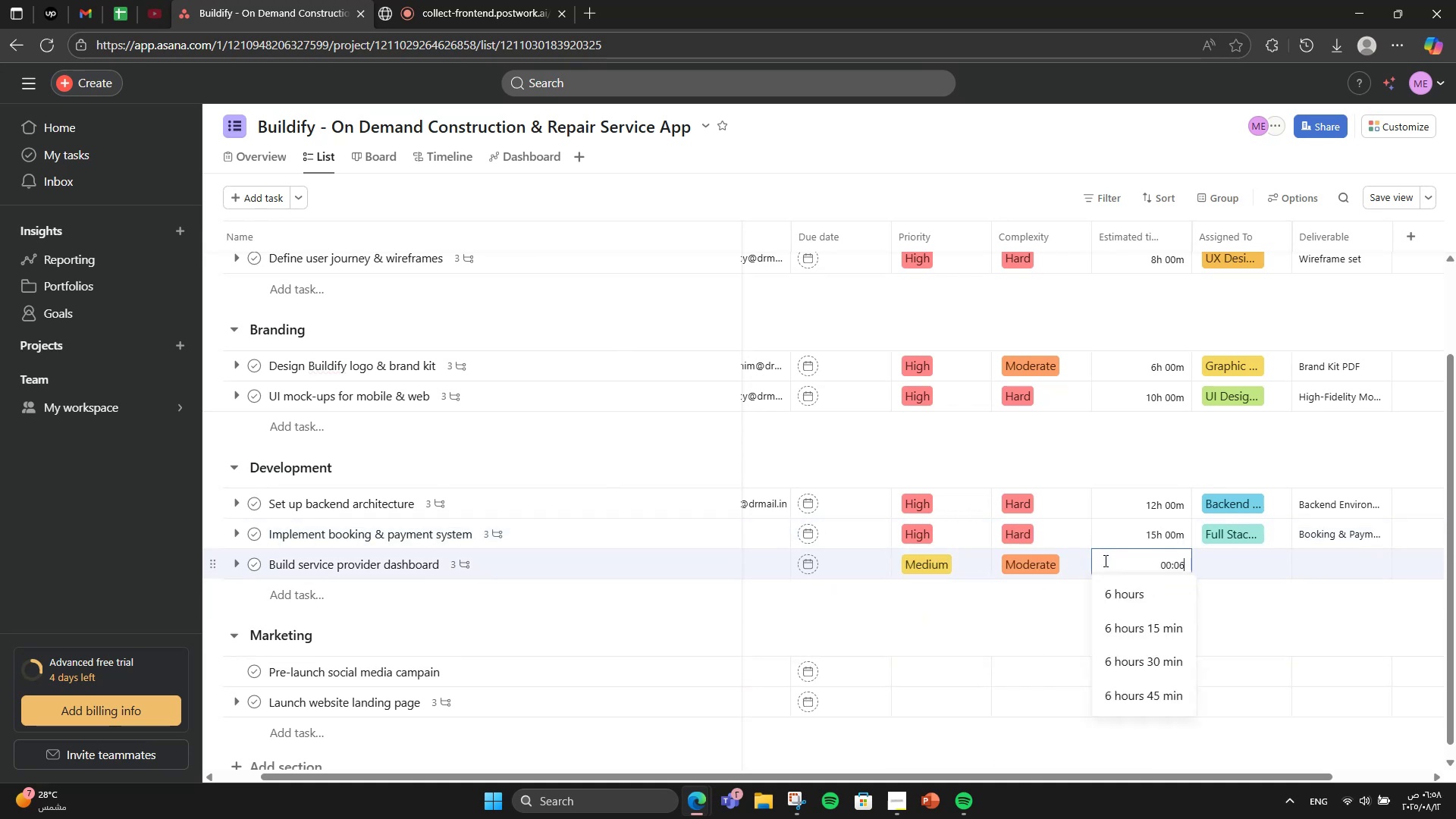 
key(Numpad0)
 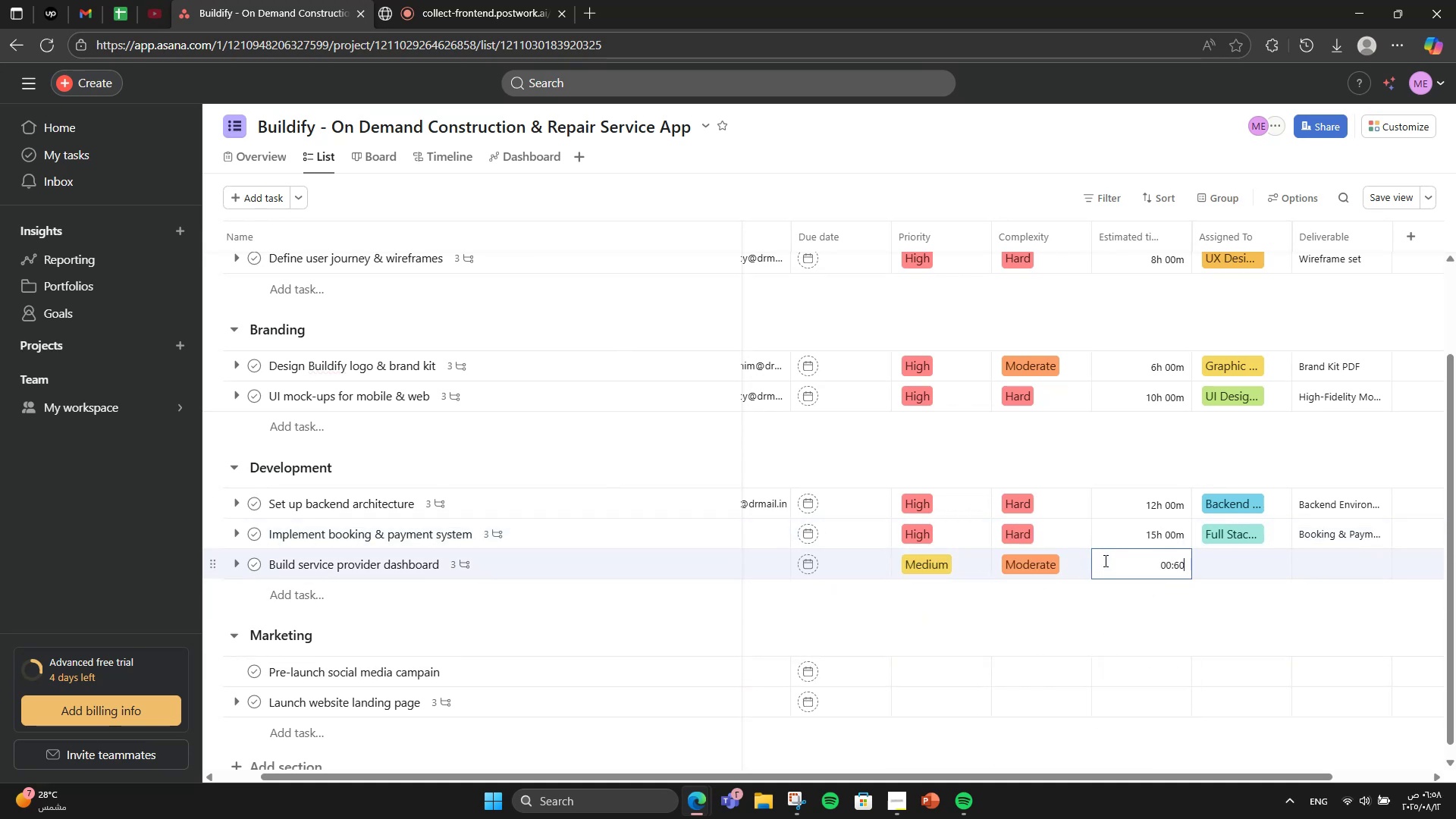 
key(Numpad0)
 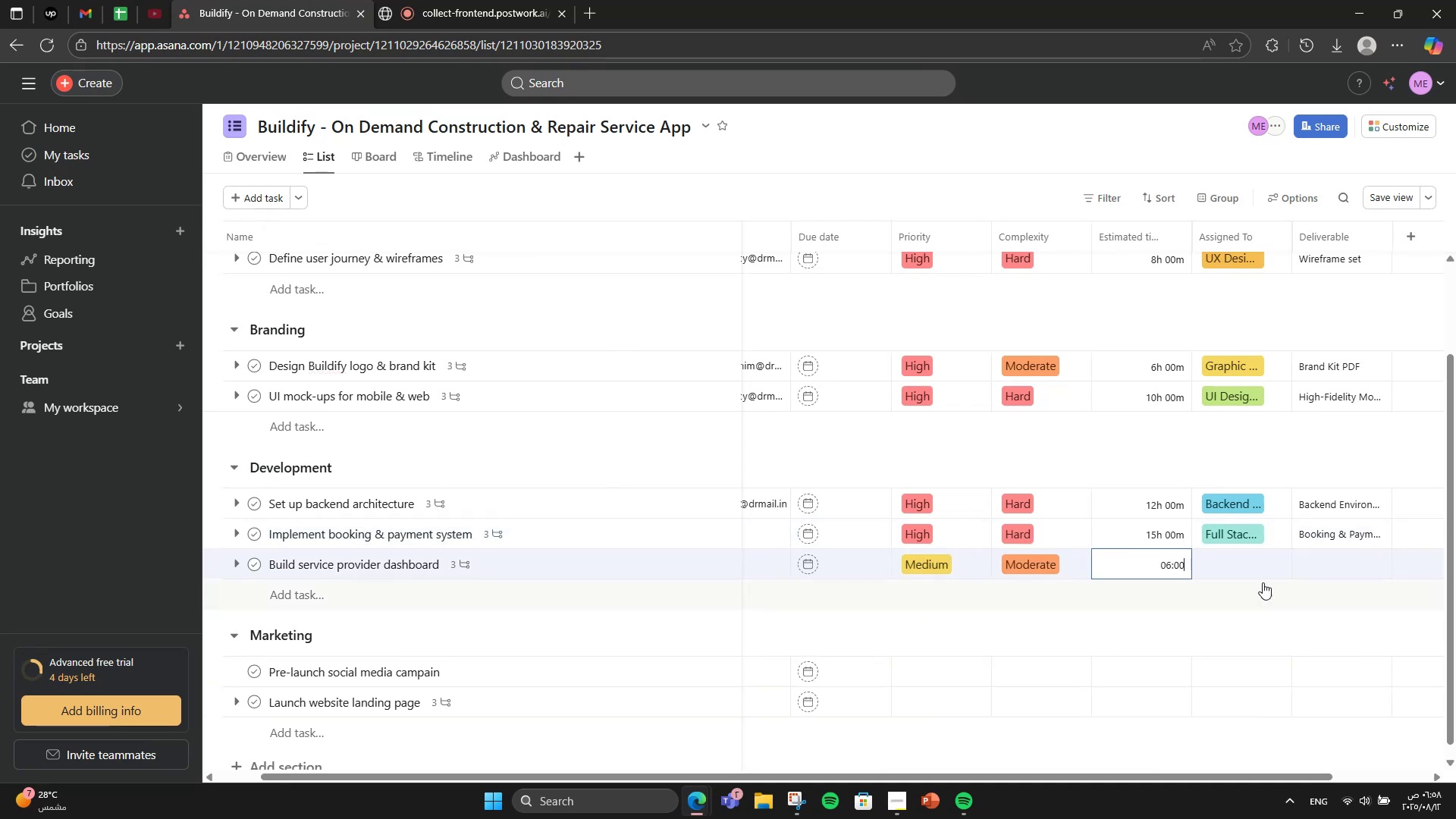 
left_click([1250, 572])
 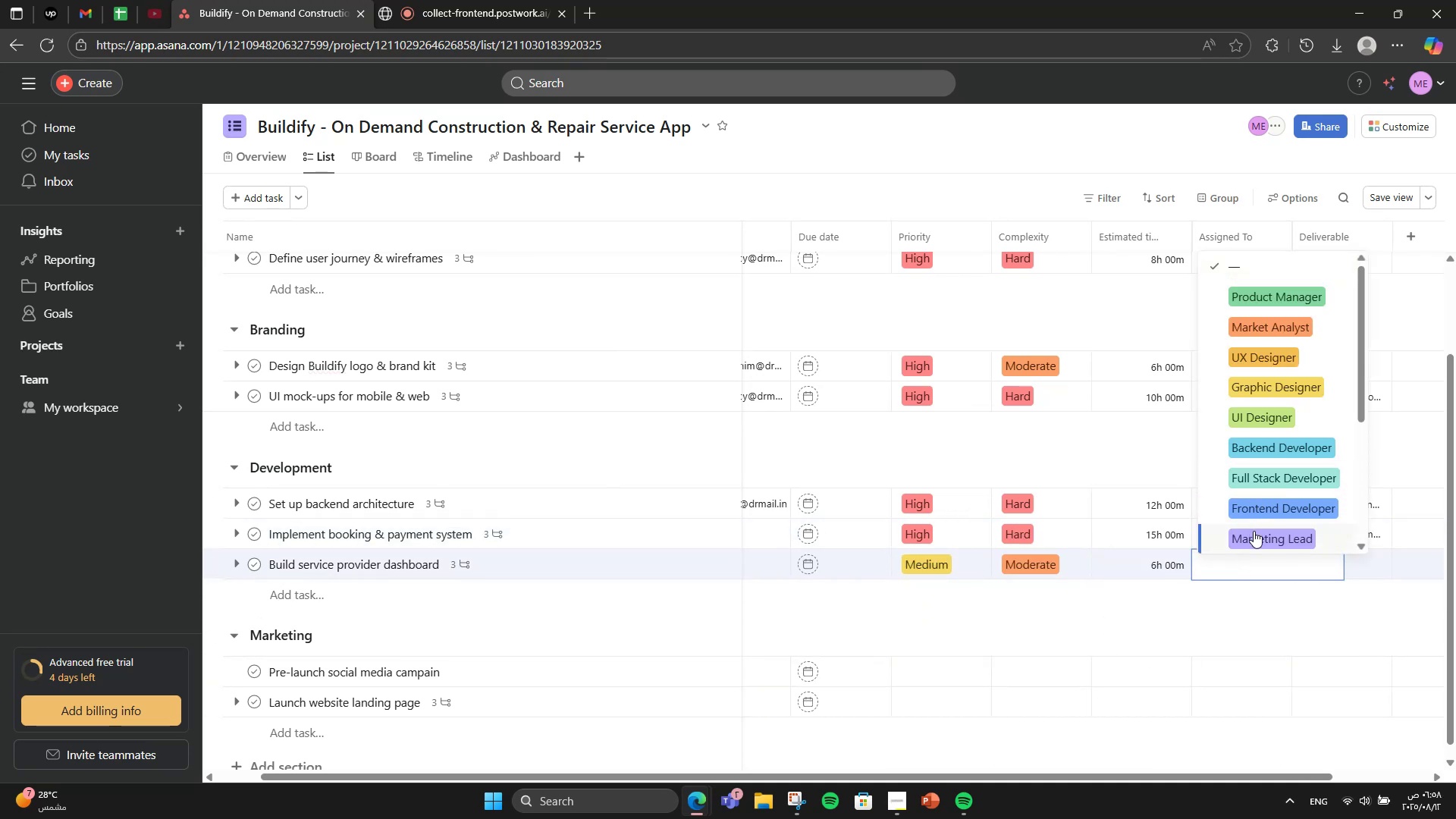 
double_click([1337, 559])
 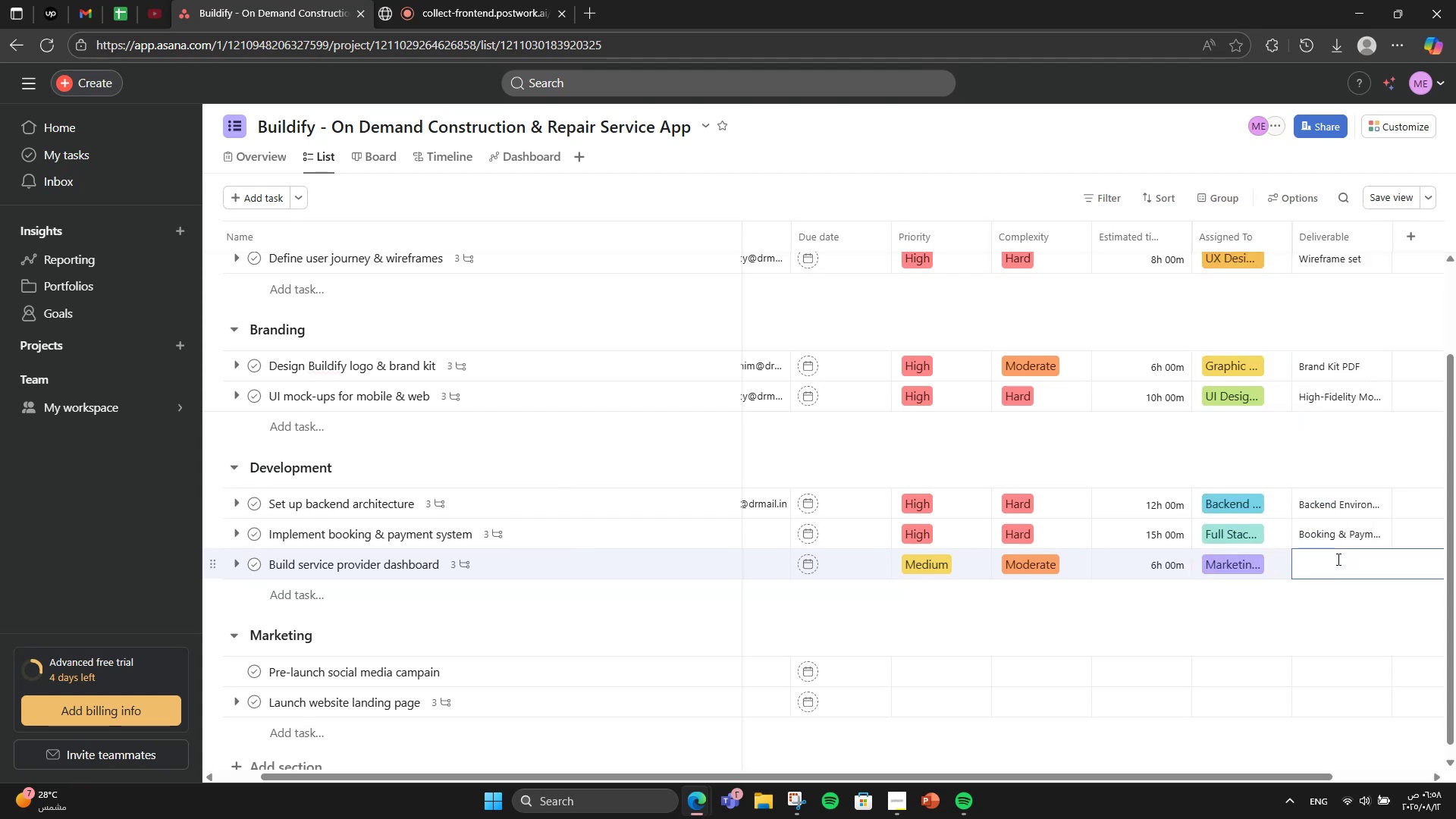 
type(Campaign Calendar)
 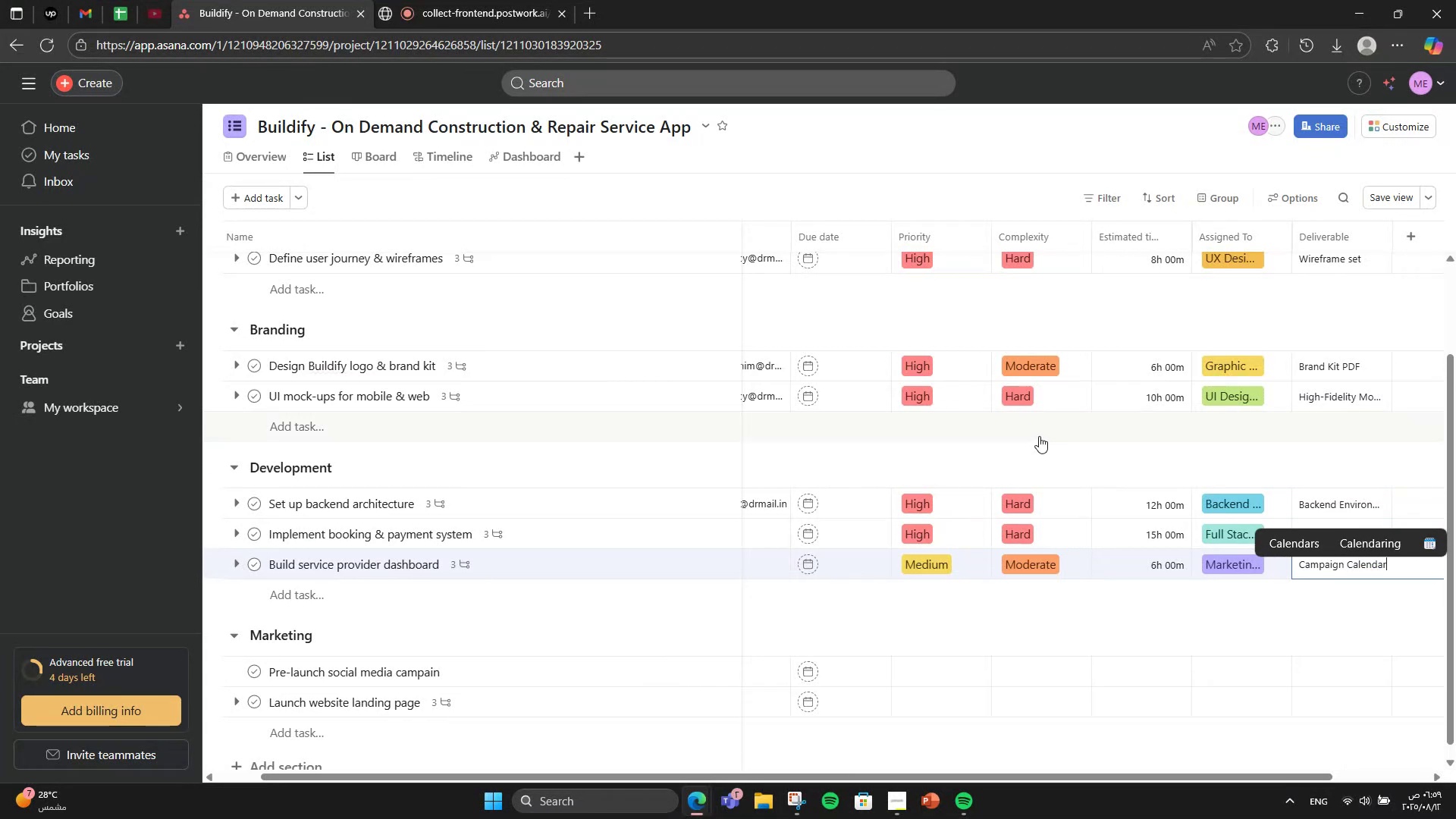 
left_click([1022, 454])
 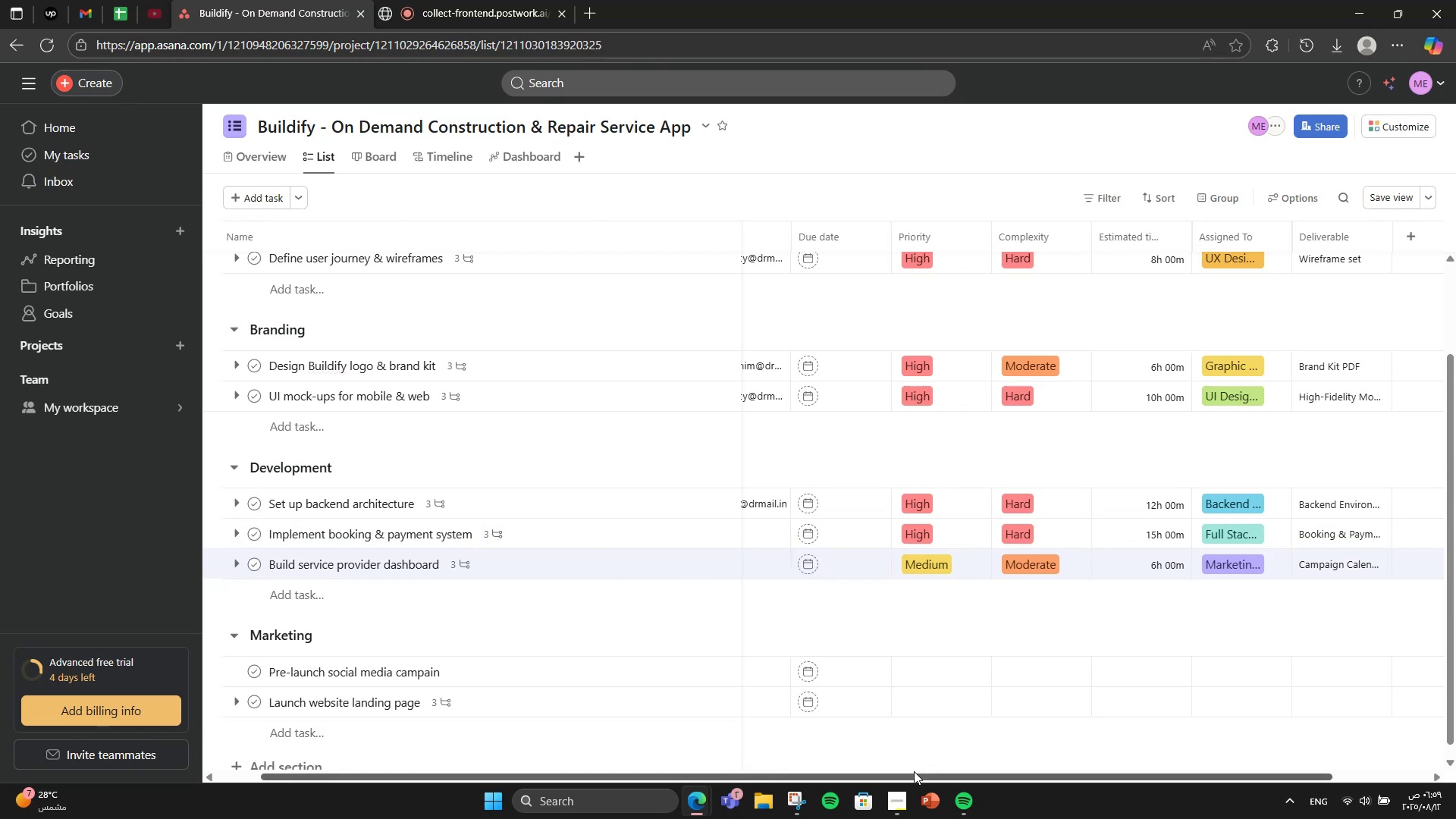 
left_click_drag(start_coordinate=[922, 774], to_coordinate=[850, 774])
 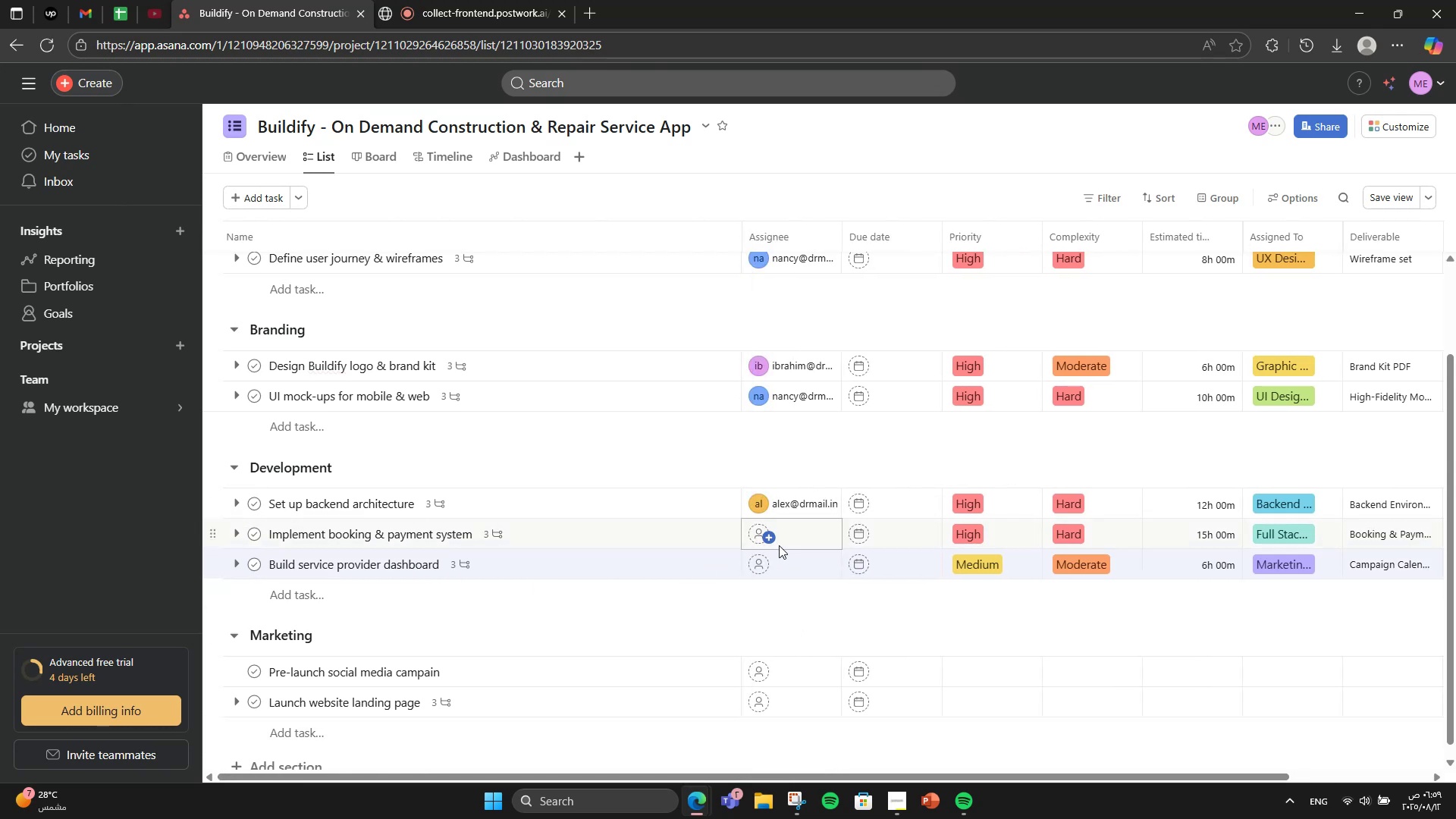 
left_click([775, 541])
 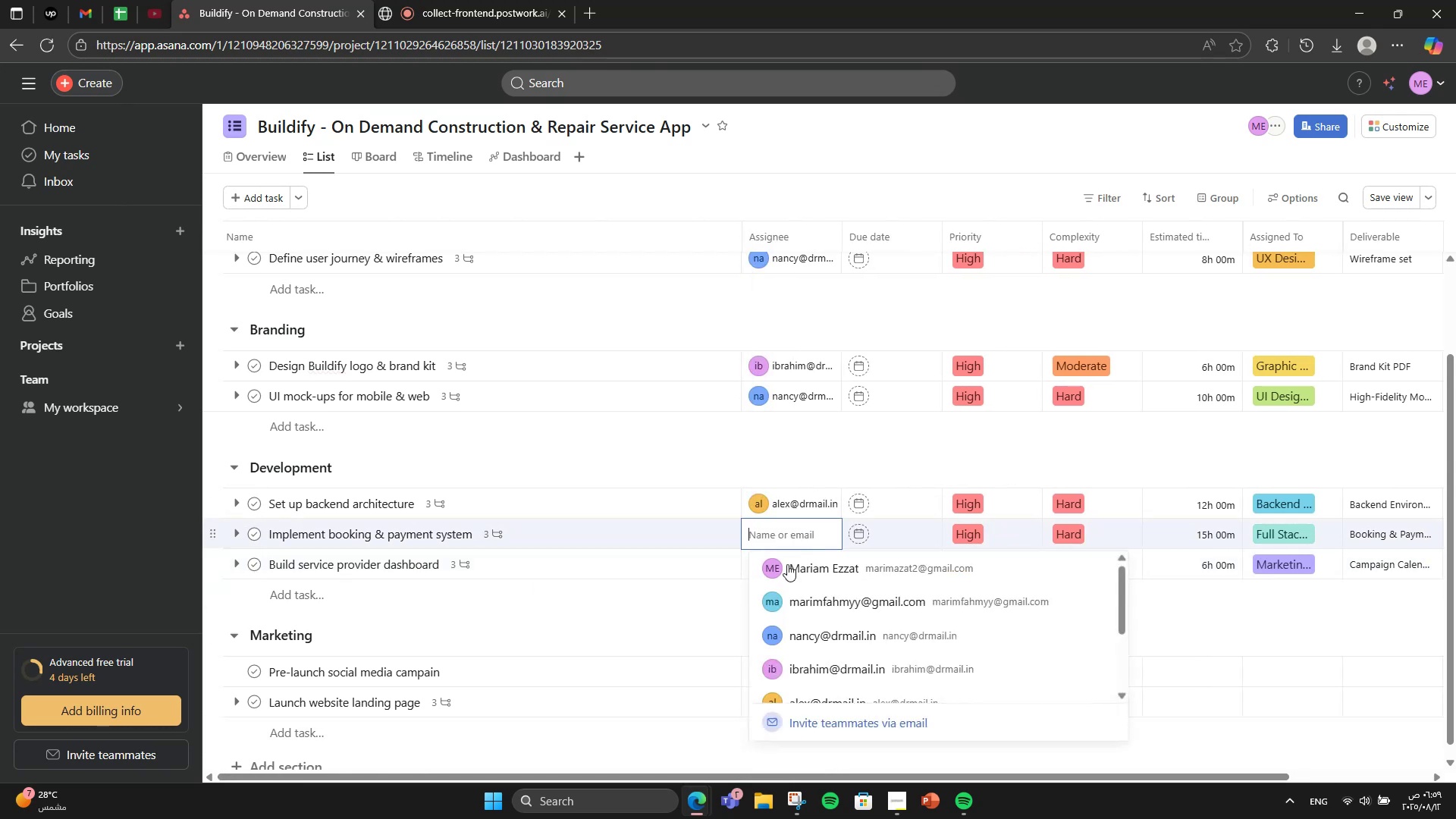 
scroll: coordinate [846, 631], scroll_direction: down, amount: 3.0
 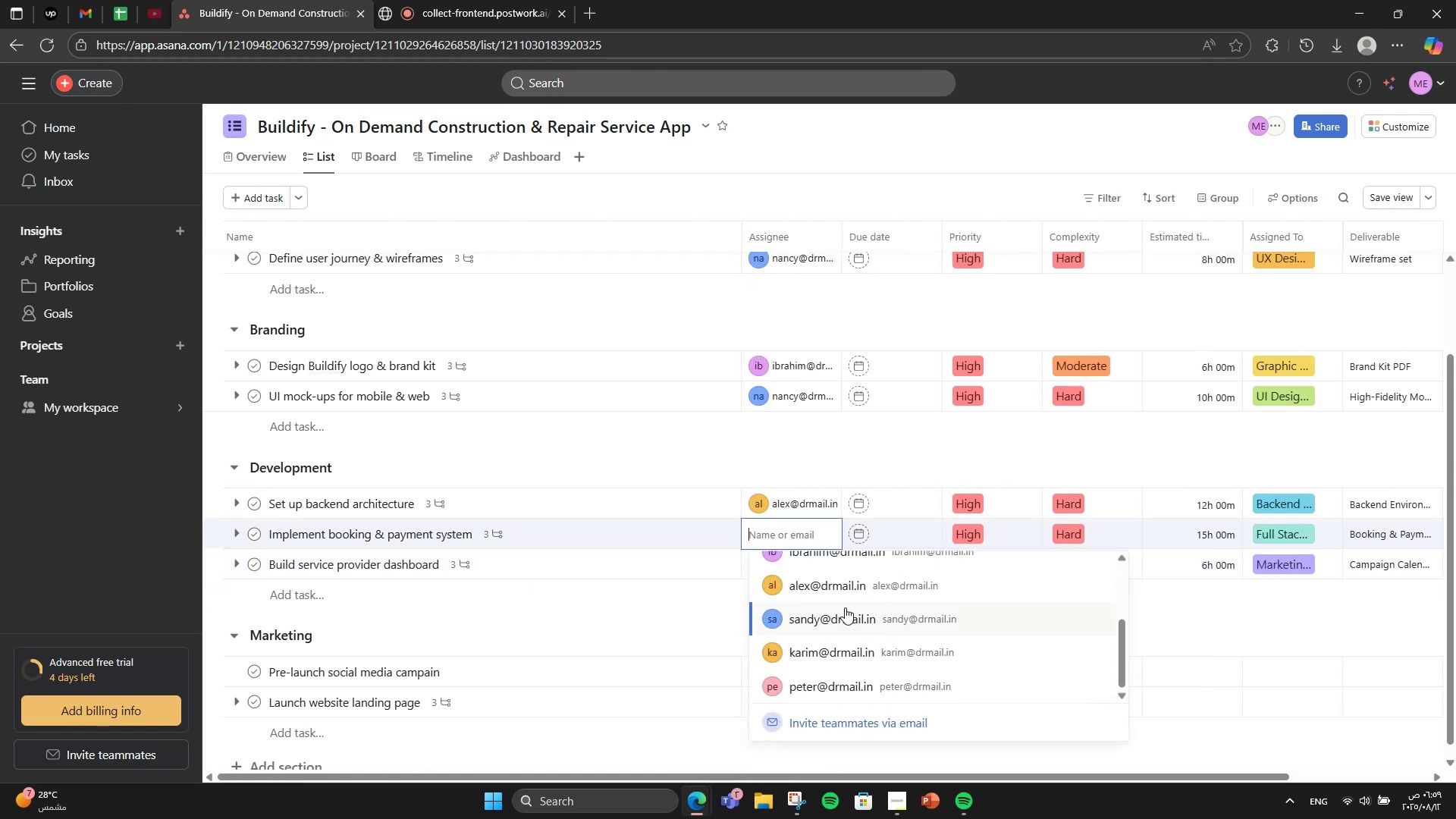 
left_click([845, 607])
 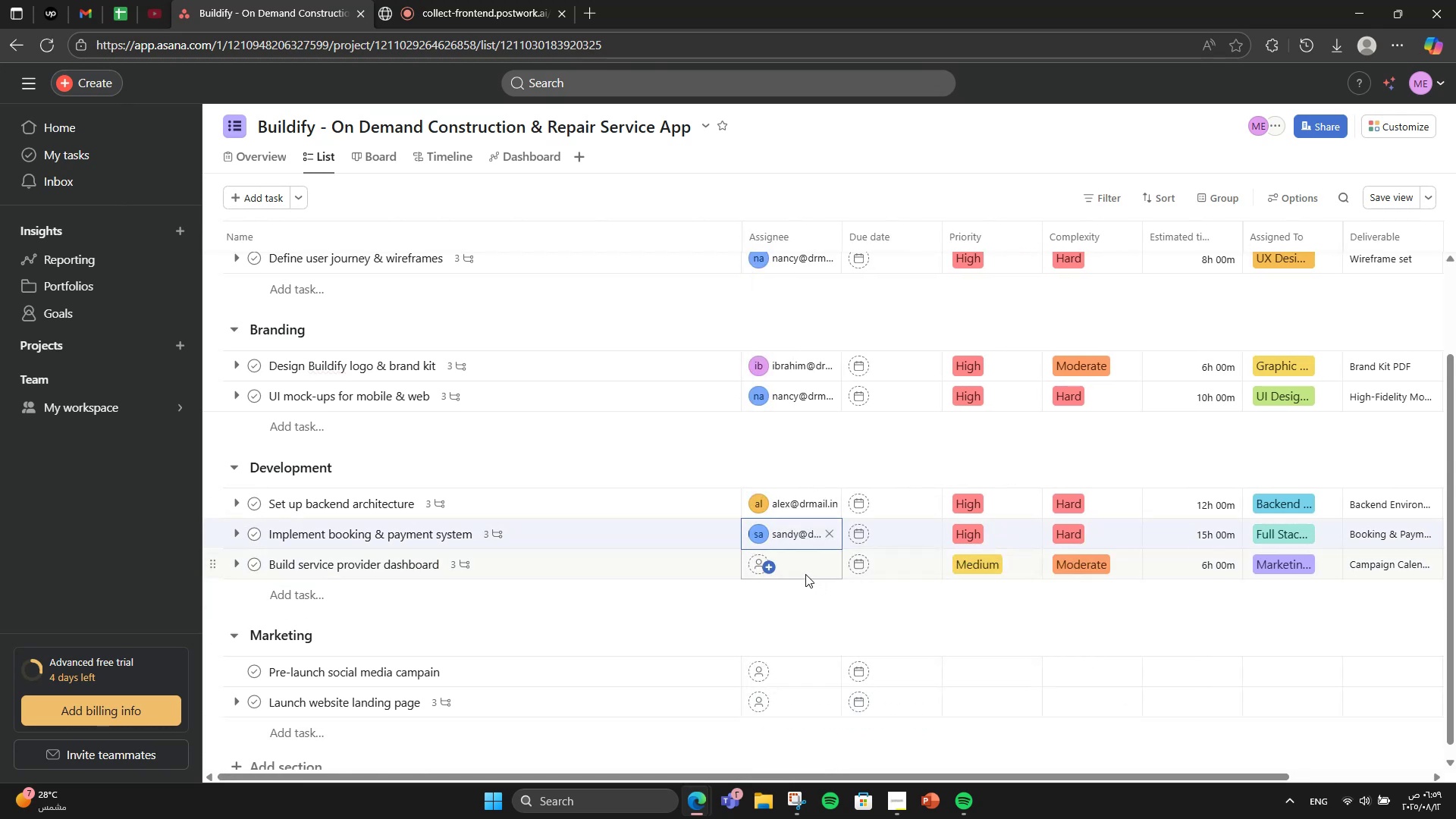 
left_click([805, 574])
 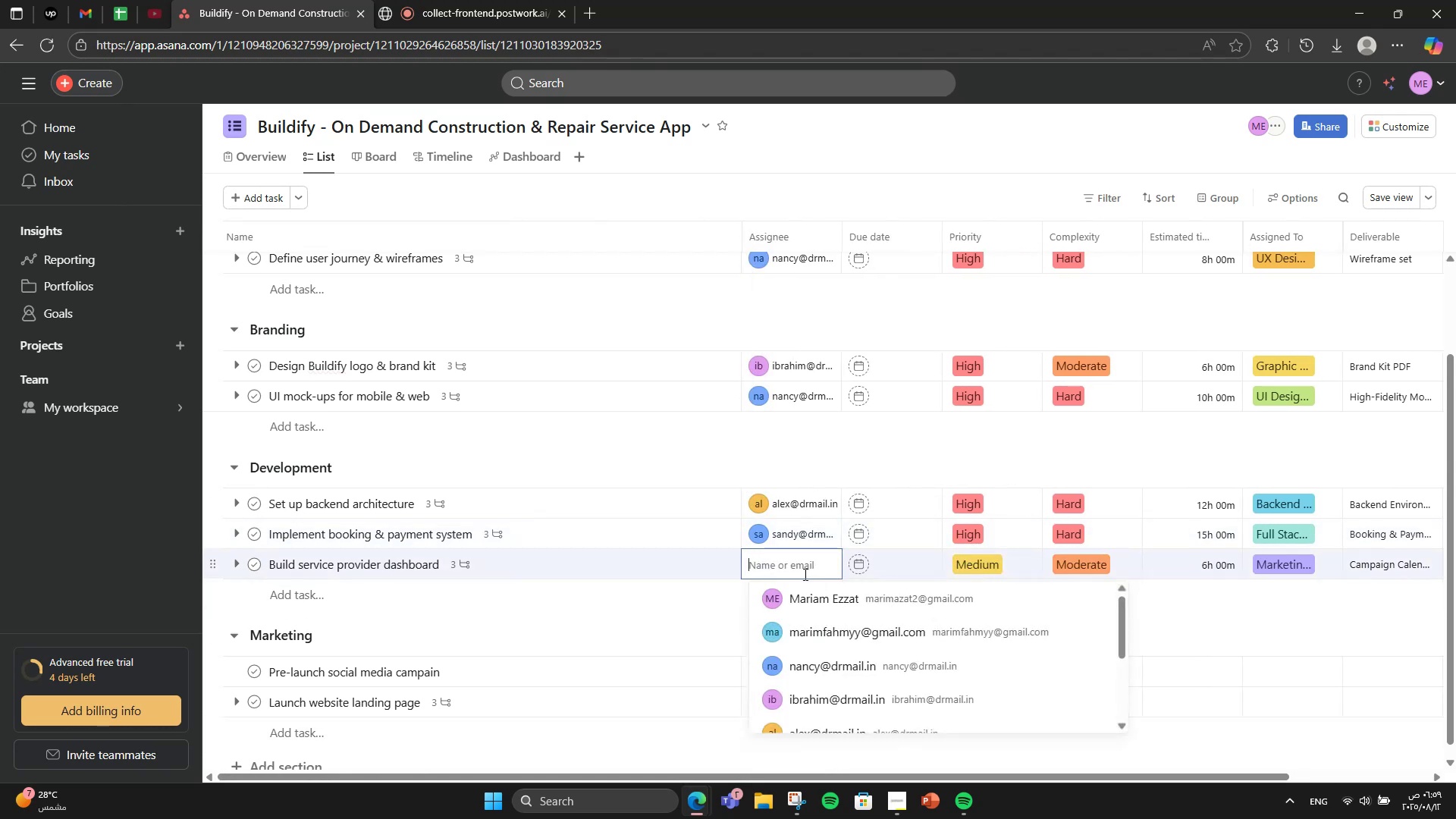 
scroll: coordinate [831, 654], scroll_direction: down, amount: 3.0
 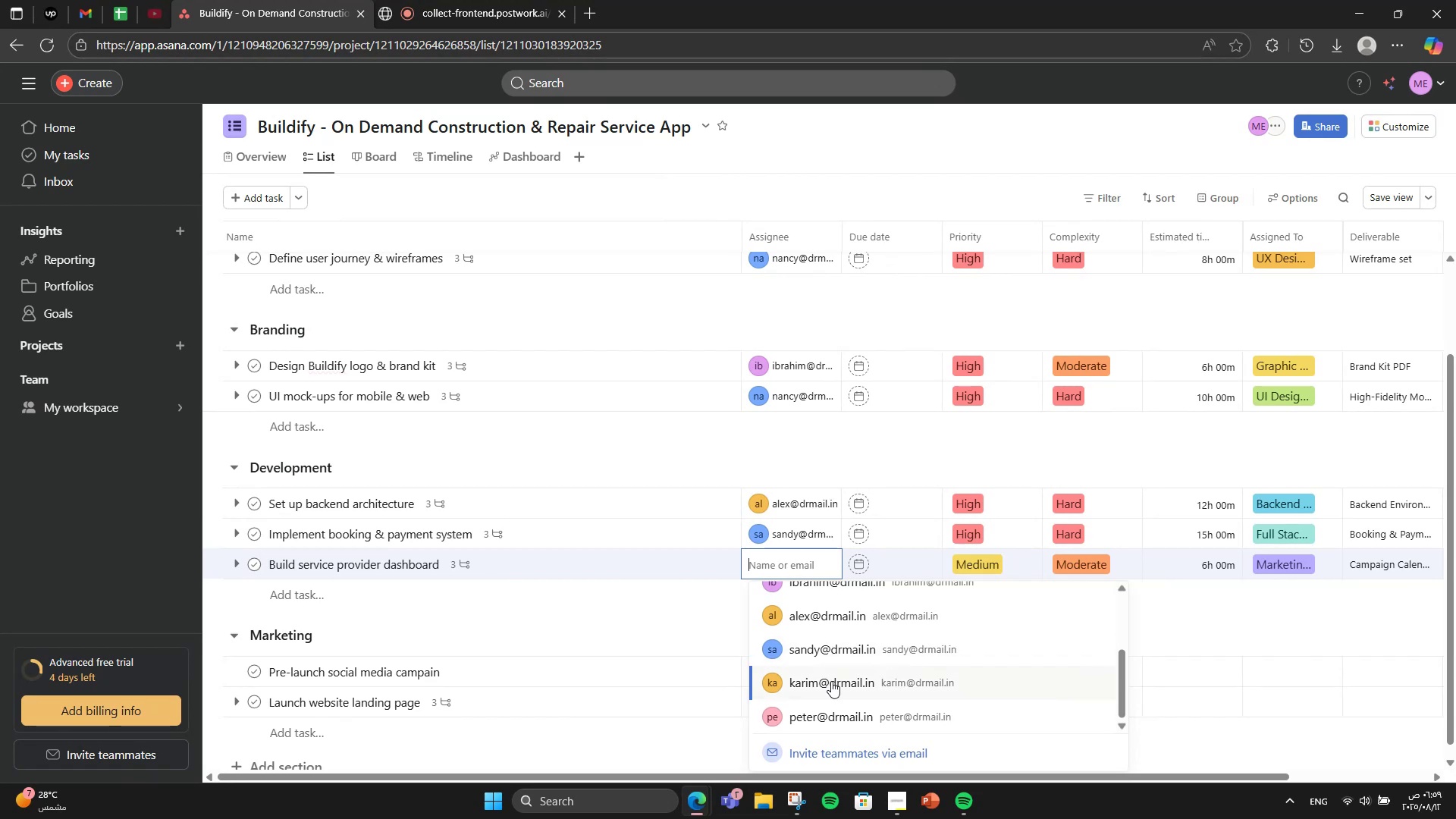 
left_click([831, 681])
 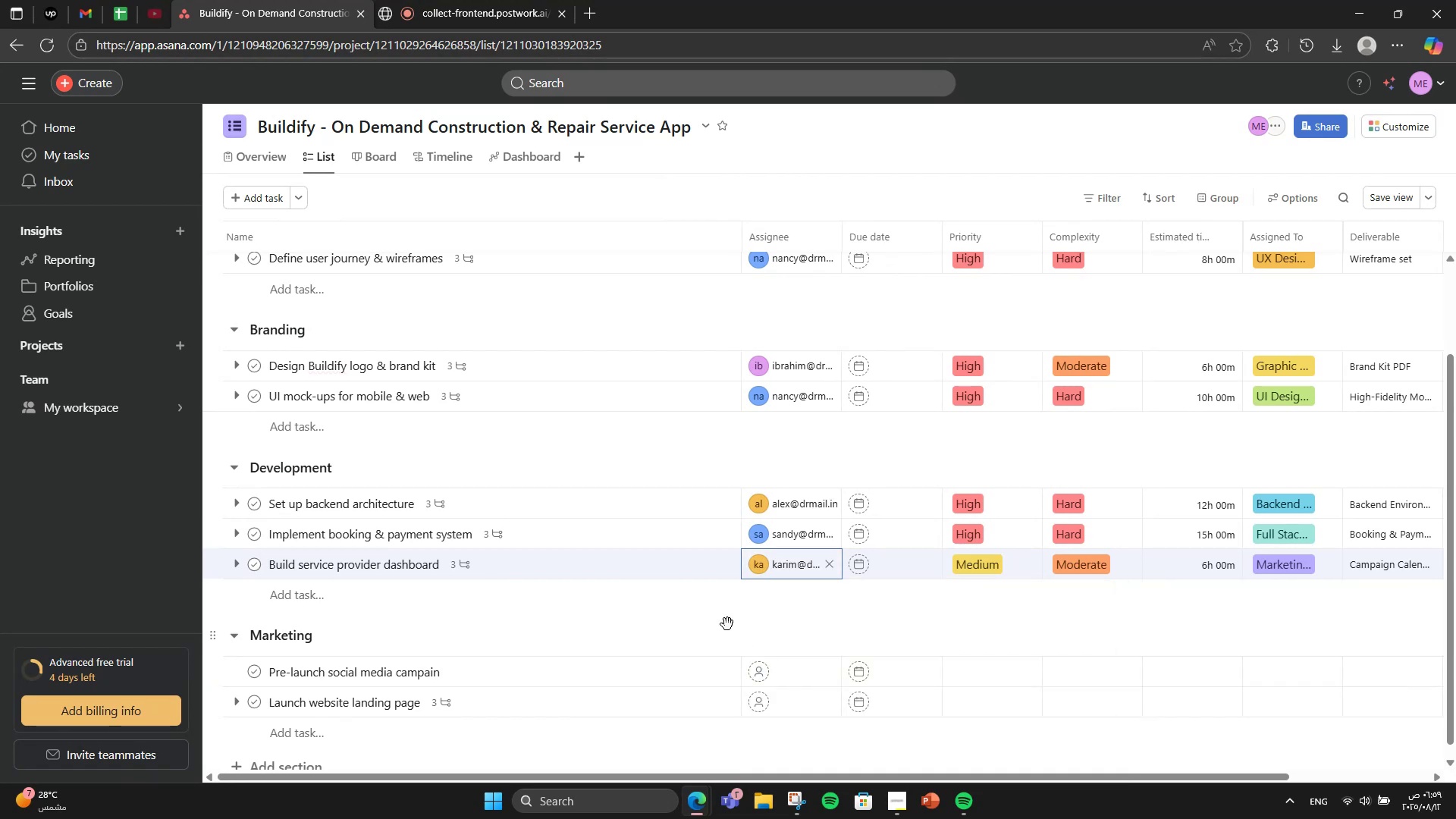 
left_click([727, 624])
 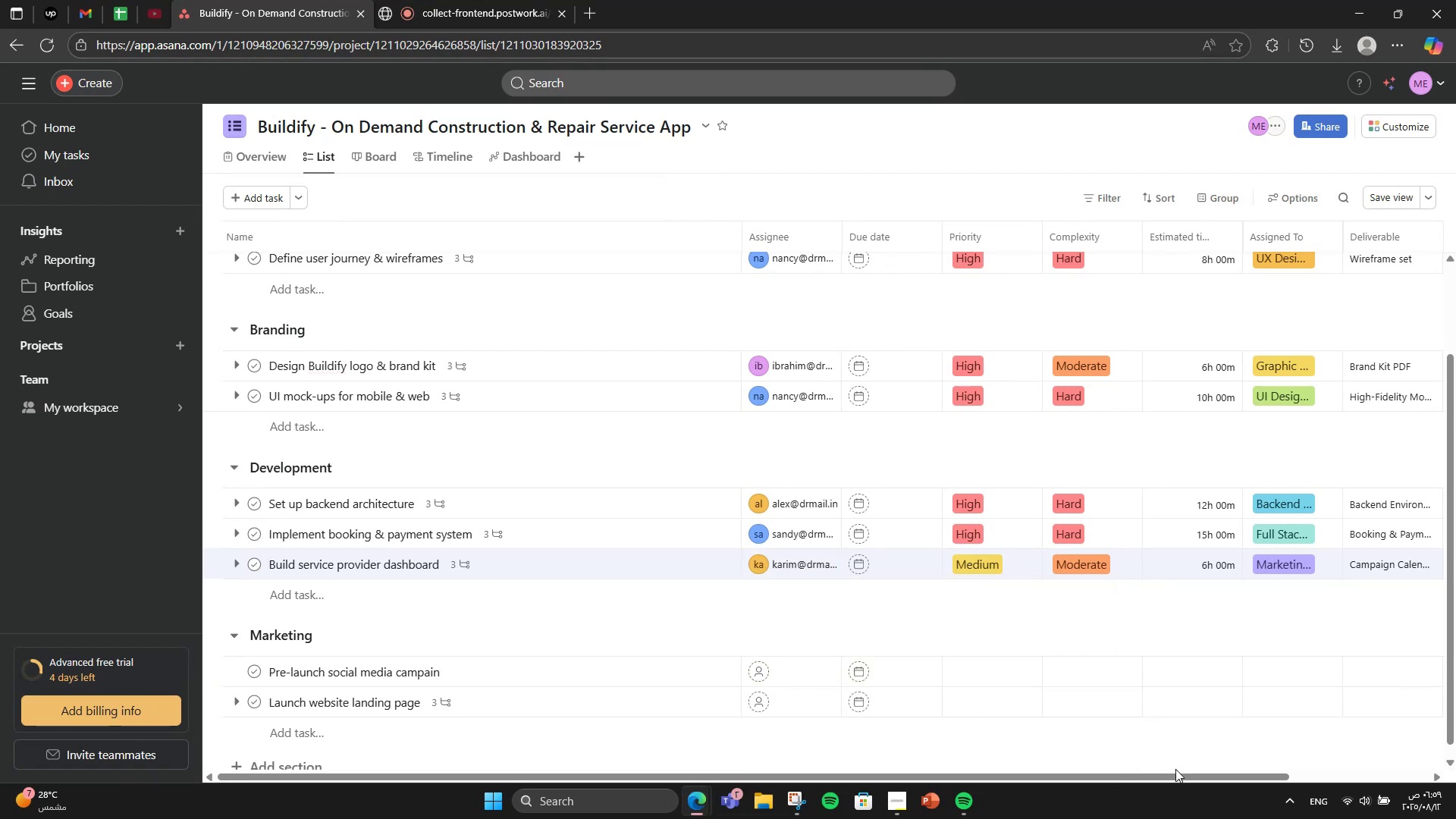 
left_click_drag(start_coordinate=[1175, 776], to_coordinate=[1255, 774])
 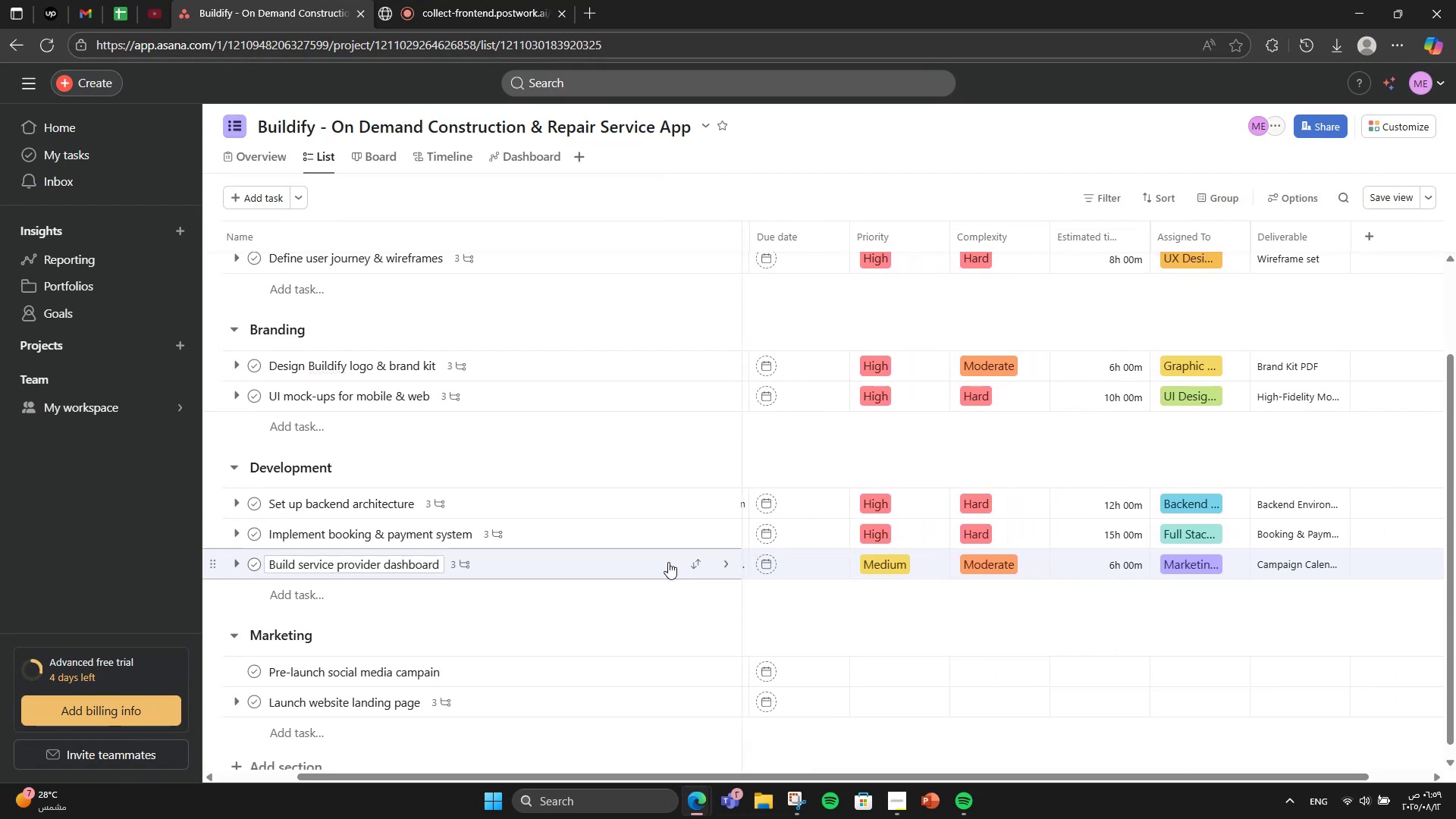 
left_click([664, 560])
 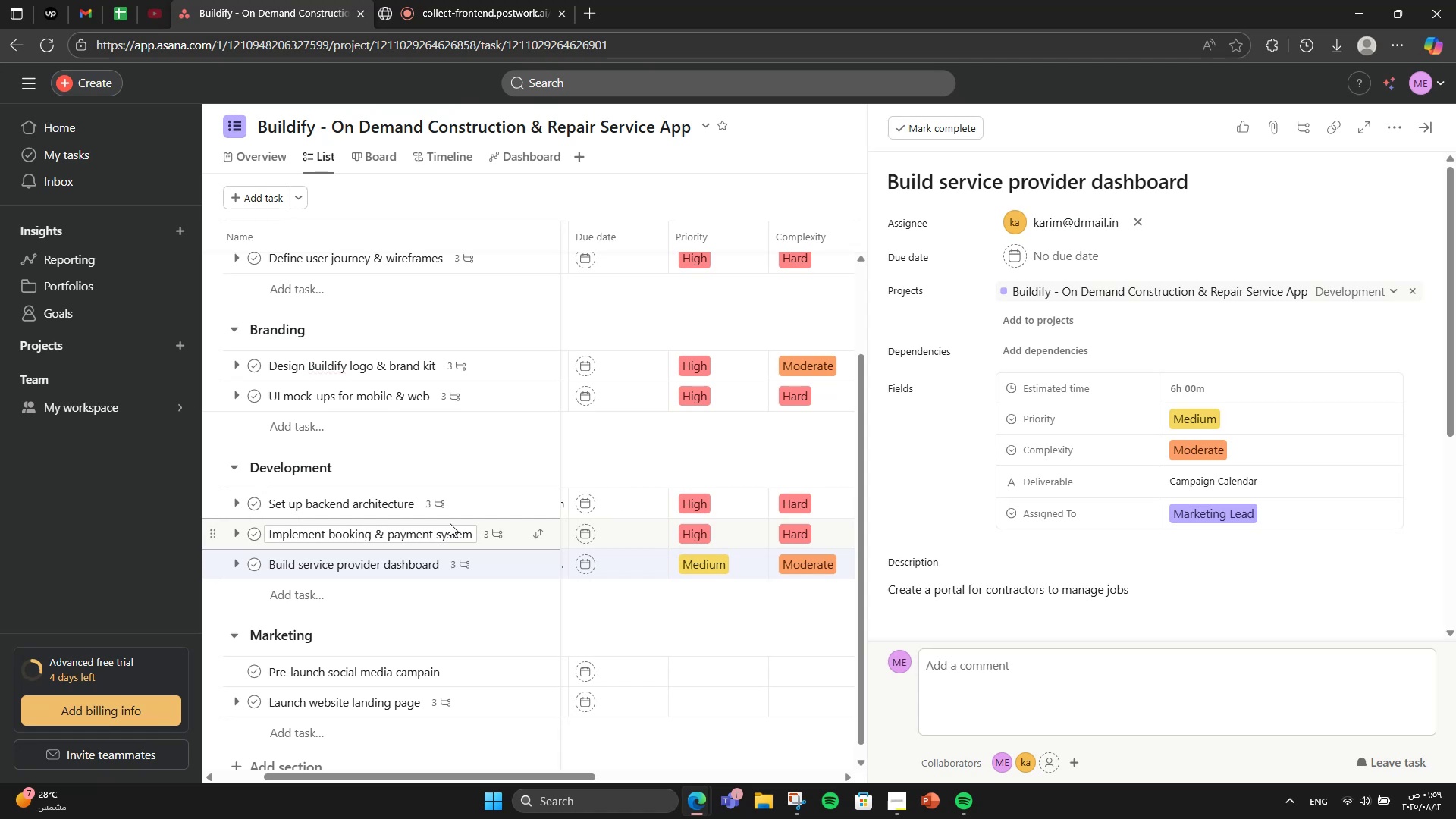 
scroll: coordinate [1255, 570], scroll_direction: down, amount: 3.0
 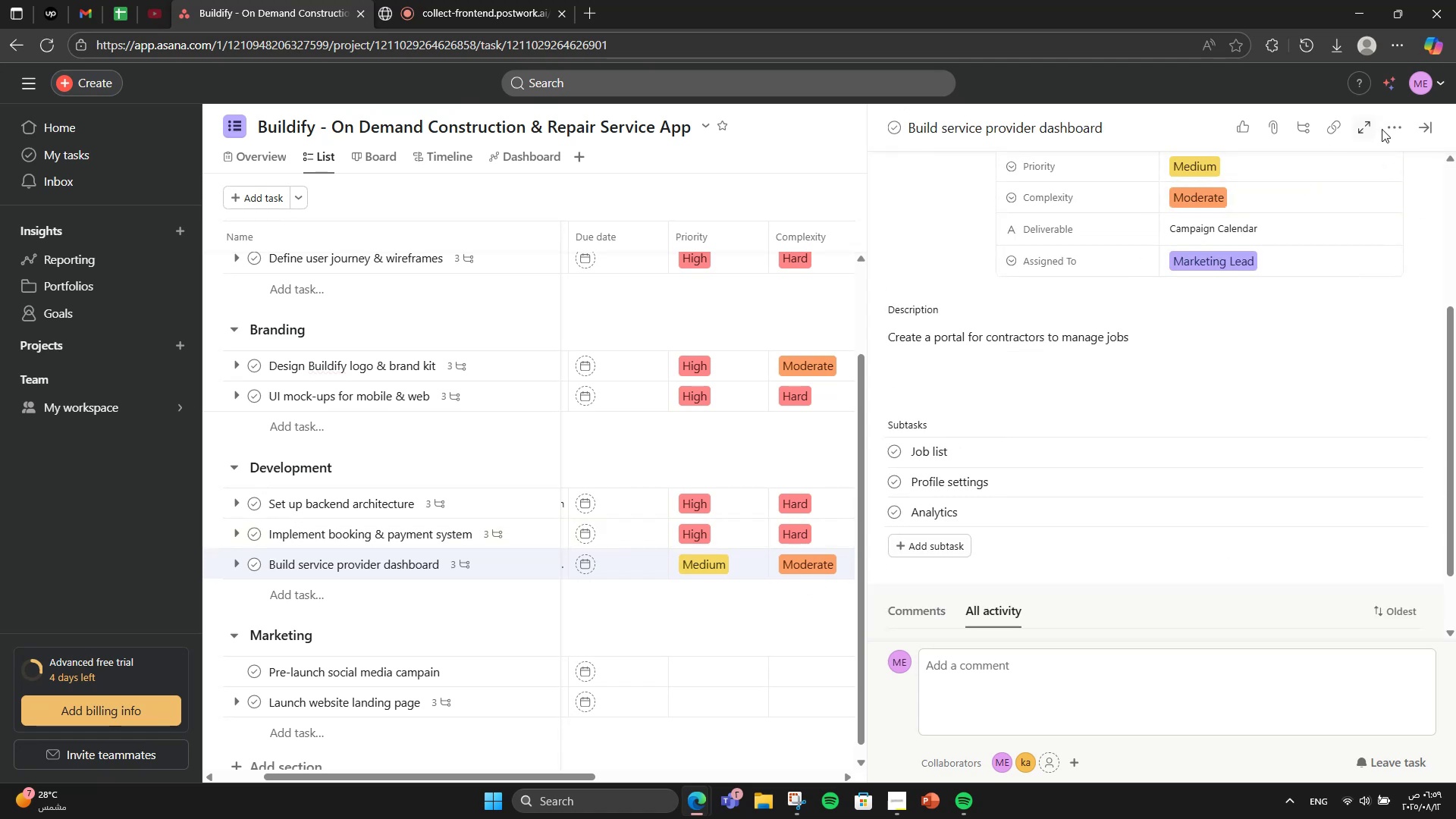 
left_click([1391, 128])
 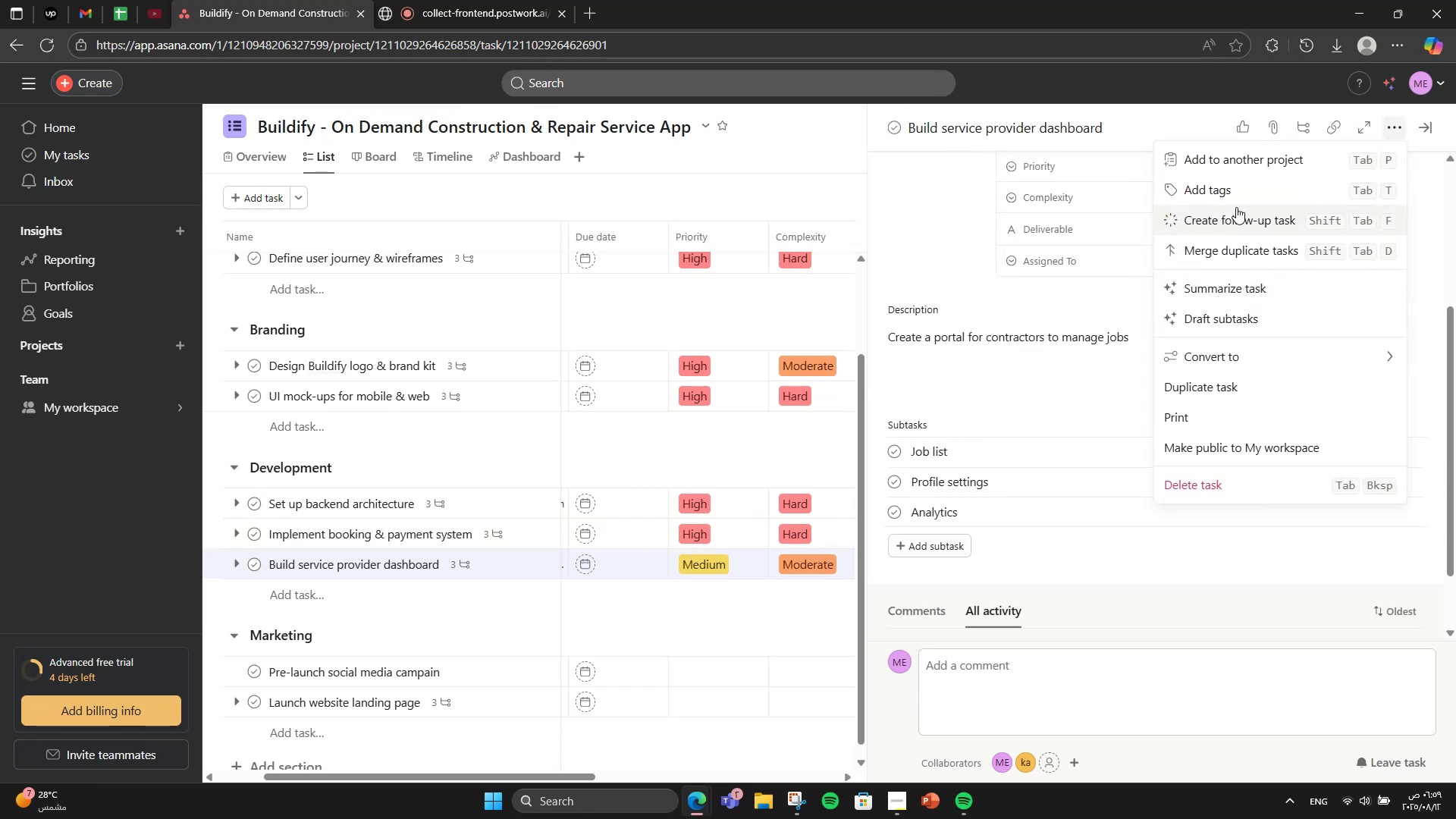 
left_click([1235, 199])
 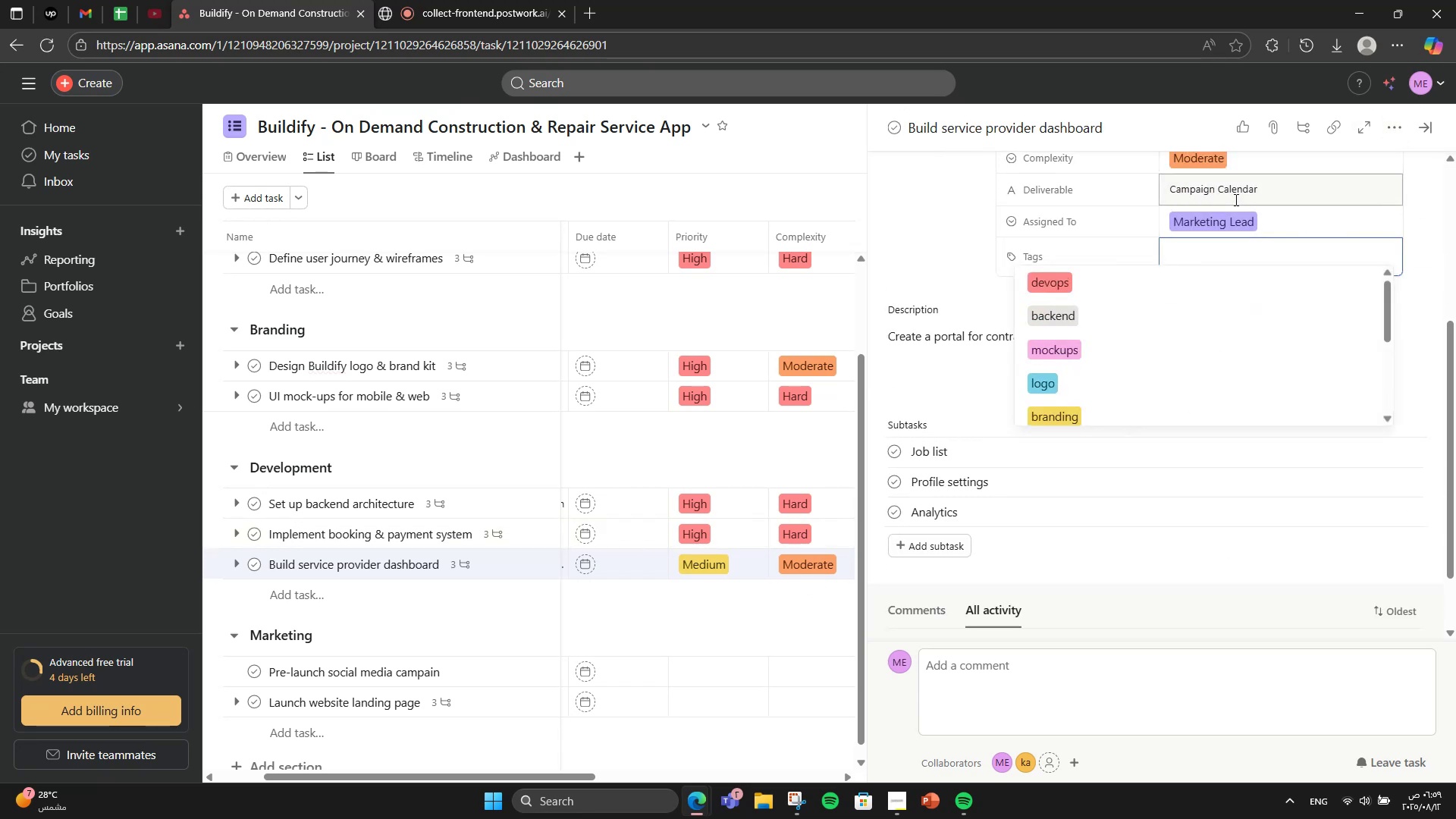 
type(soc)
 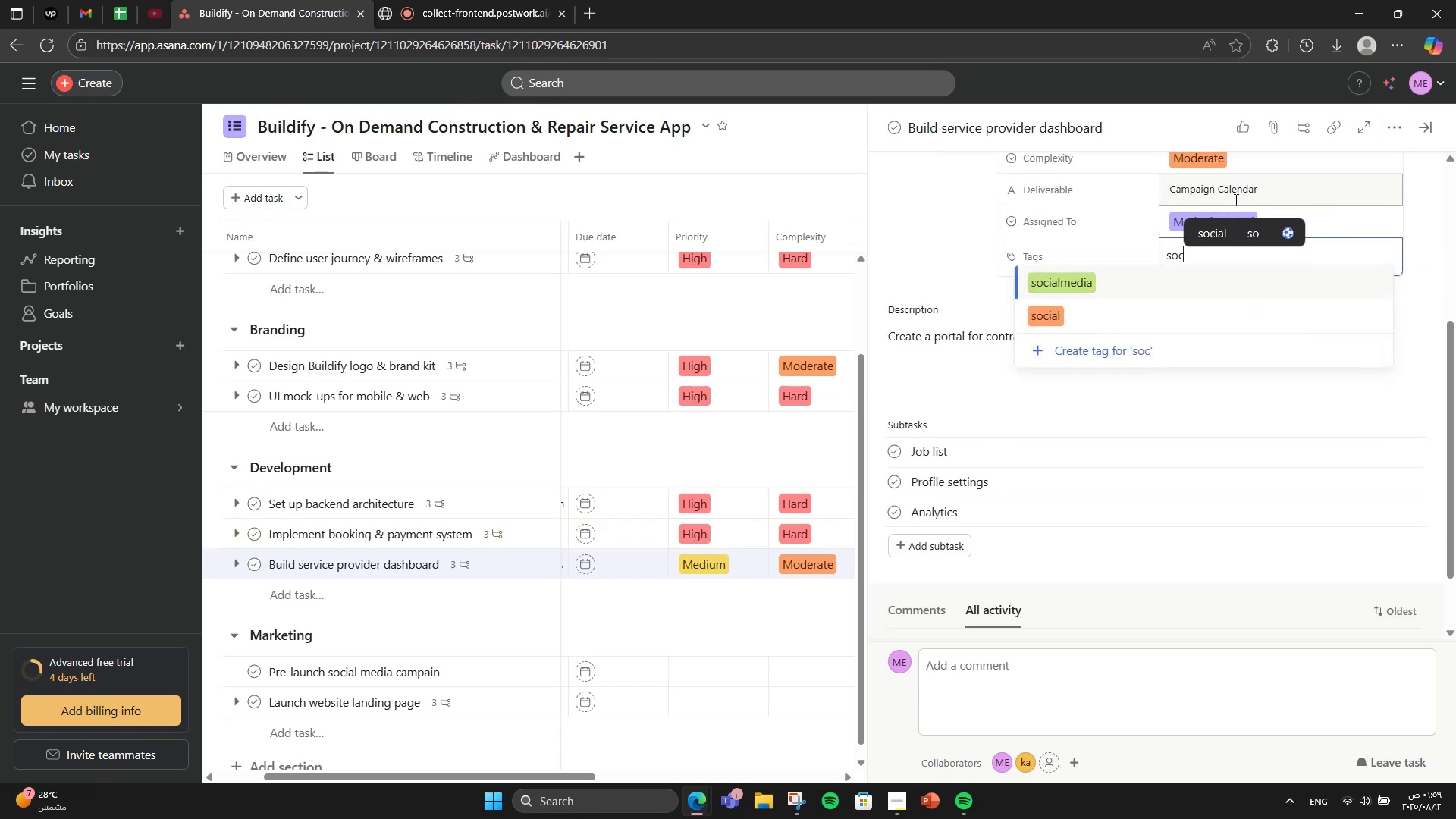 
left_click([1138, 283])
 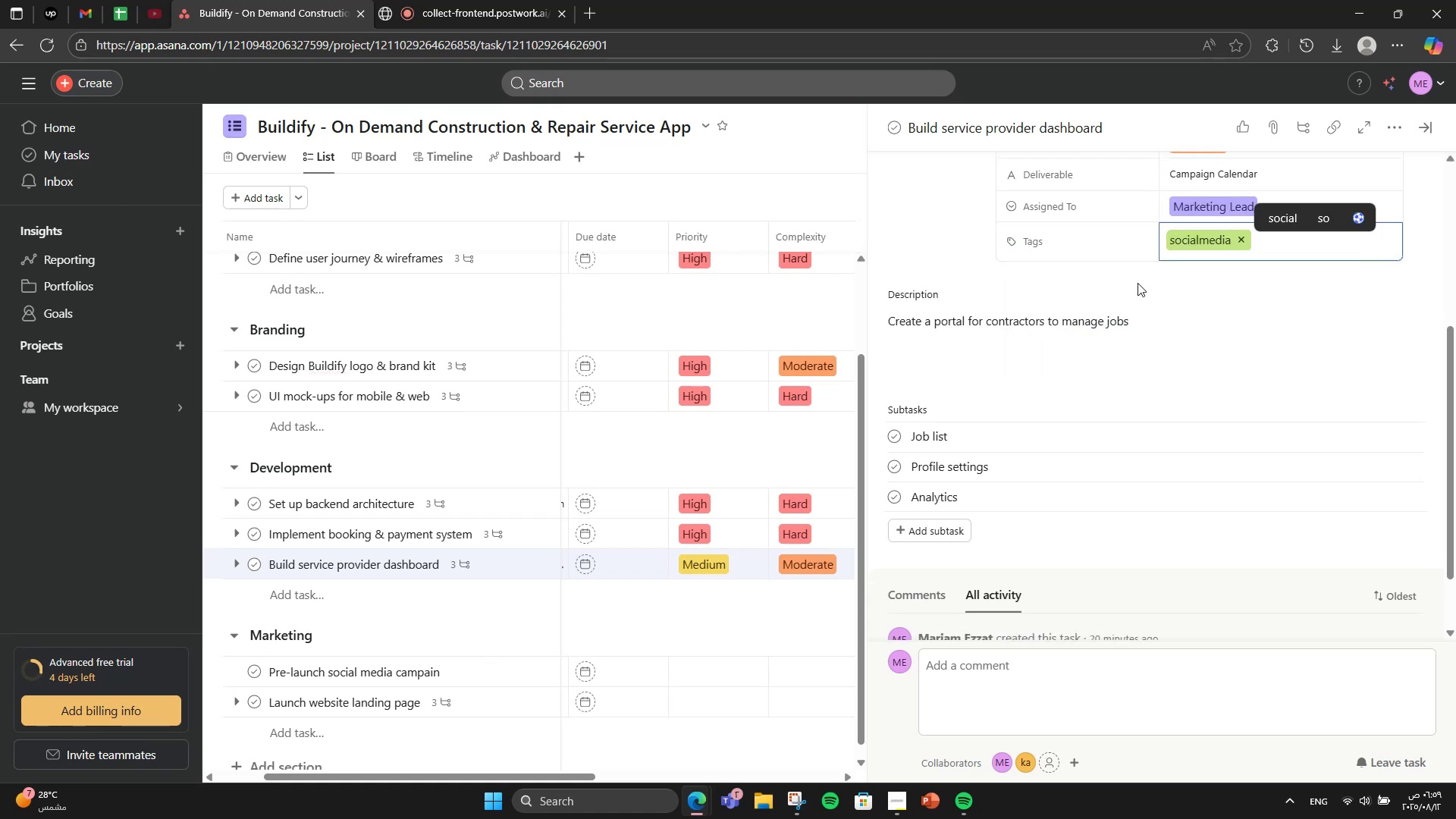 
type(asd)
key(Backspace)
key(Backspace)
type(ds)
 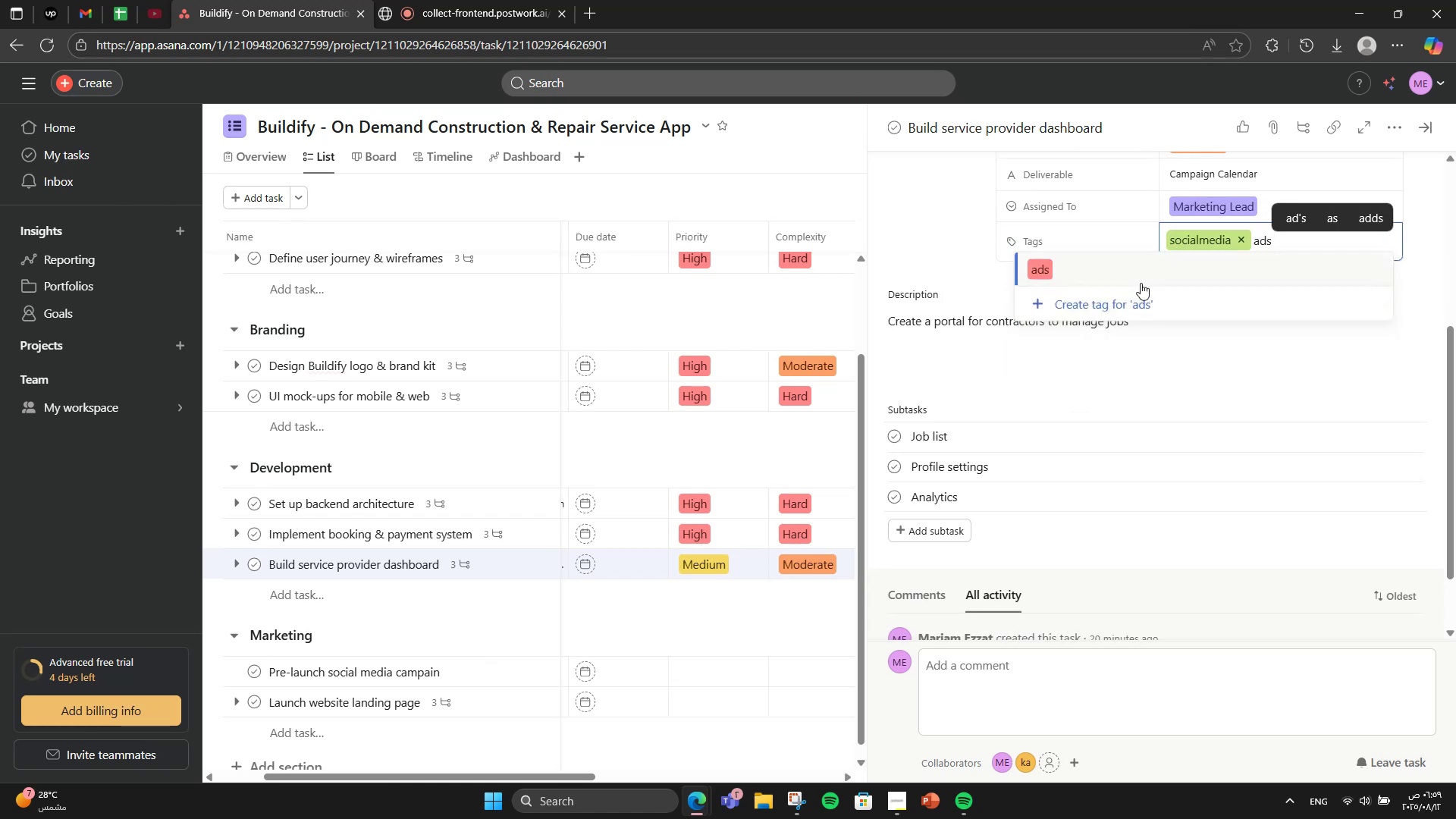 
left_click([1141, 283])
 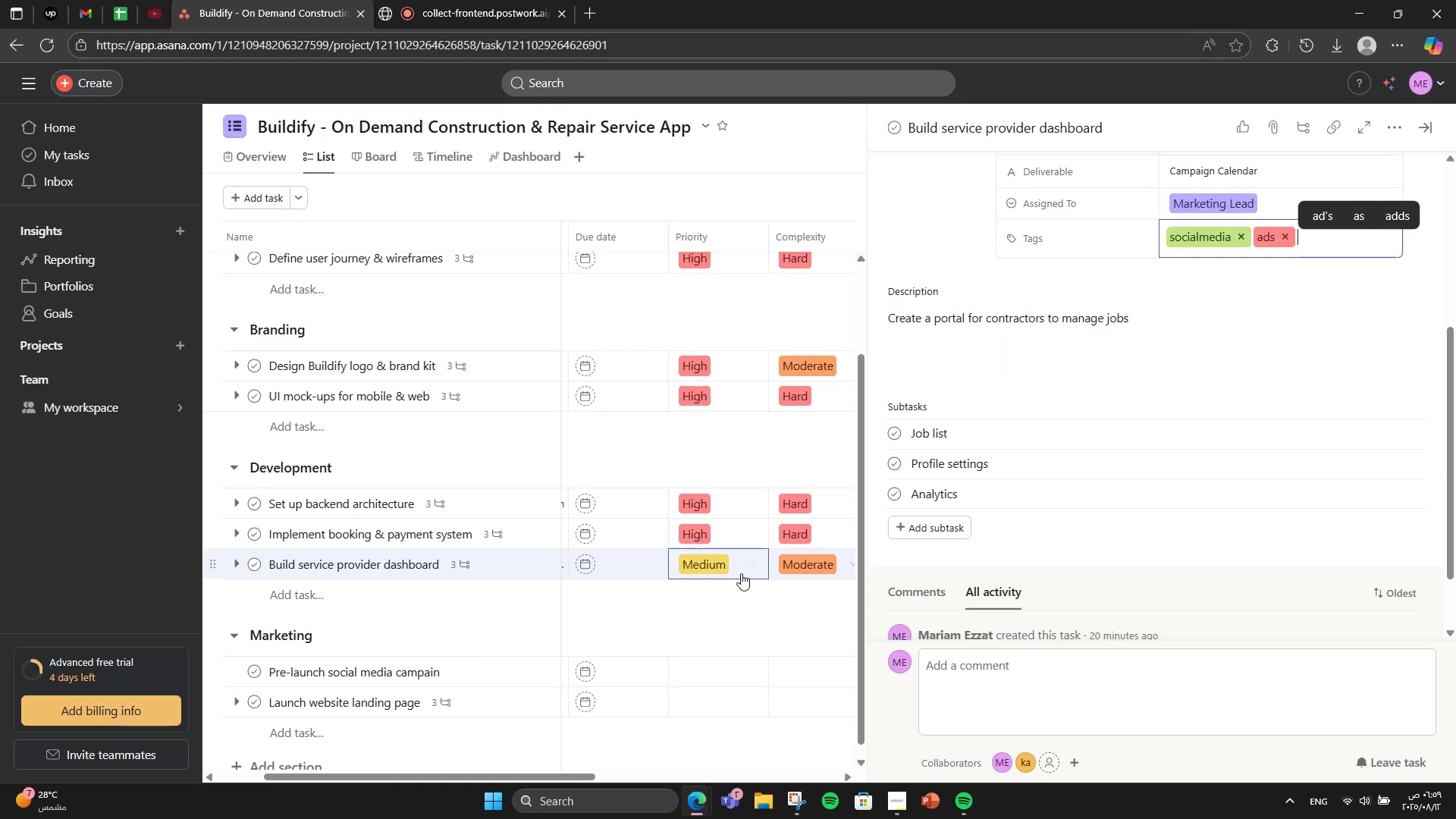 
left_click([513, 529])
 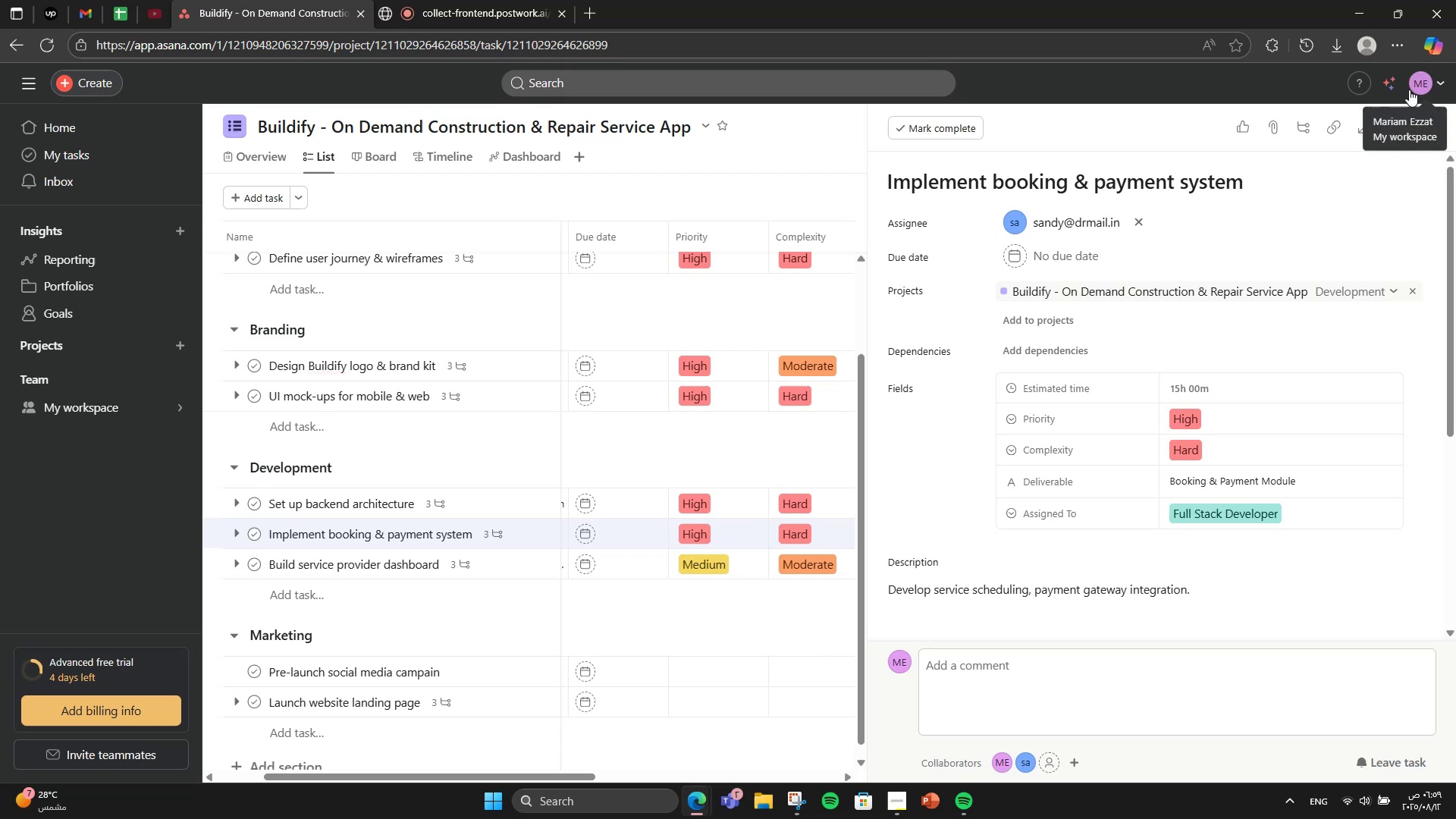 
left_click([1385, 136])
 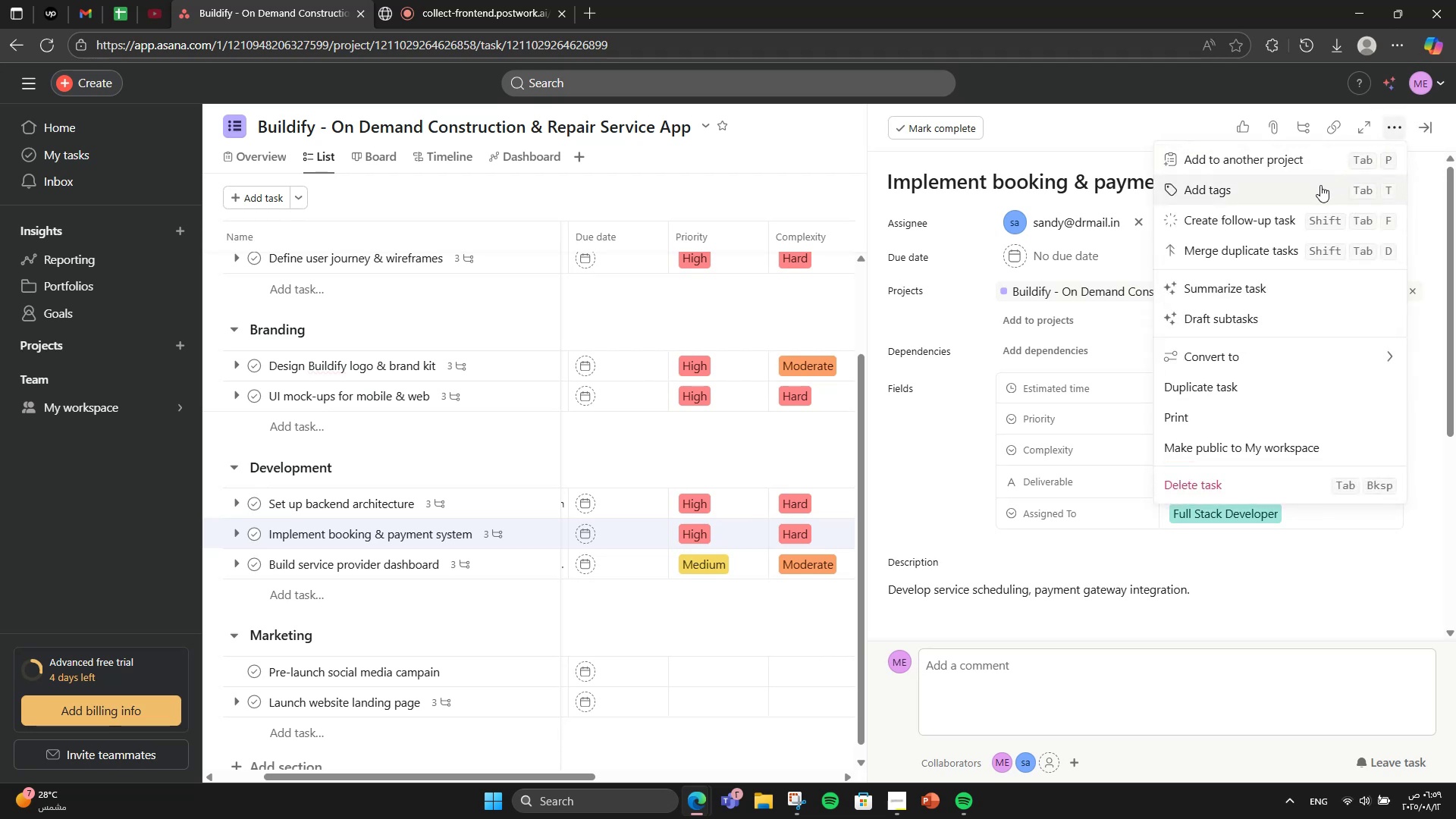 
left_click([1316, 187])
 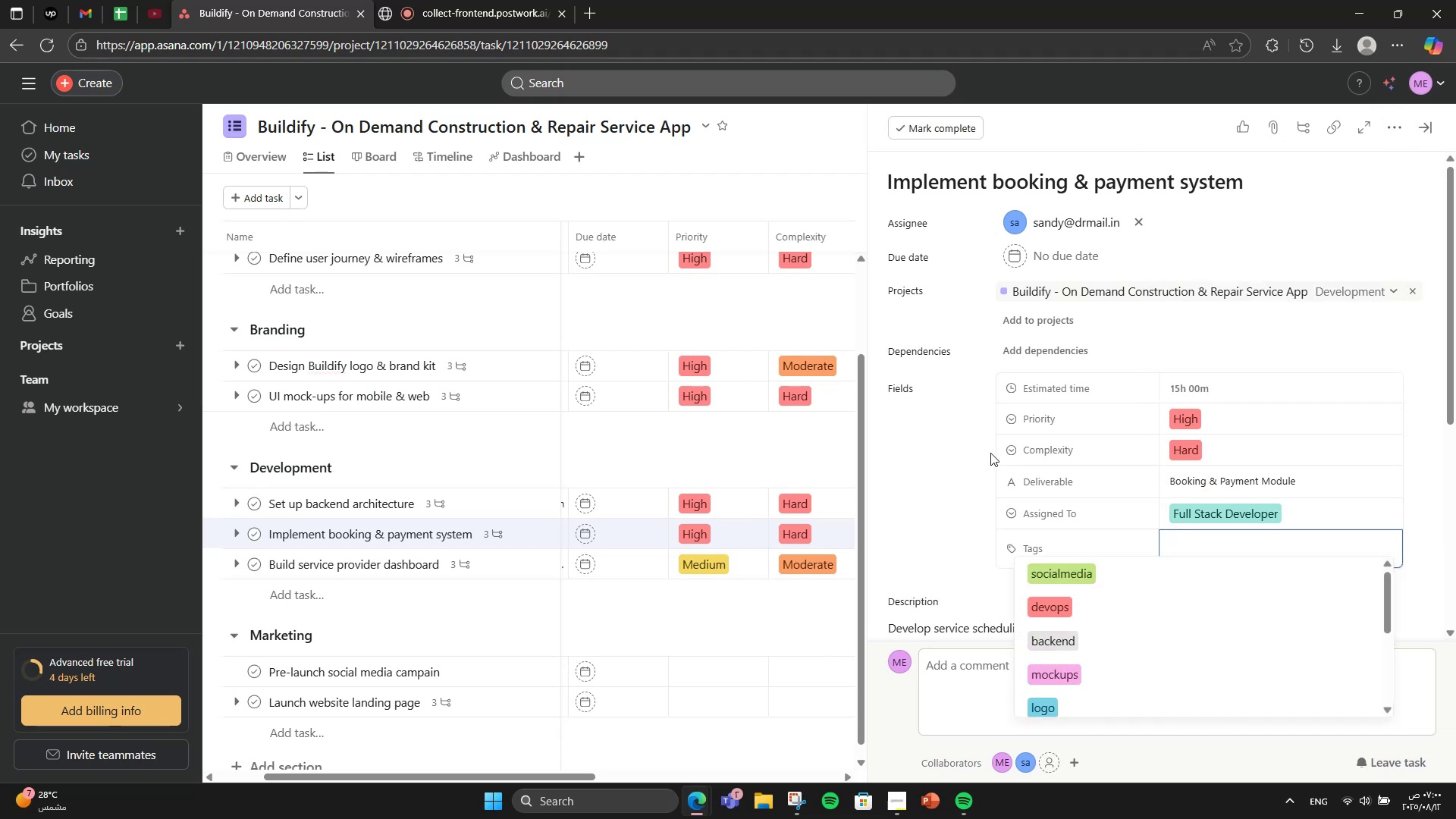 
type(fron)
 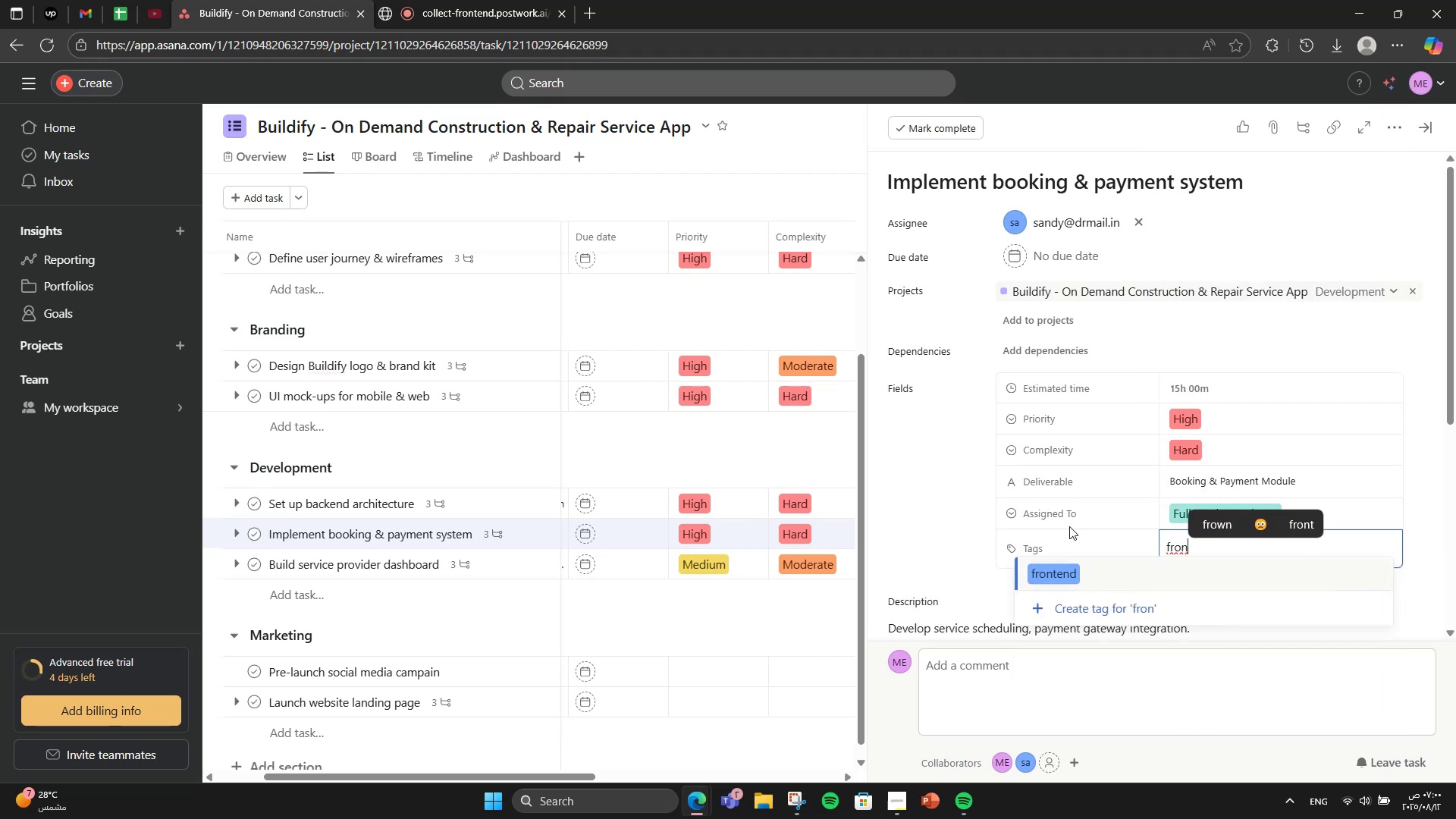 
left_click([1103, 572])
 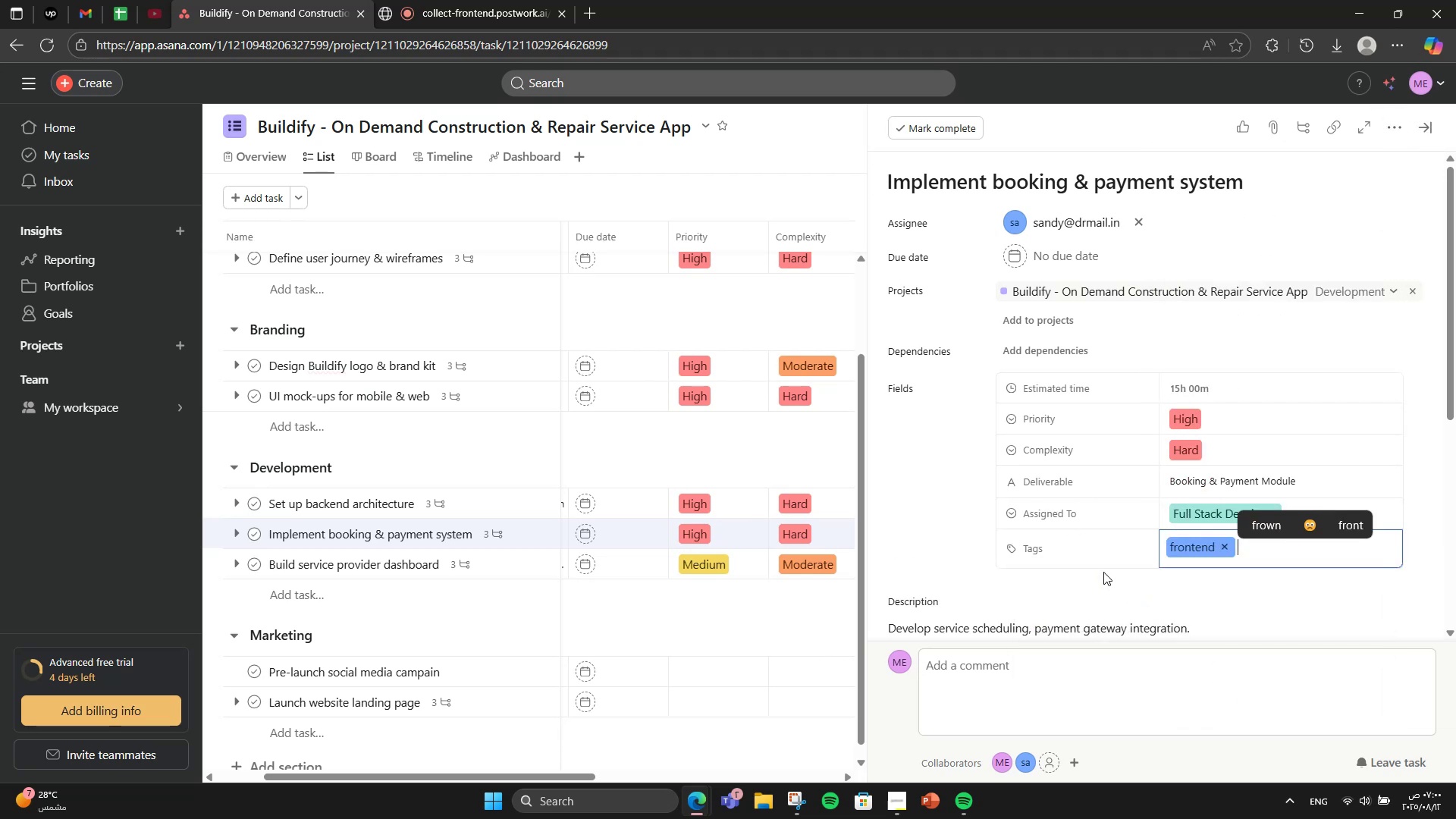 
type(dashb)
 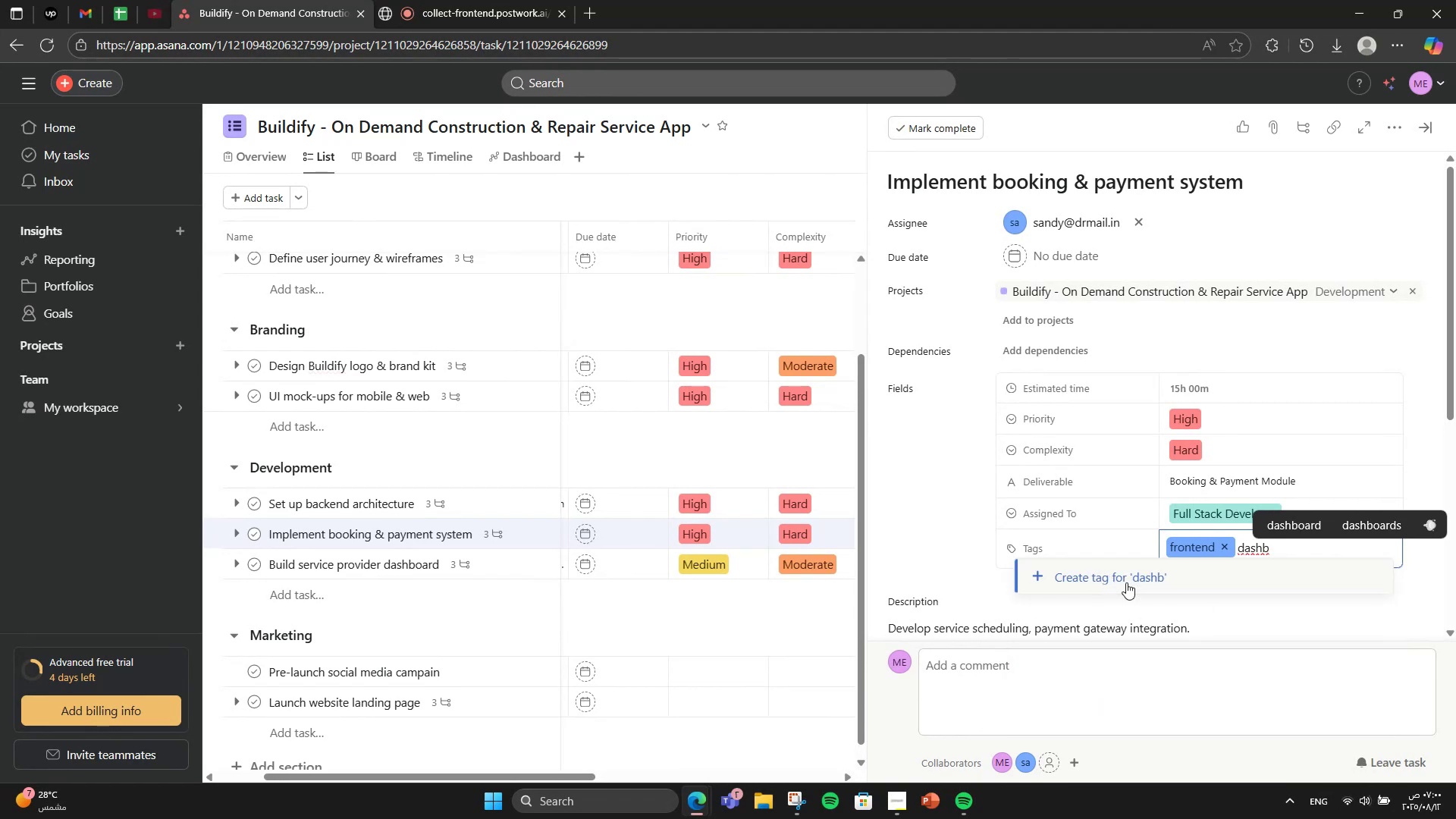 
left_click([1277, 525])
 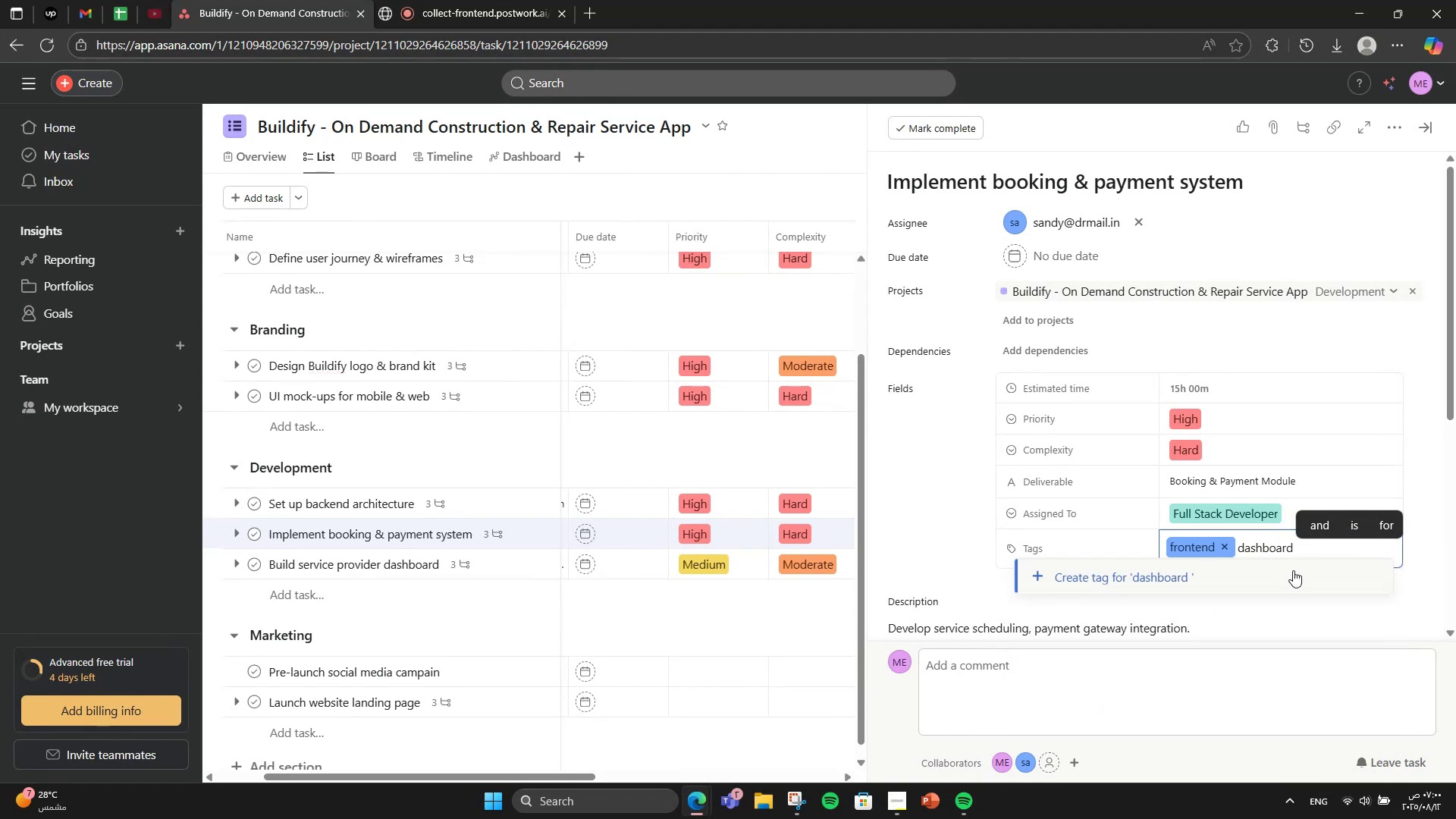 
key(Backspace)
 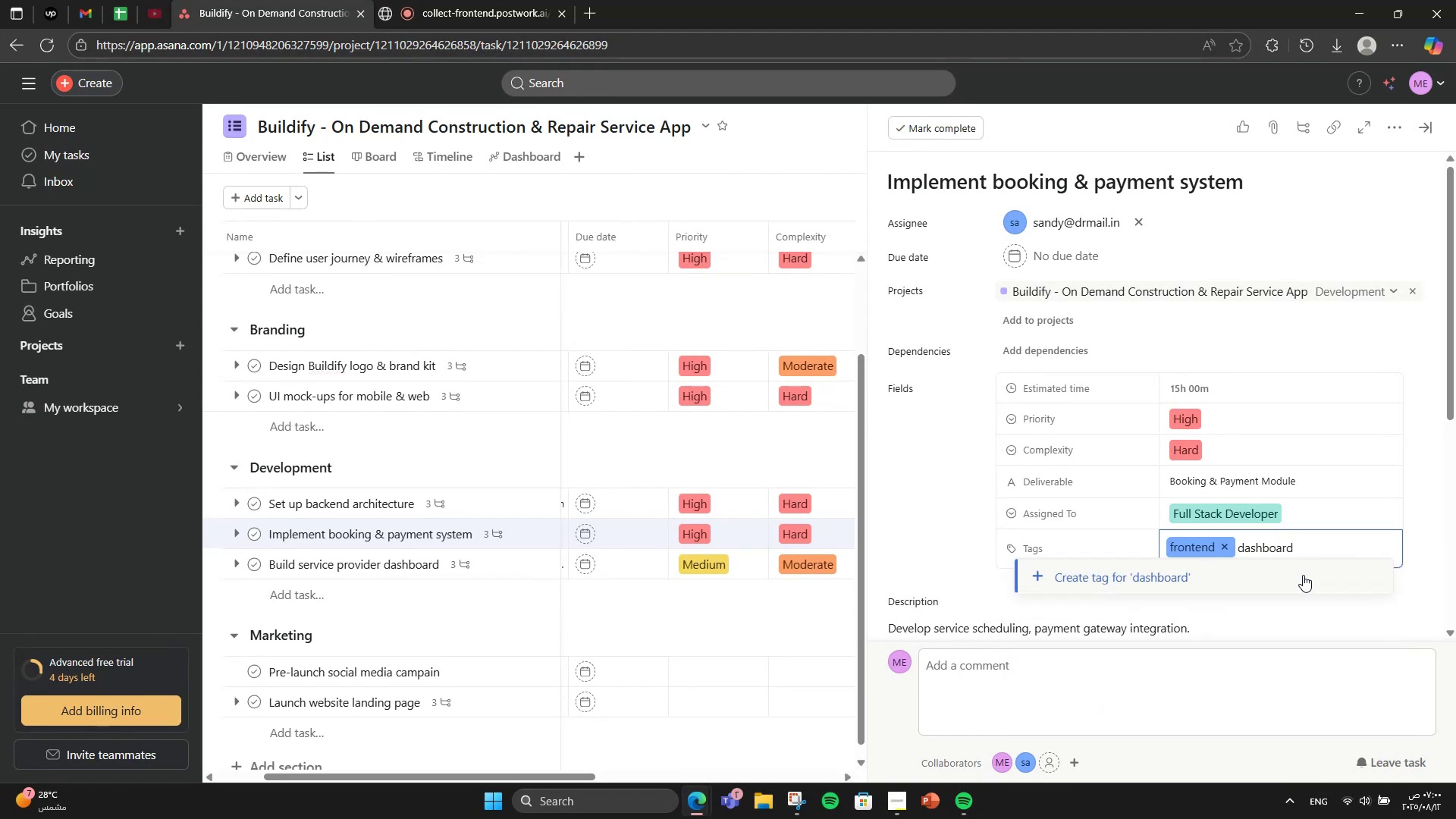 
left_click([1303, 576])
 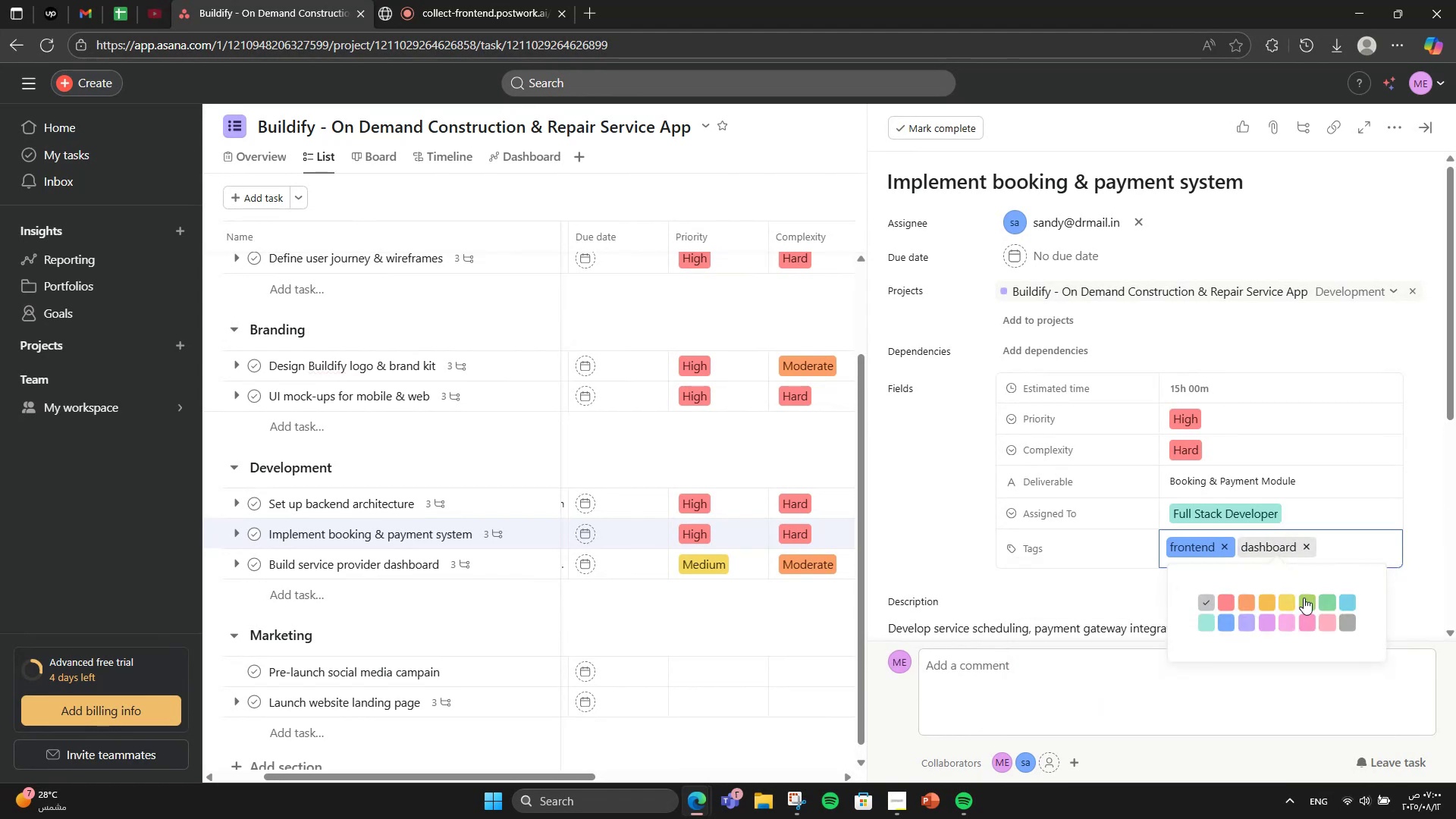 
left_click([1304, 598])
 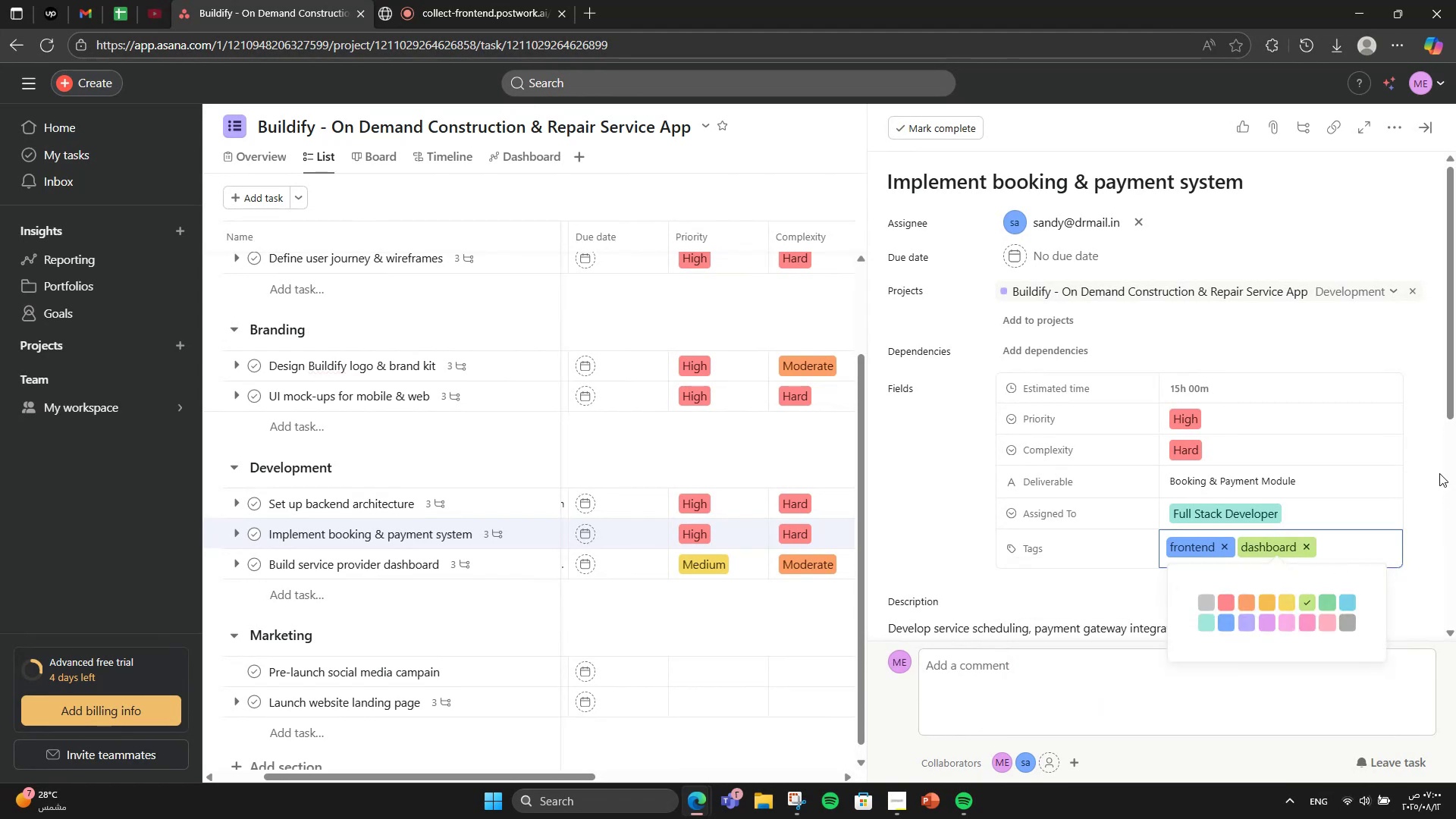 
left_click([1439, 473])
 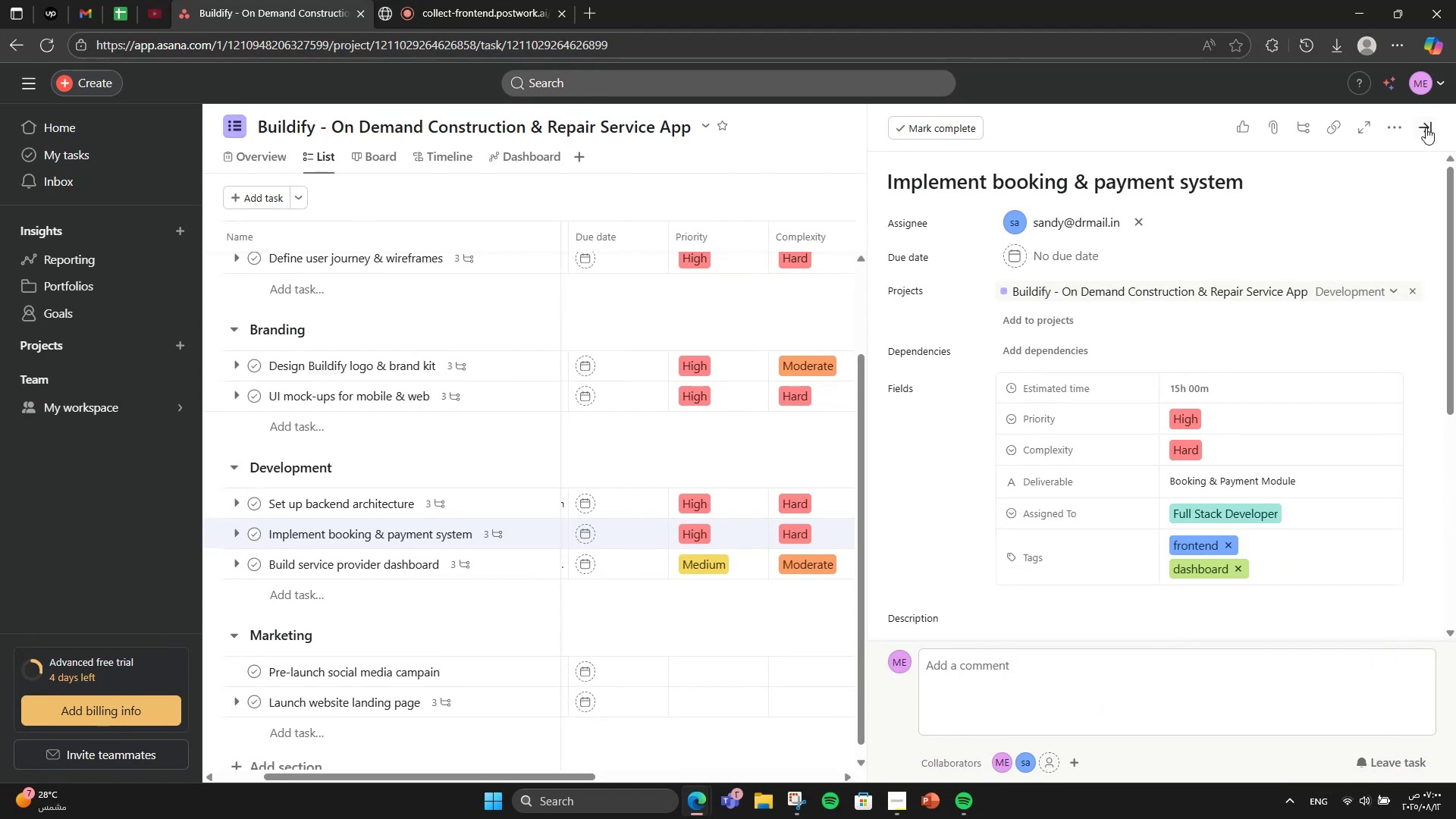 
left_click([1426, 131])
 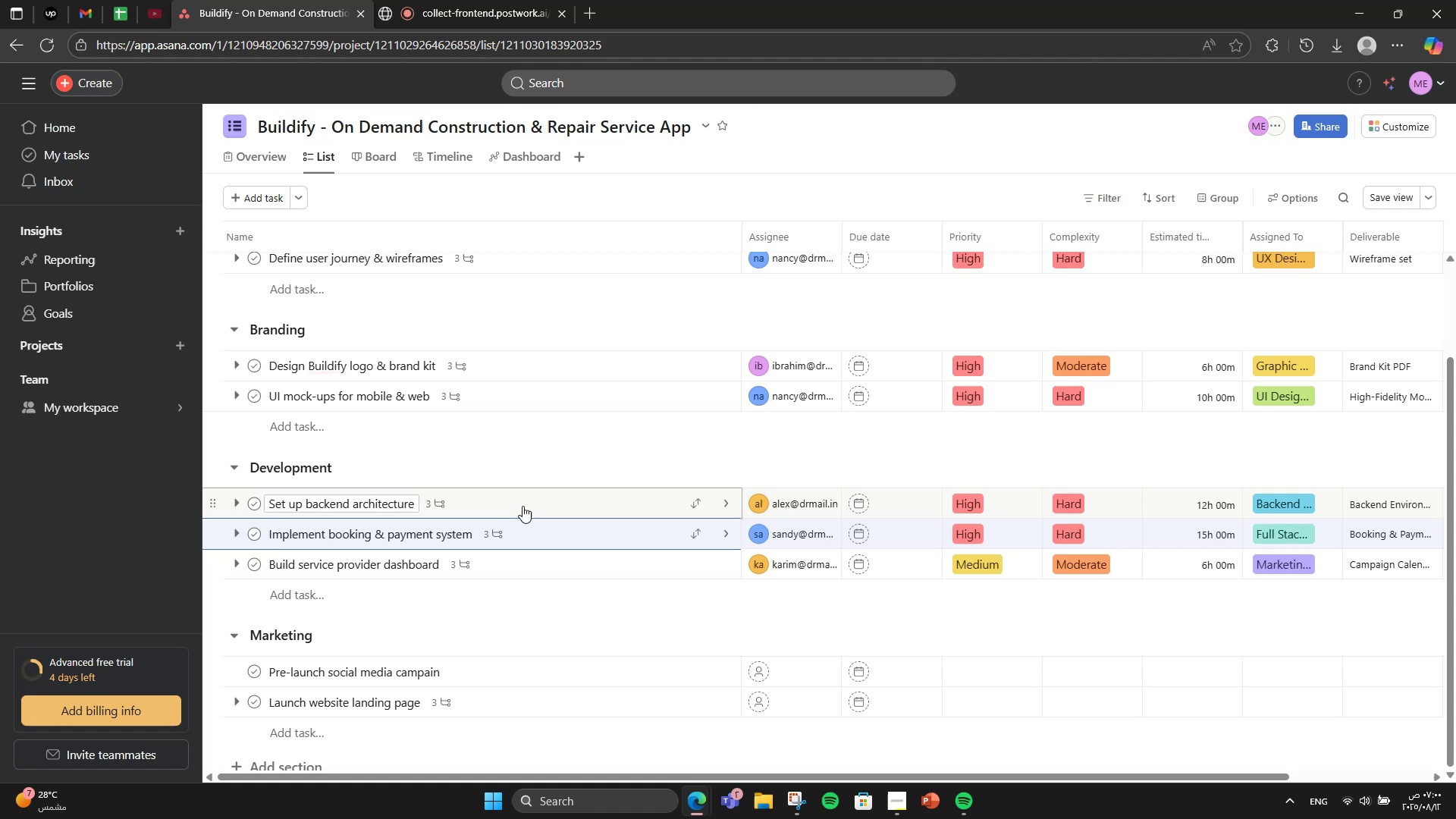 
left_click([522, 506])
 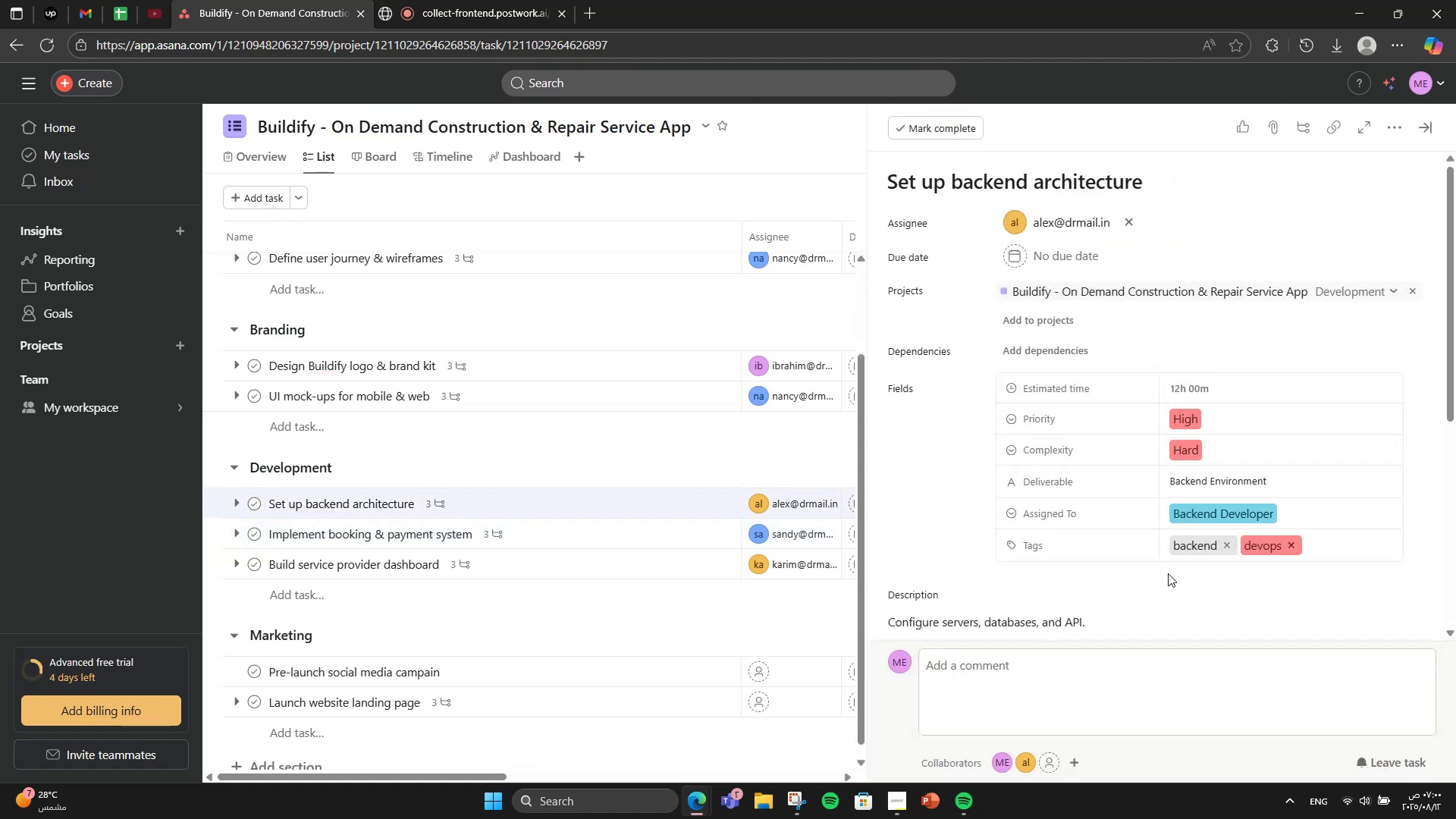 
scroll: coordinate [1168, 573], scroll_direction: down, amount: 3.0
 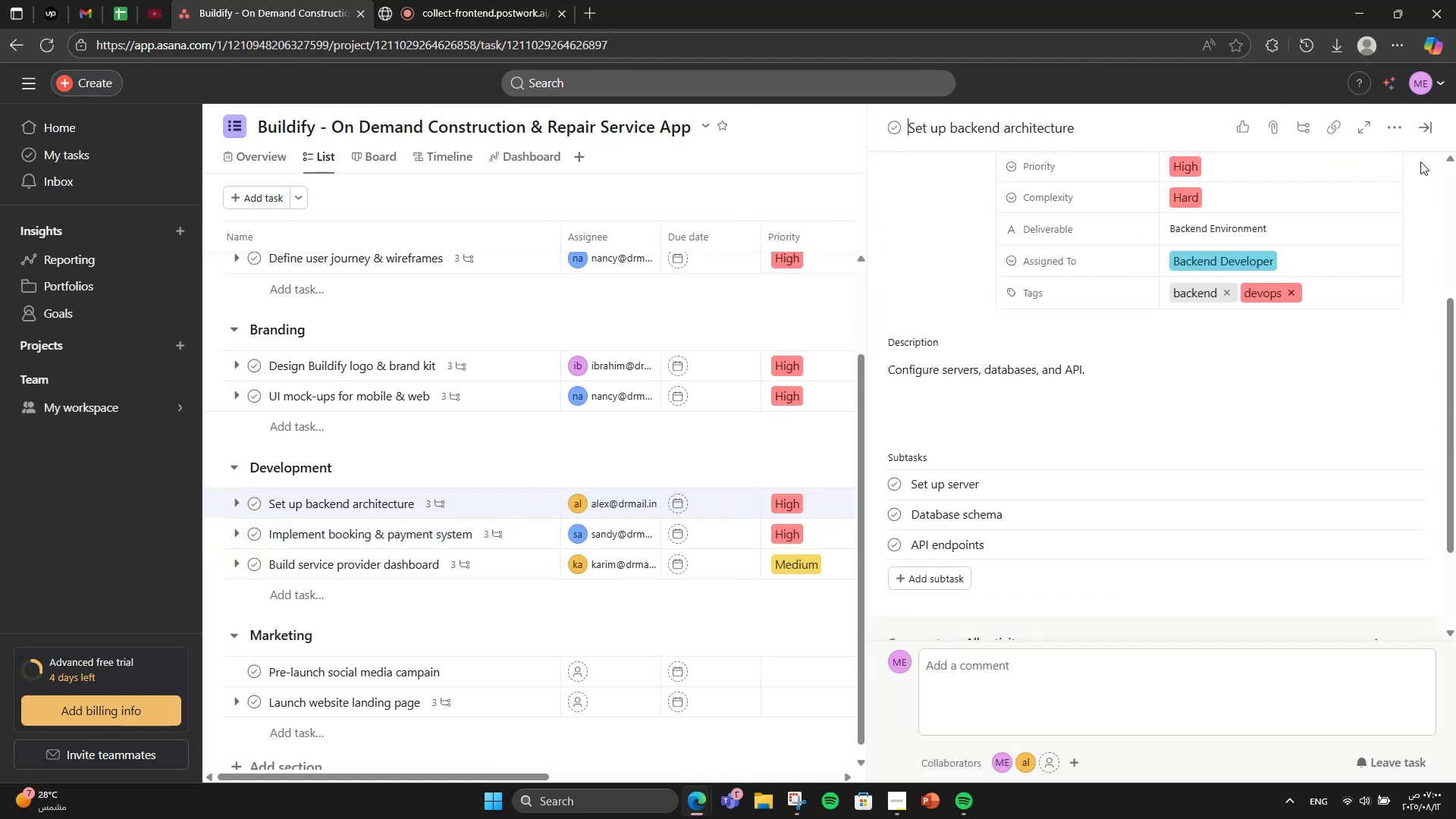 
left_click([1435, 123])
 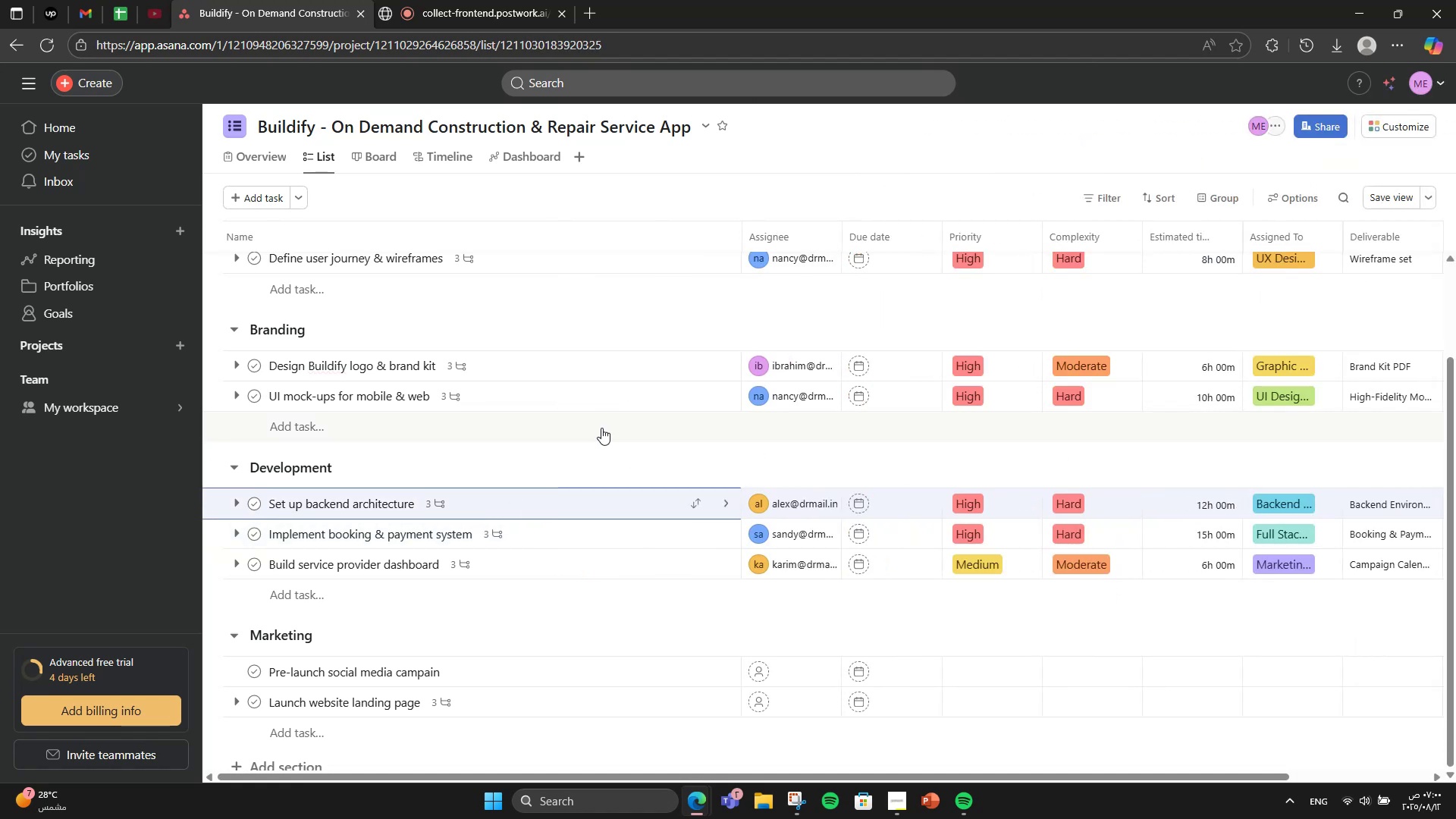 
scroll: coordinate [601, 428], scroll_direction: down, amount: 4.0
 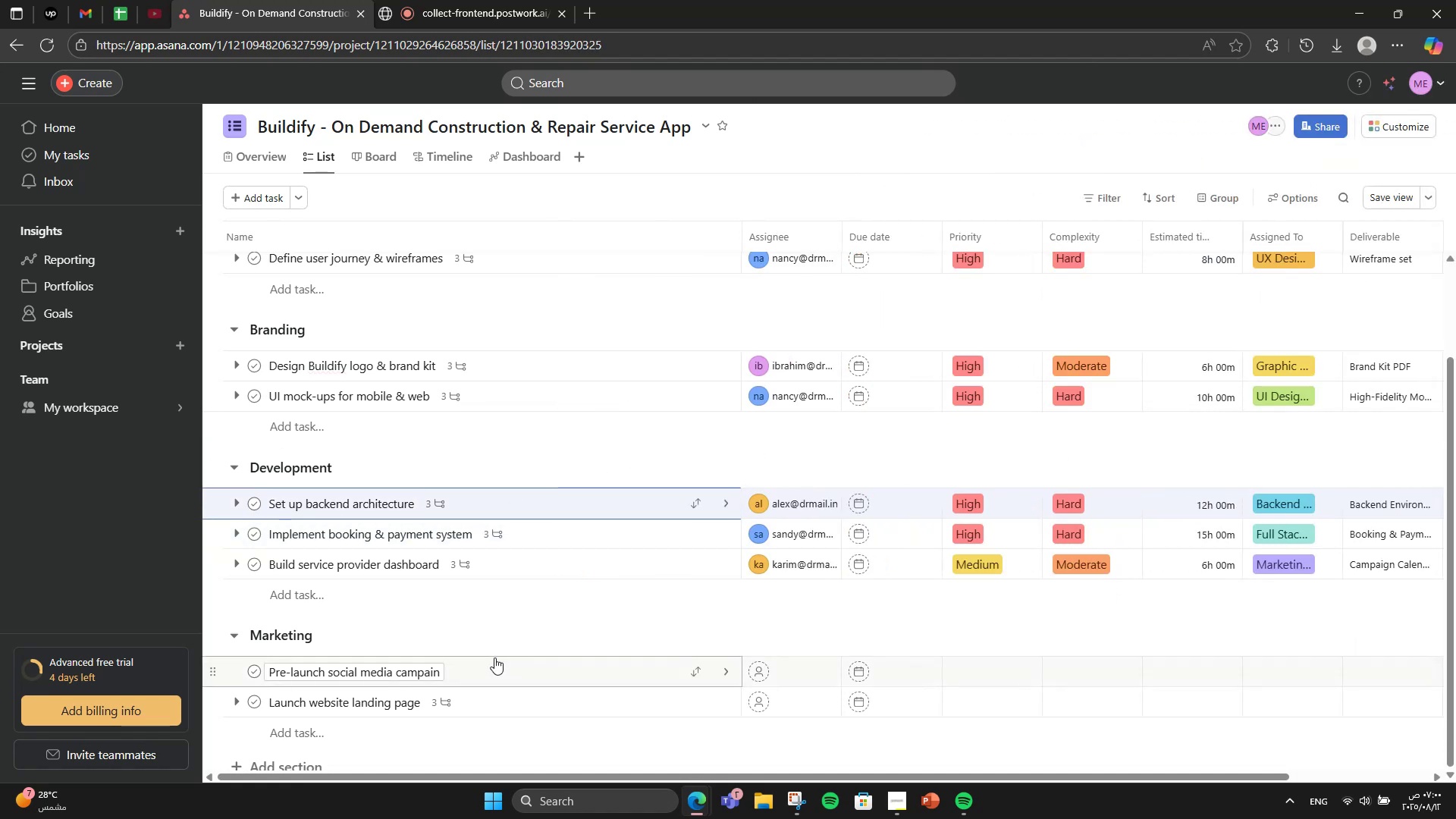 
left_click([532, 673])
 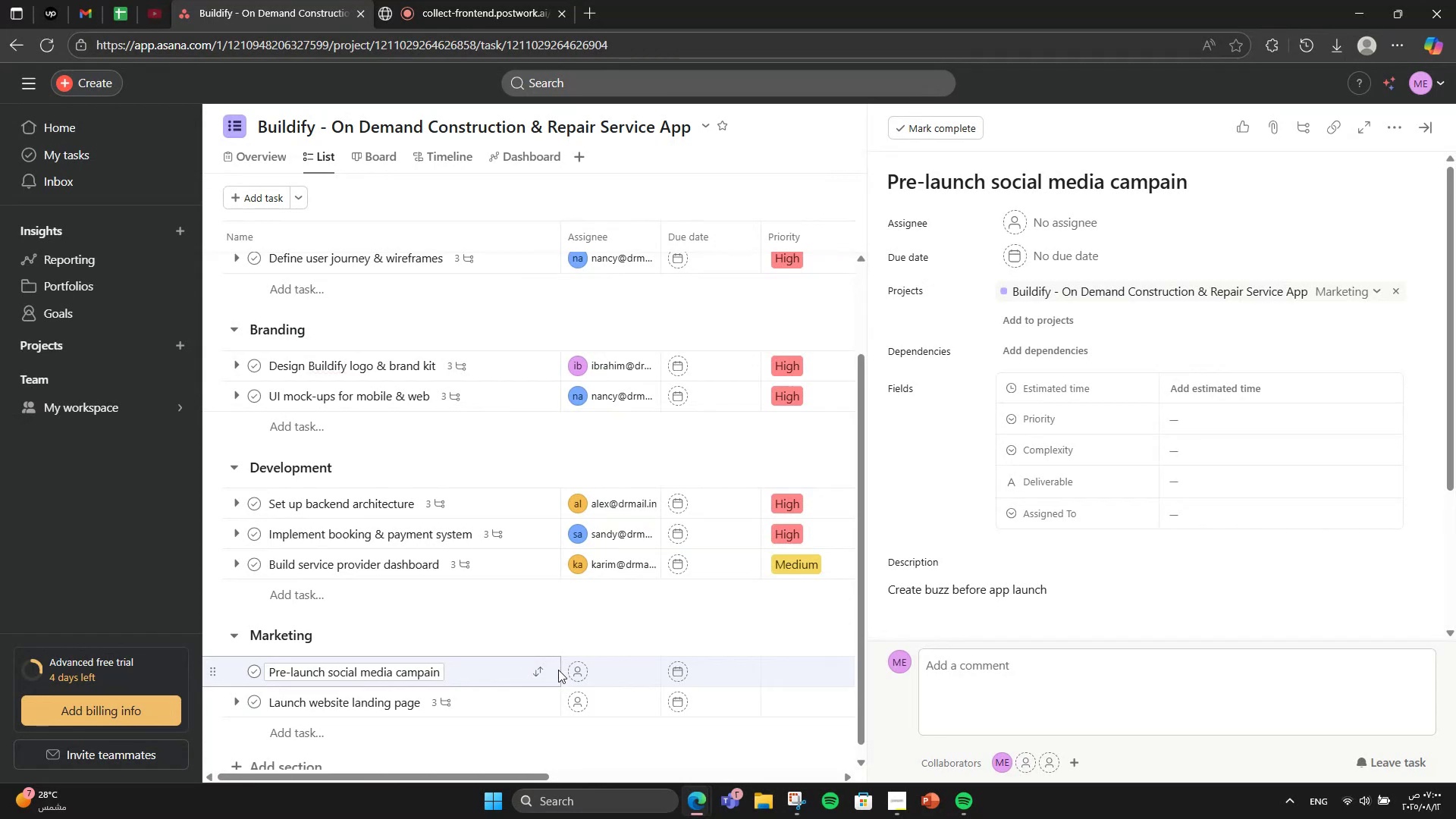 
wait(8.44)
 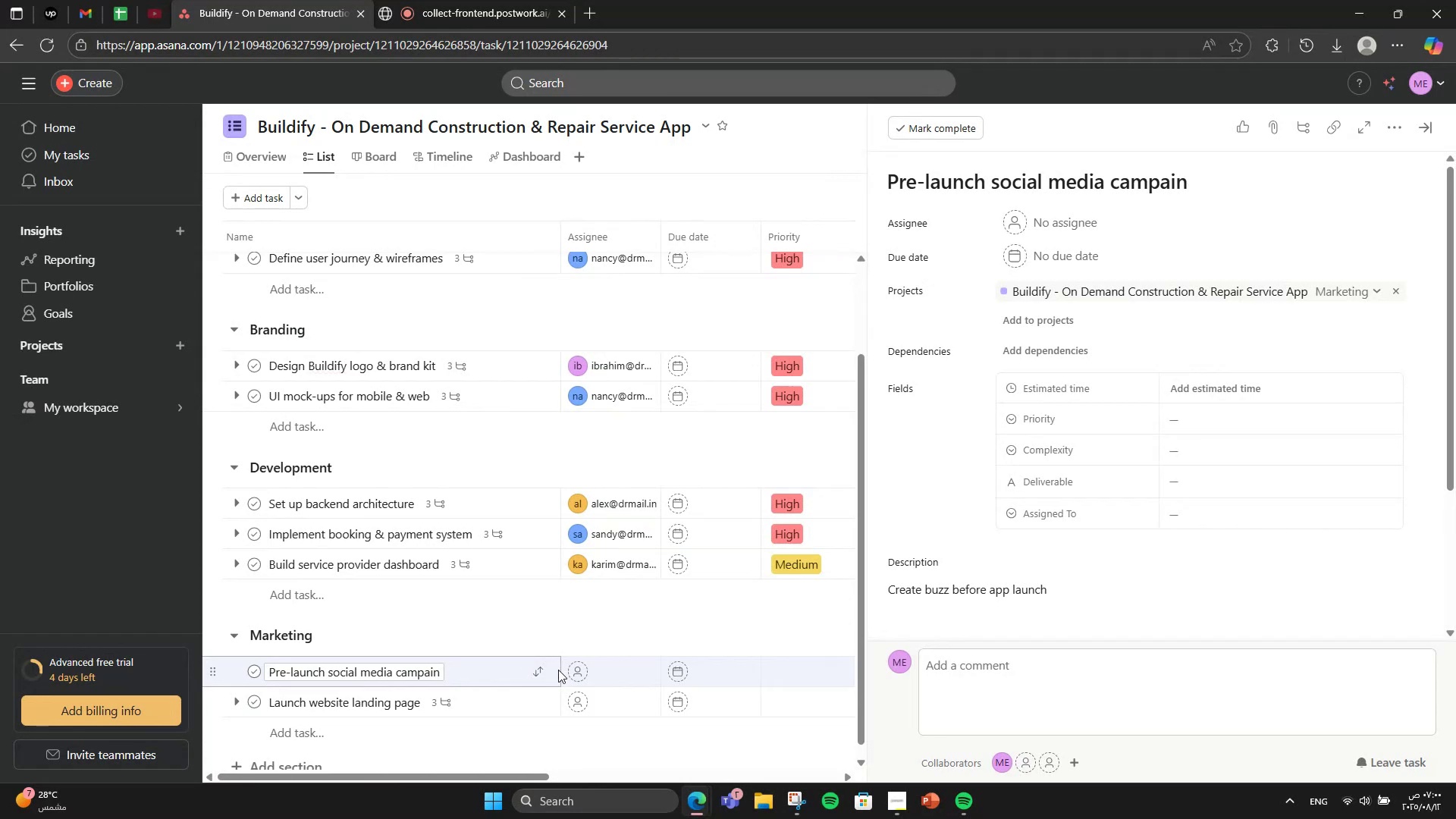 
left_click([495, 575])
 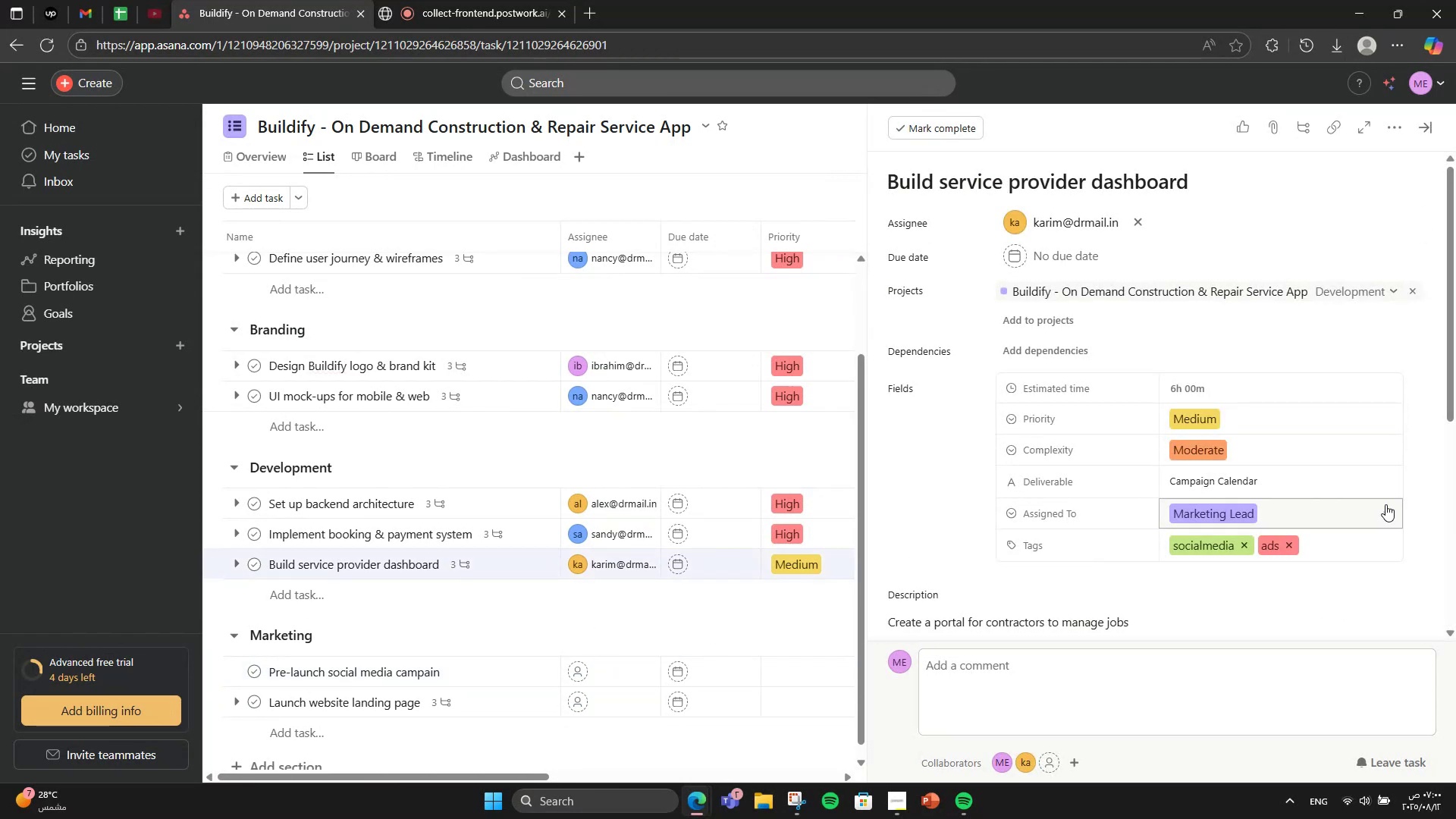 
left_click([1373, 520])
 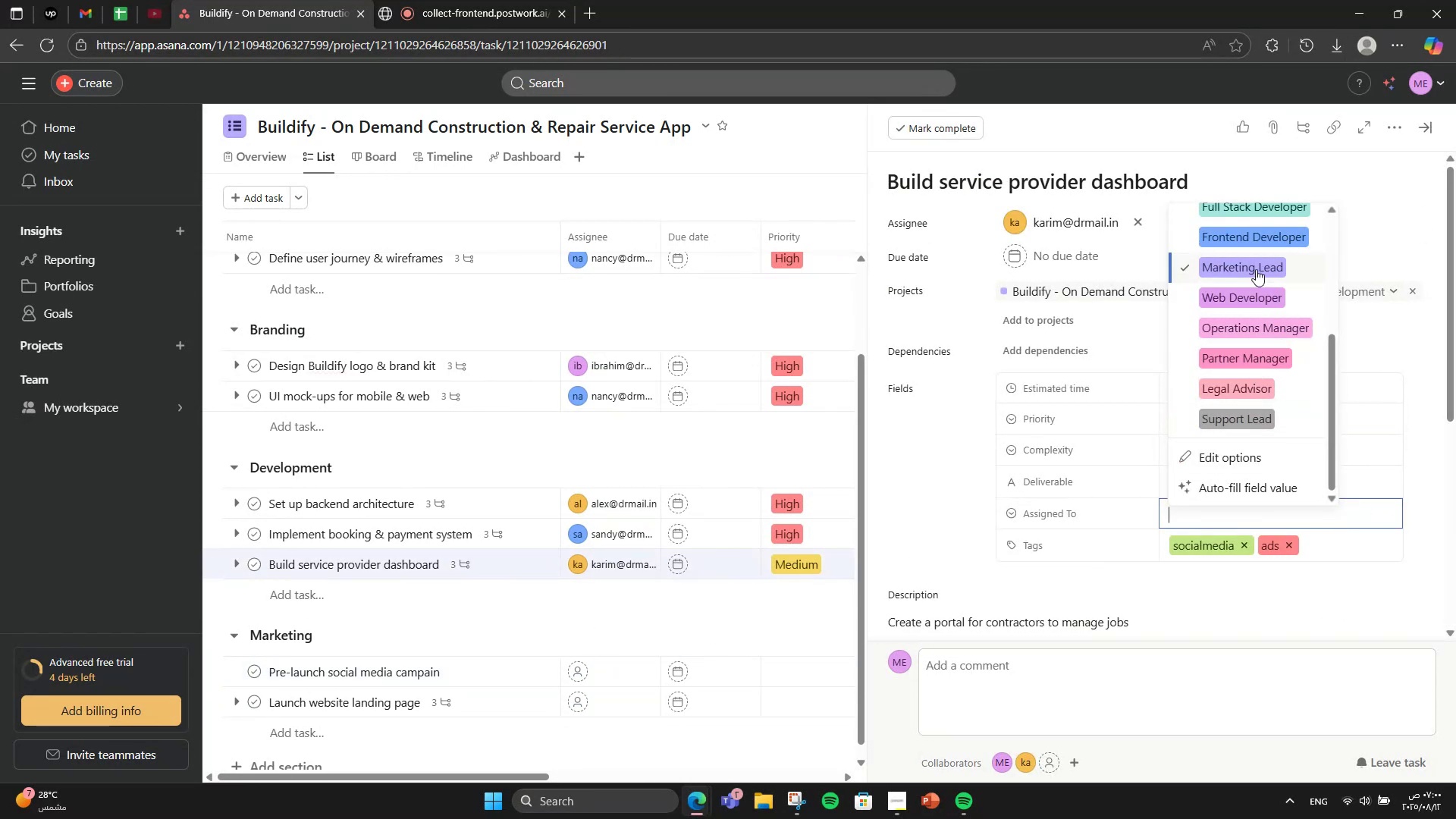 
left_click([1269, 240])
 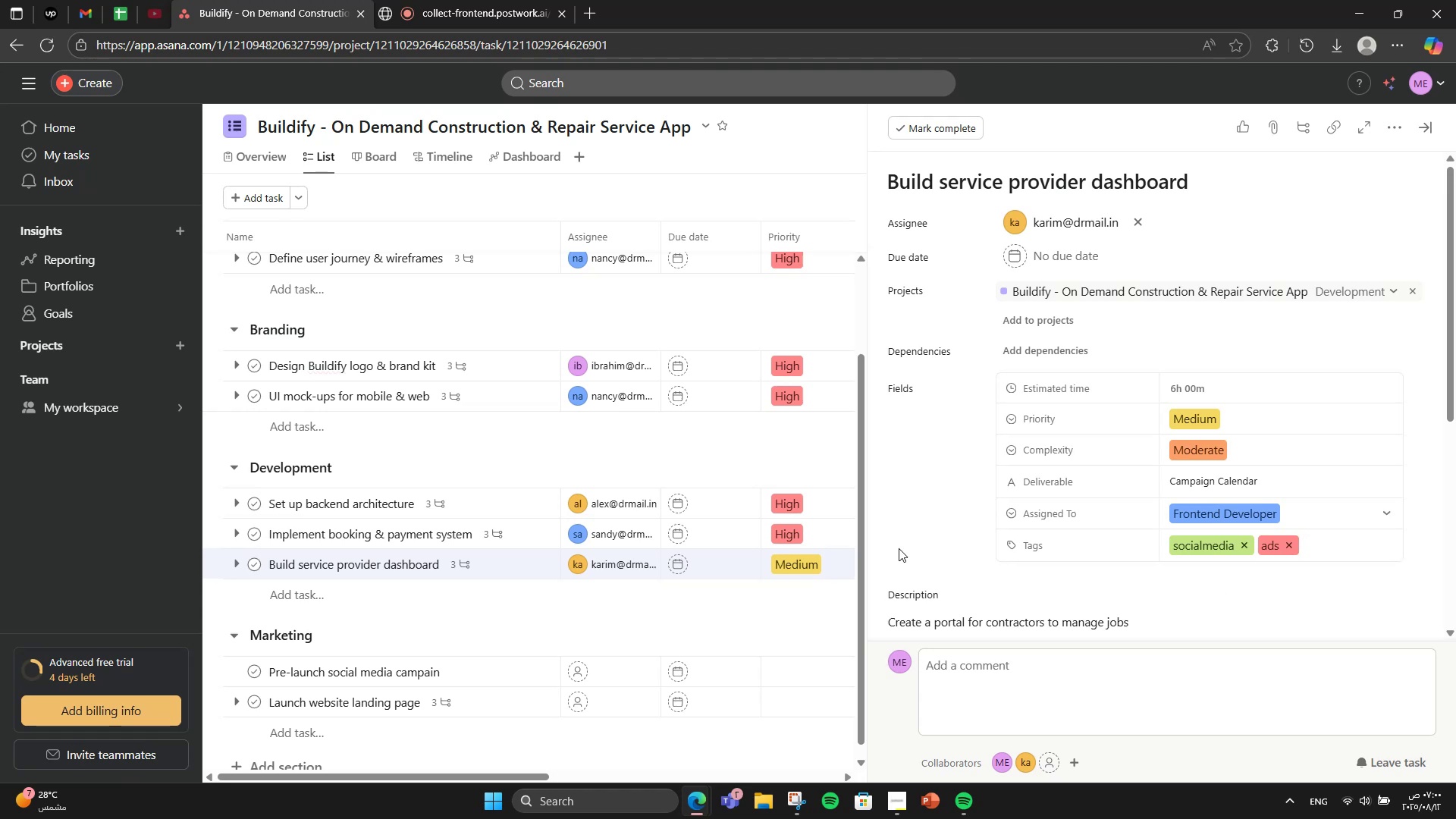 
mouse_move([1271, 551])
 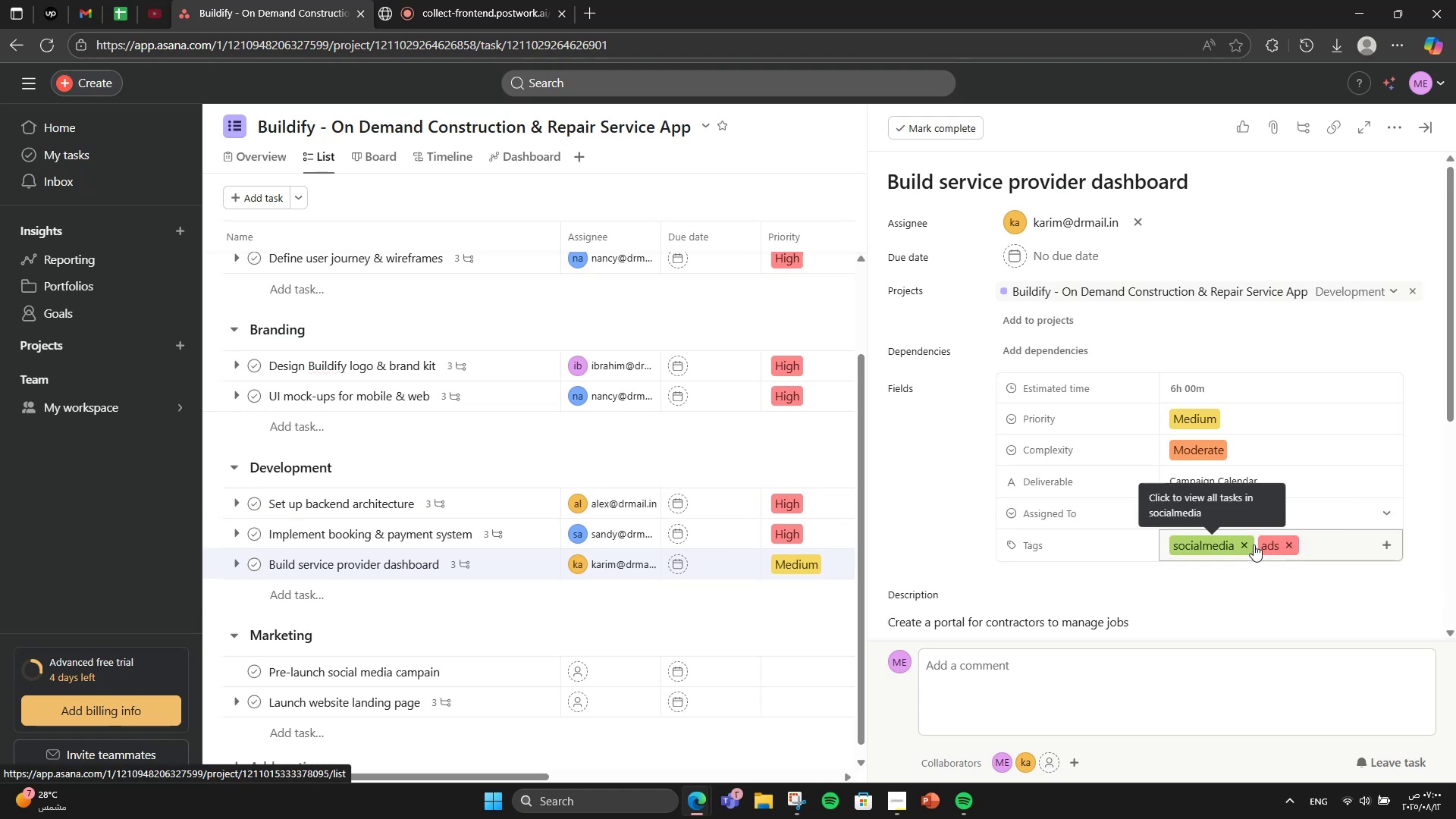 
left_click([1254, 544])
 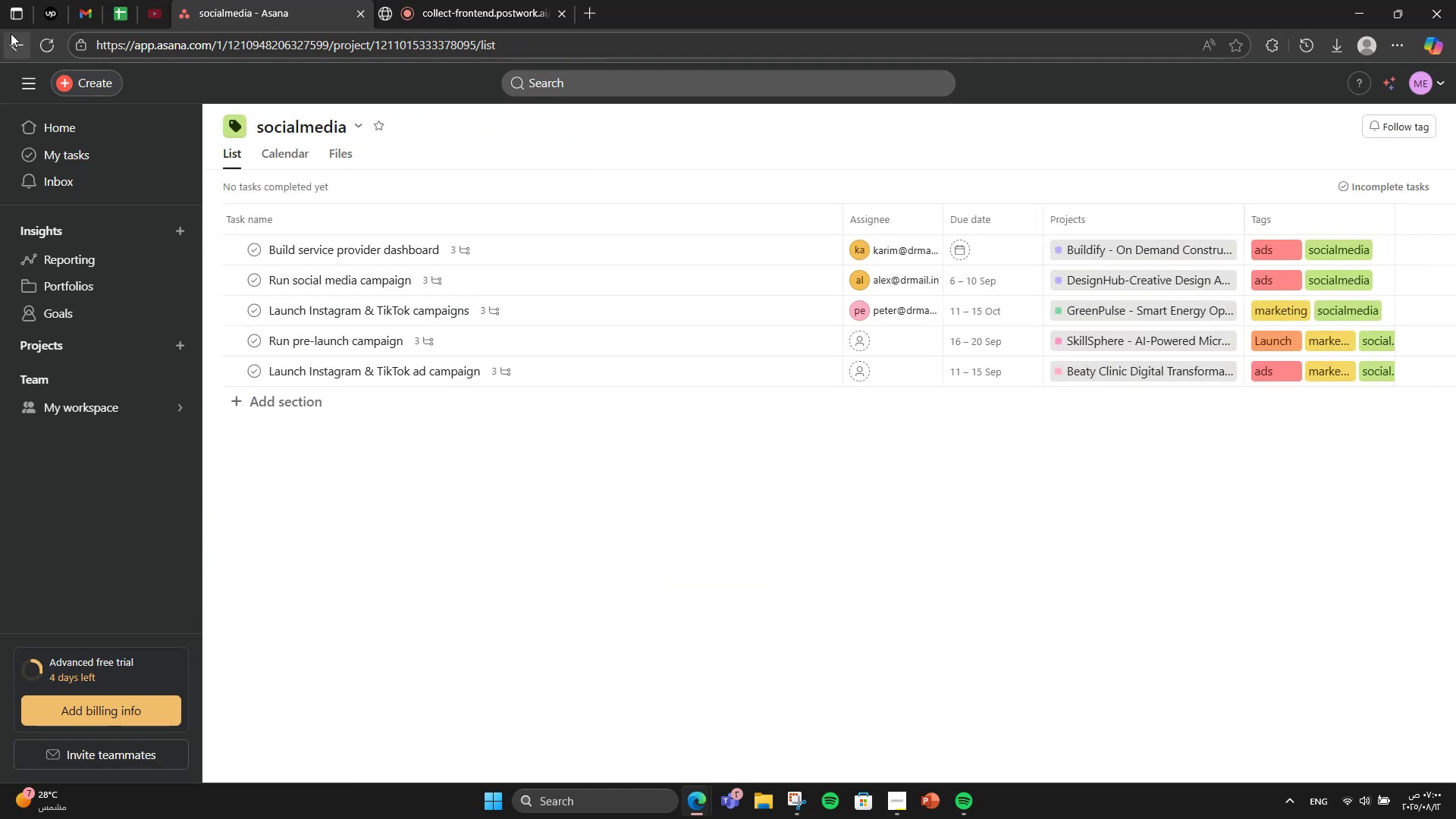 
left_click([3, 37])
 